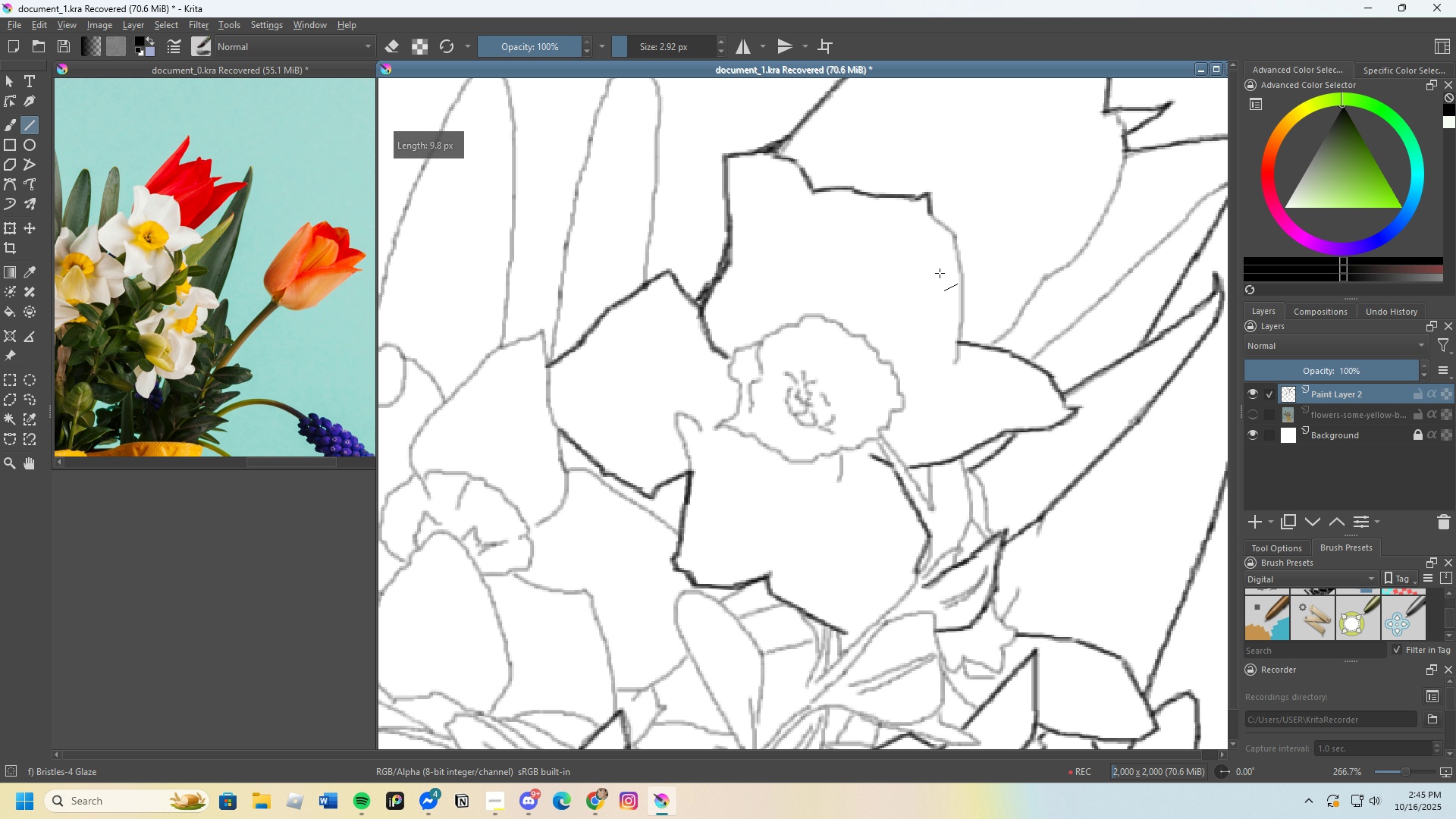 
scroll: coordinate [946, 249], scroll_direction: up, amount: 1.0
 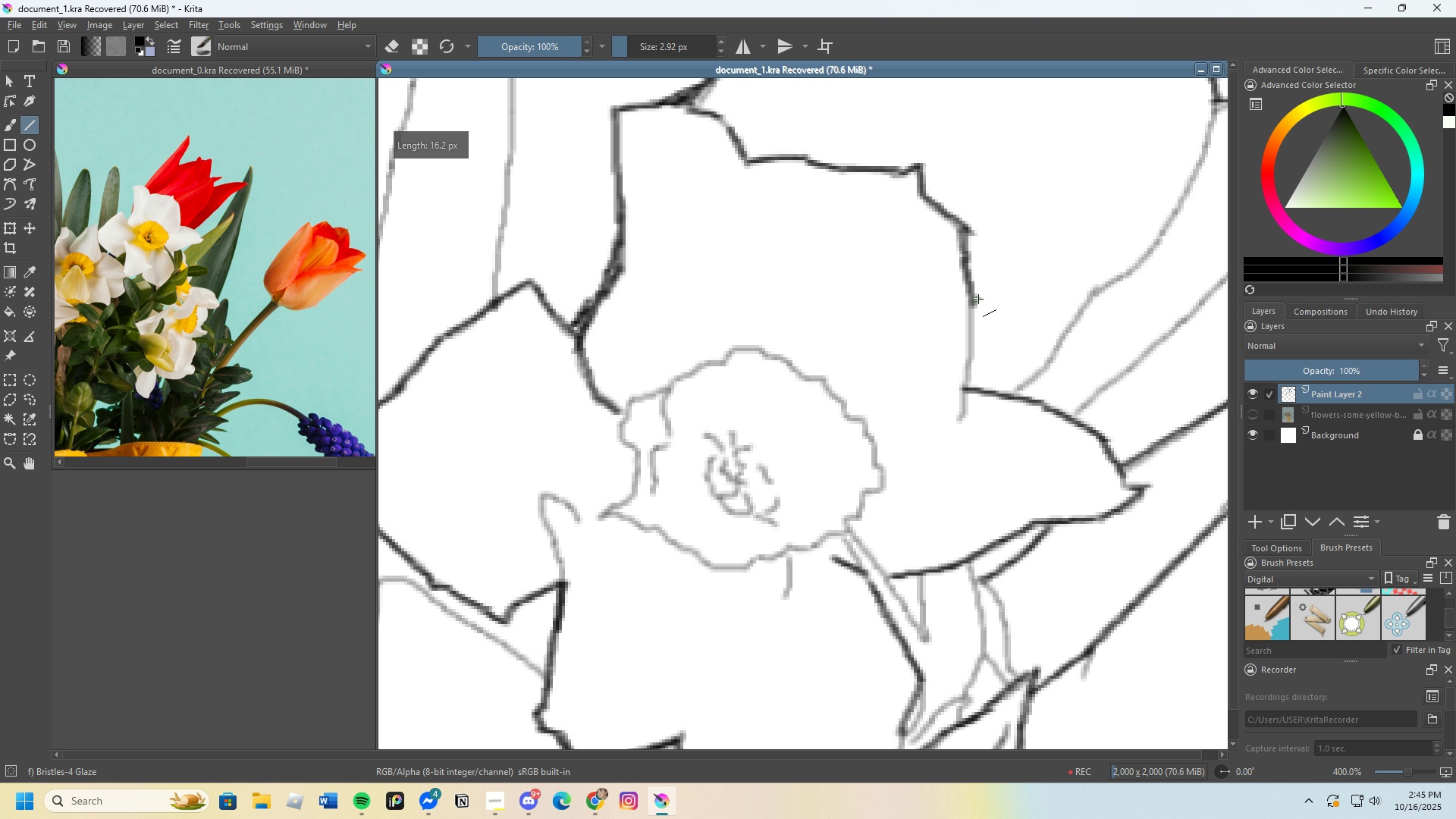 
scroll: coordinate [983, 302], scroll_direction: none, amount: 0.0
 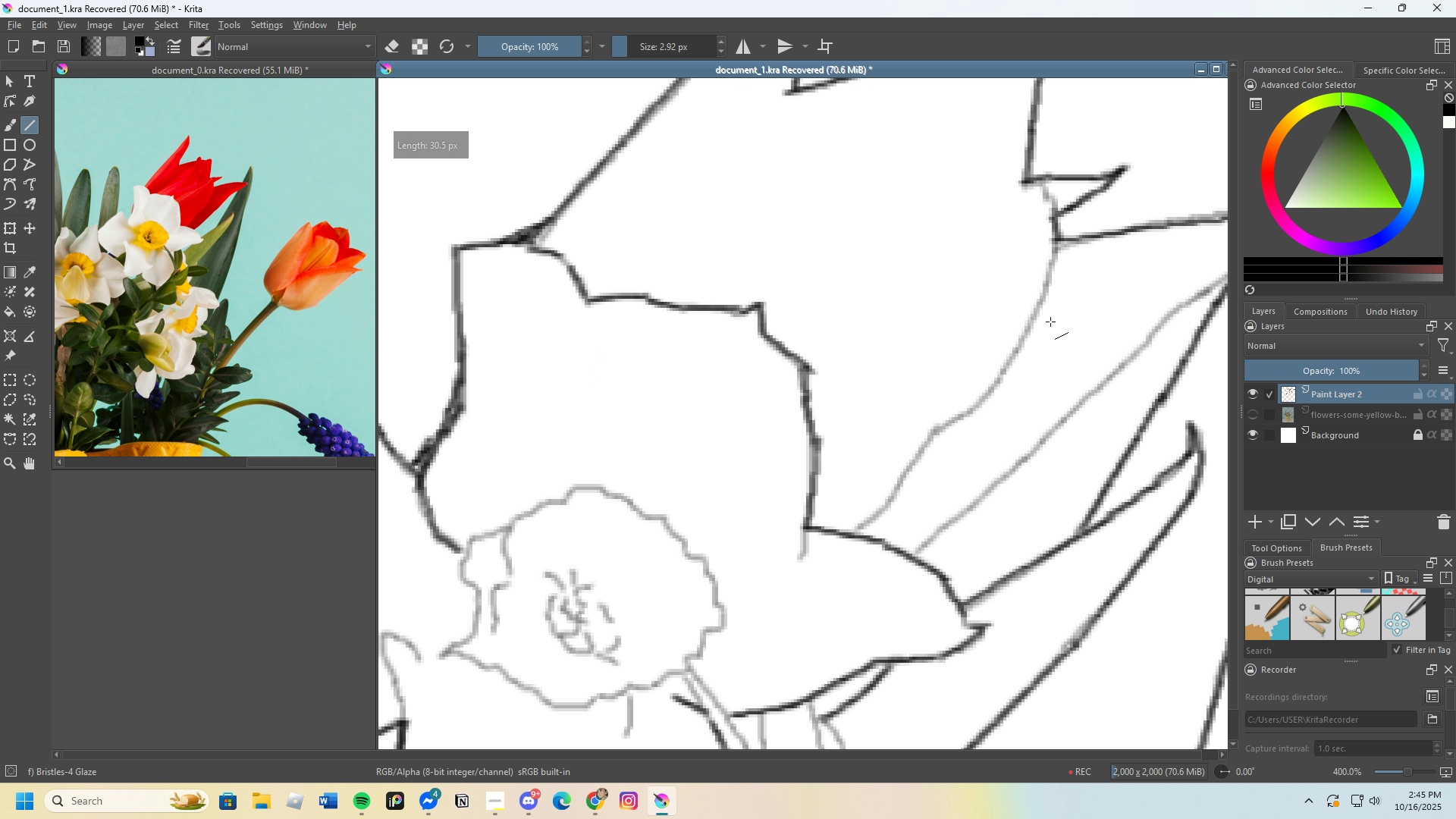 
scroll: coordinate [1049, 326], scroll_direction: down, amount: 3.0
 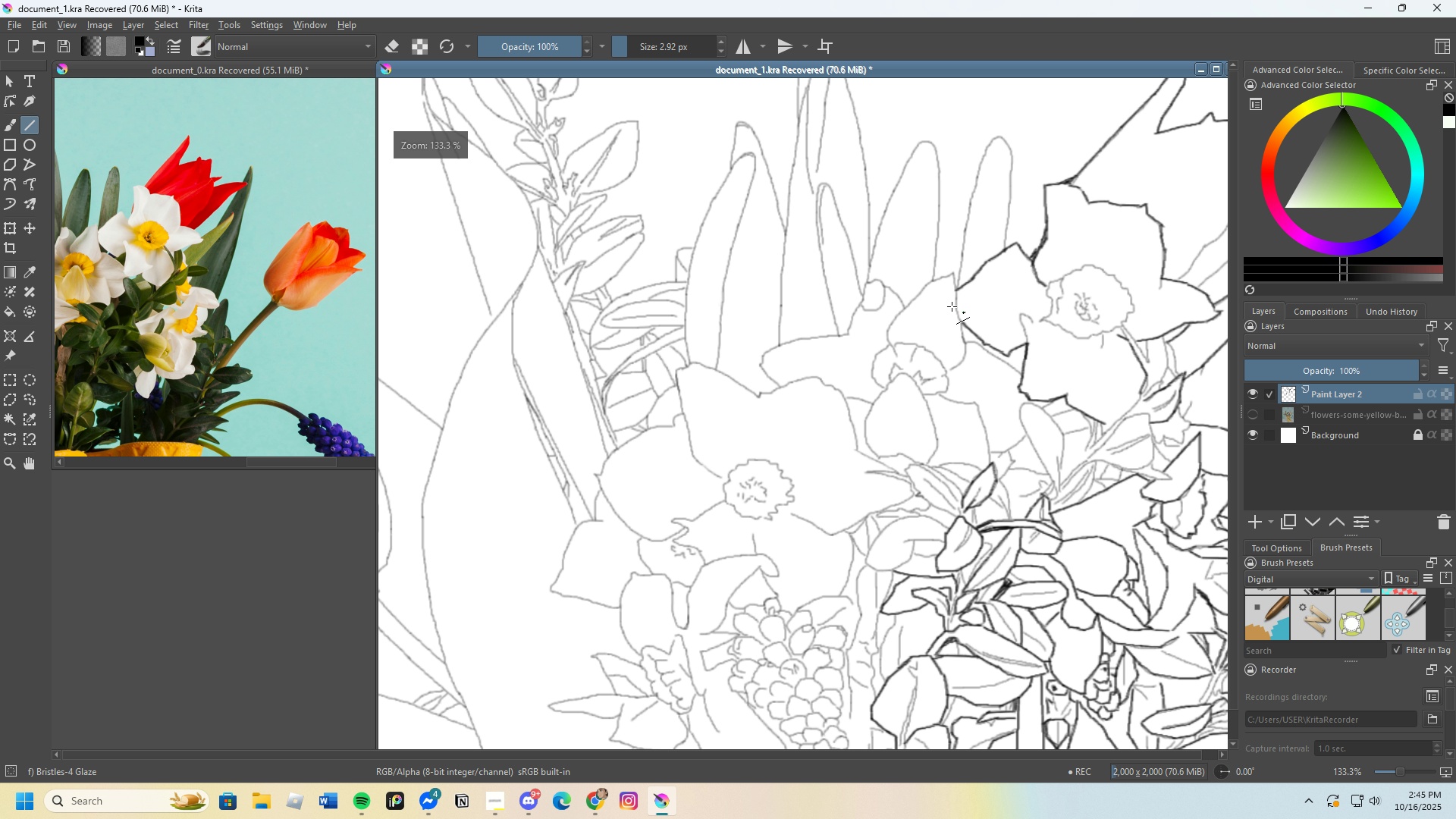 
scroll: coordinate [1028, 406], scroll_direction: up, amount: 3.0
 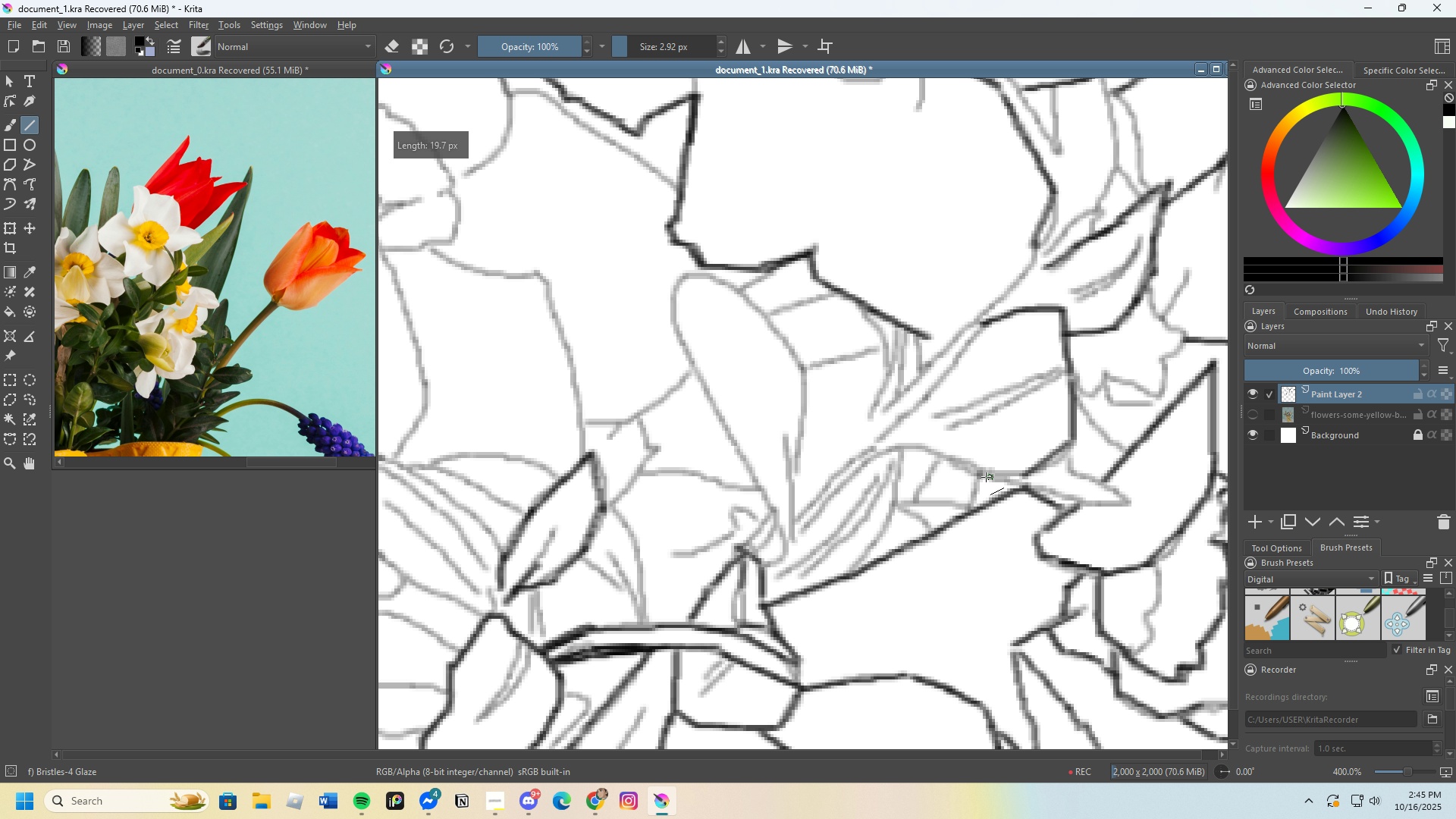 
wait(6.54)
 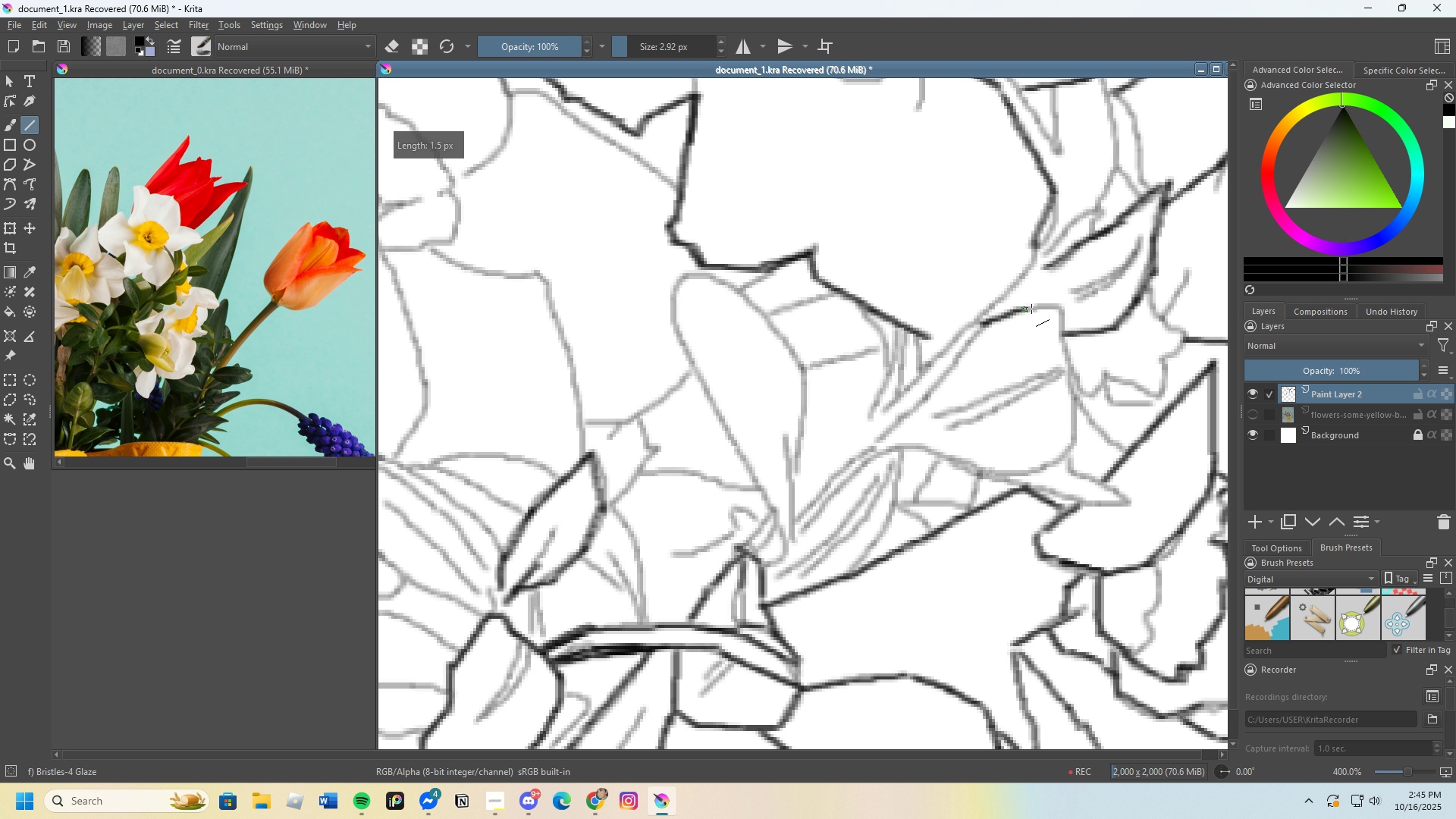 
scroll: coordinate [938, 456], scroll_direction: none, amount: 0.0
 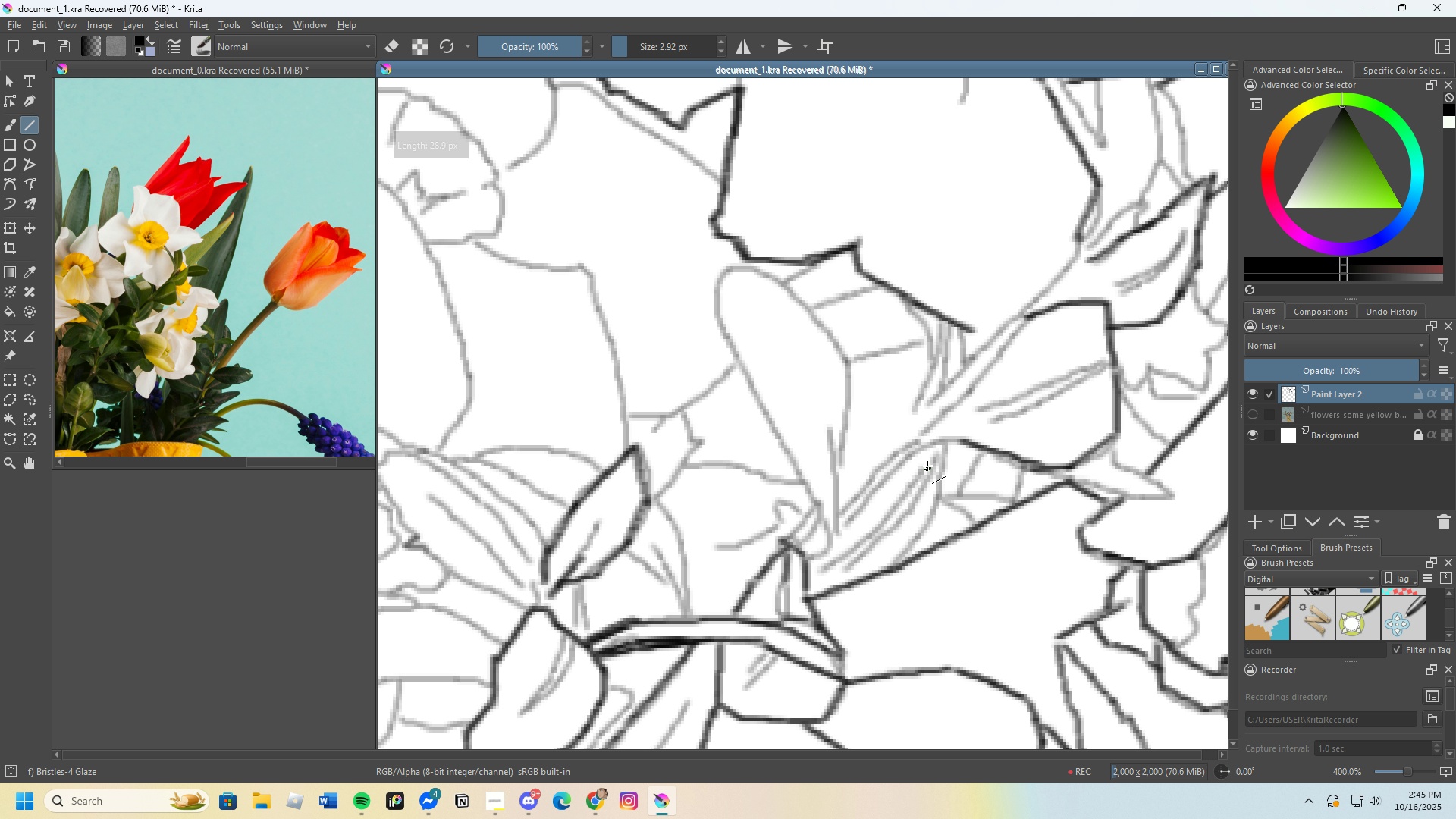 
scroll: coordinate [843, 449], scroll_direction: down, amount: 1.0
 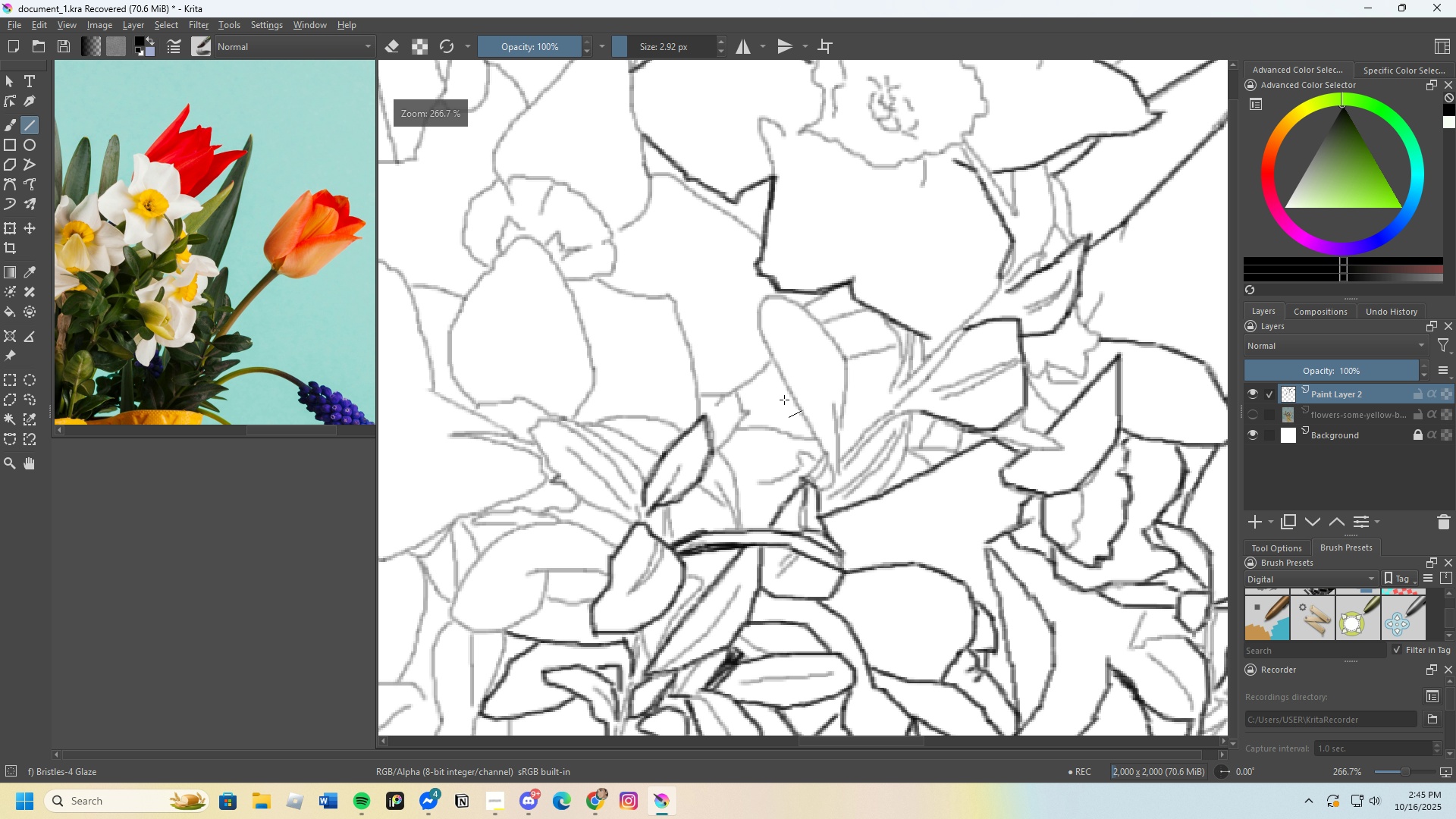 
scroll: coordinate [792, 371], scroll_direction: up, amount: 1.0
 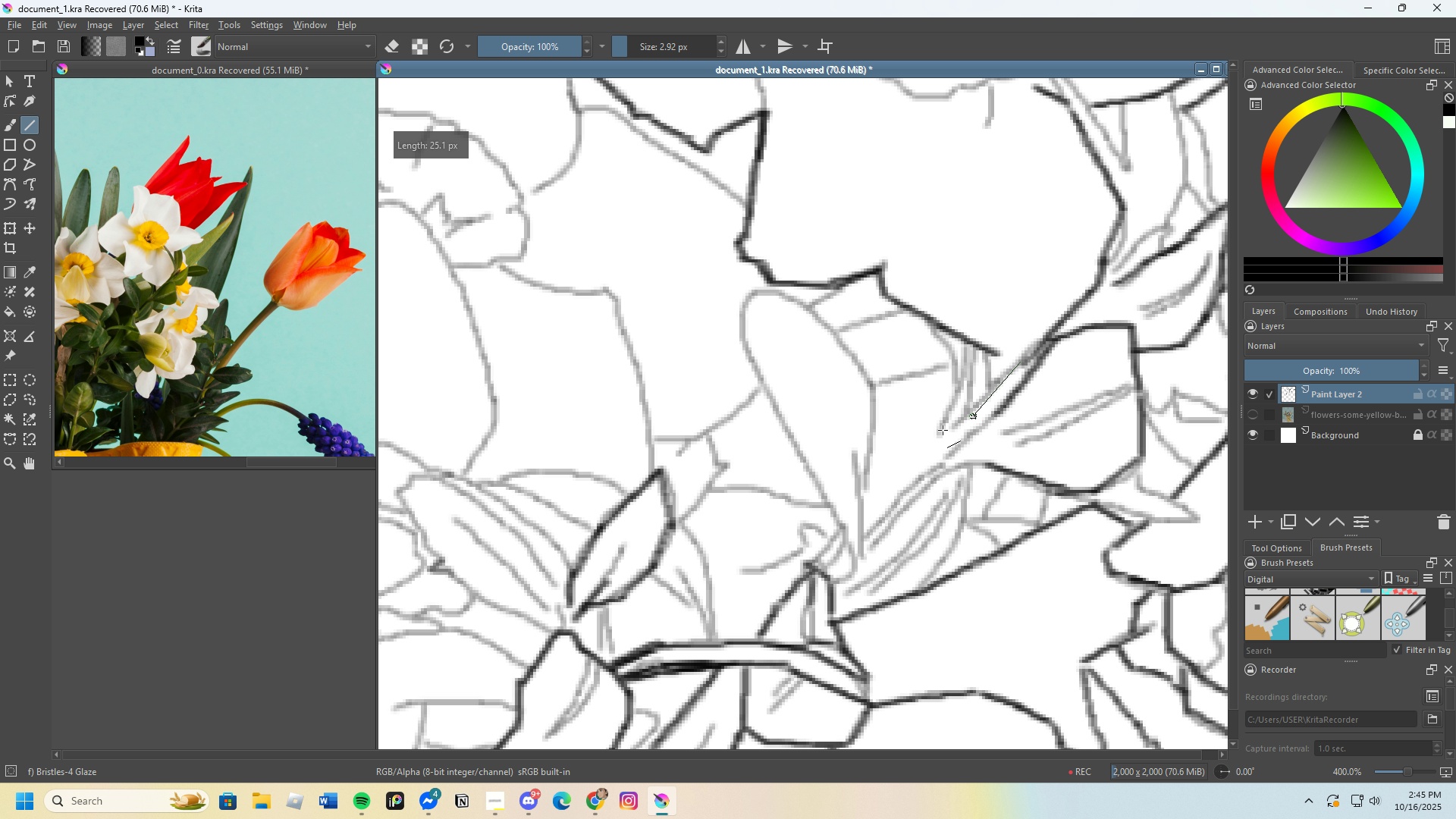 
wait(7.06)
 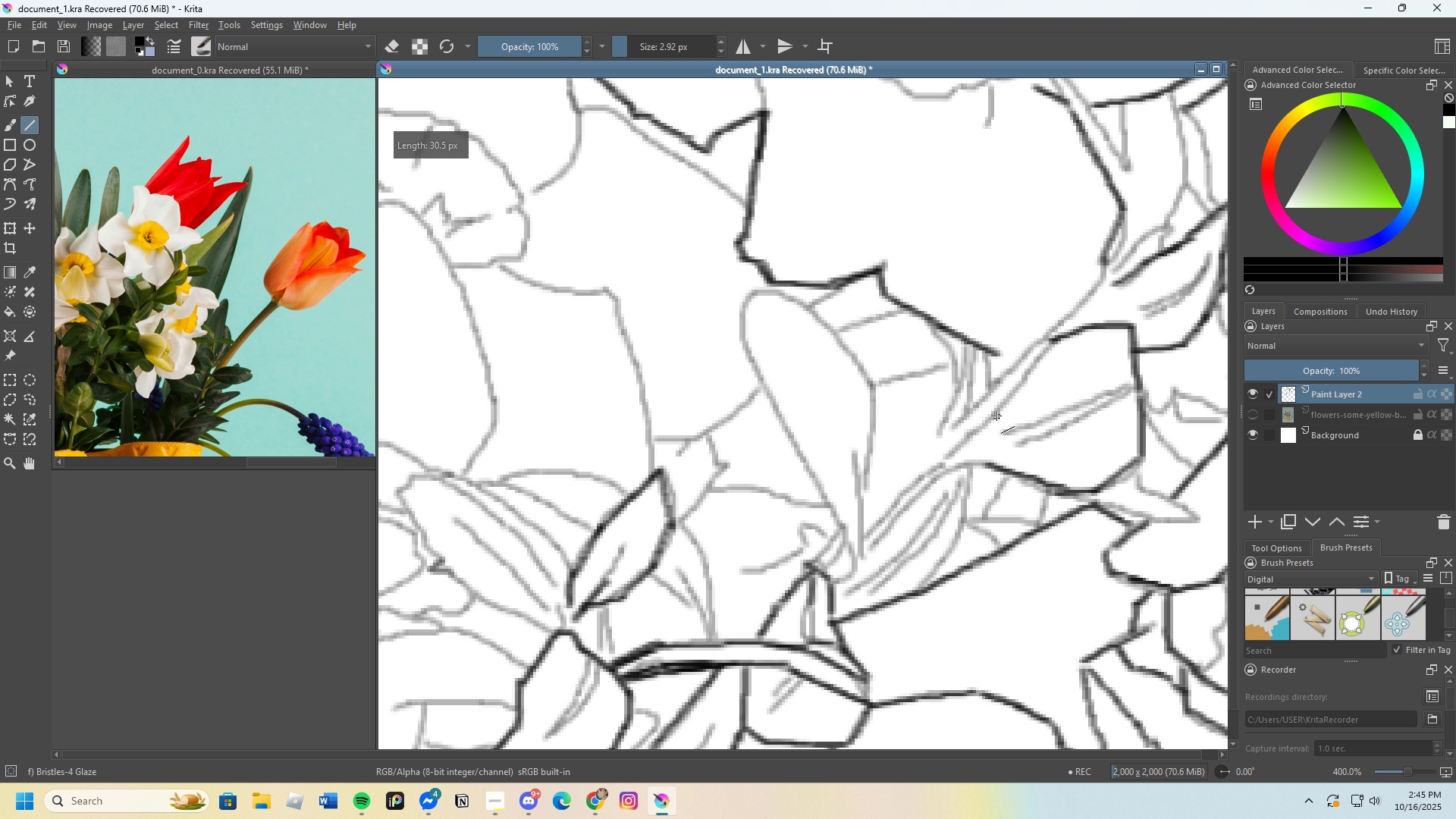 
scroll: coordinate [797, 370], scroll_direction: down, amount: 6.0
 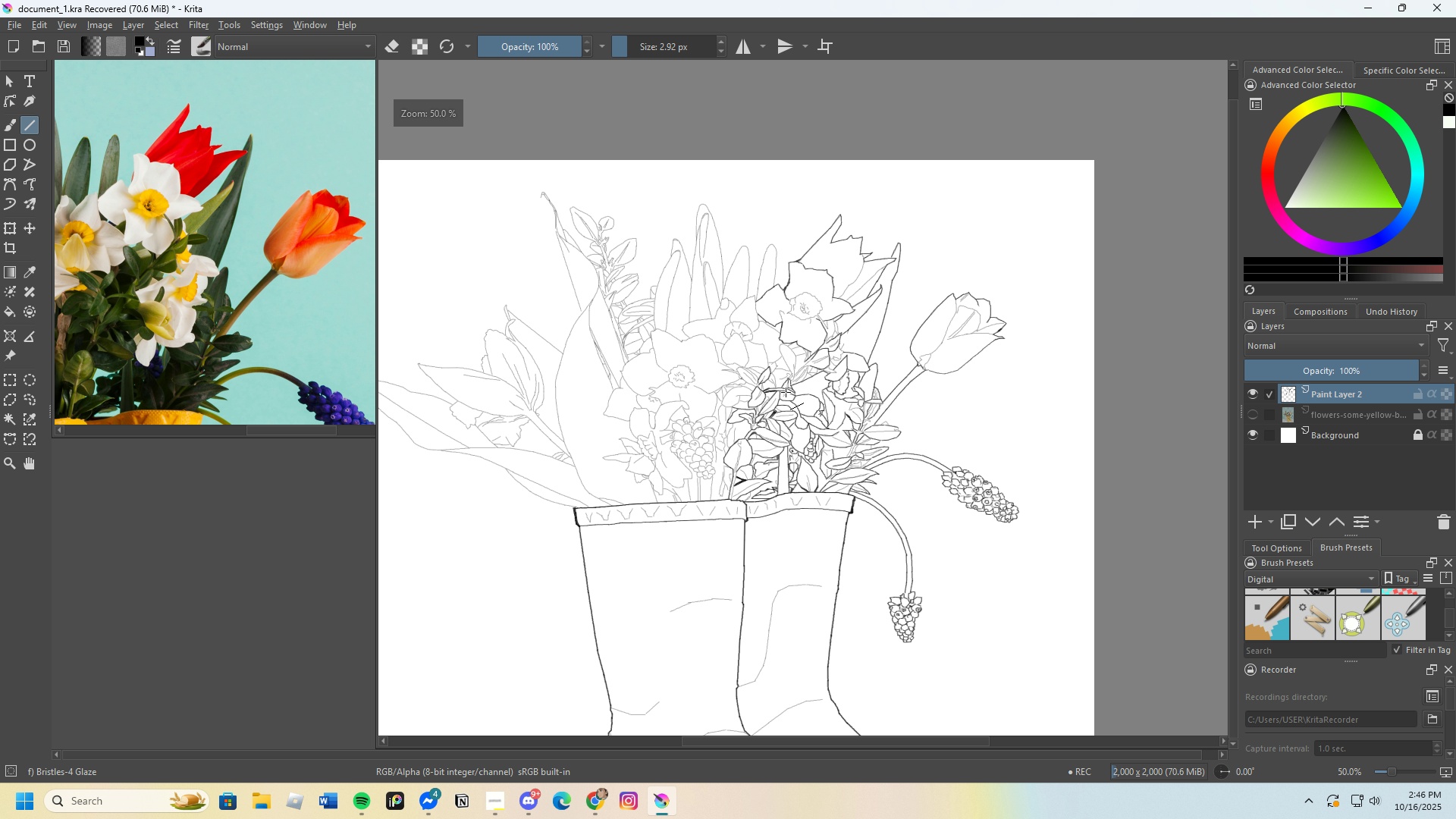 
scroll: coordinate [752, 389], scroll_direction: up, amount: 4.0
 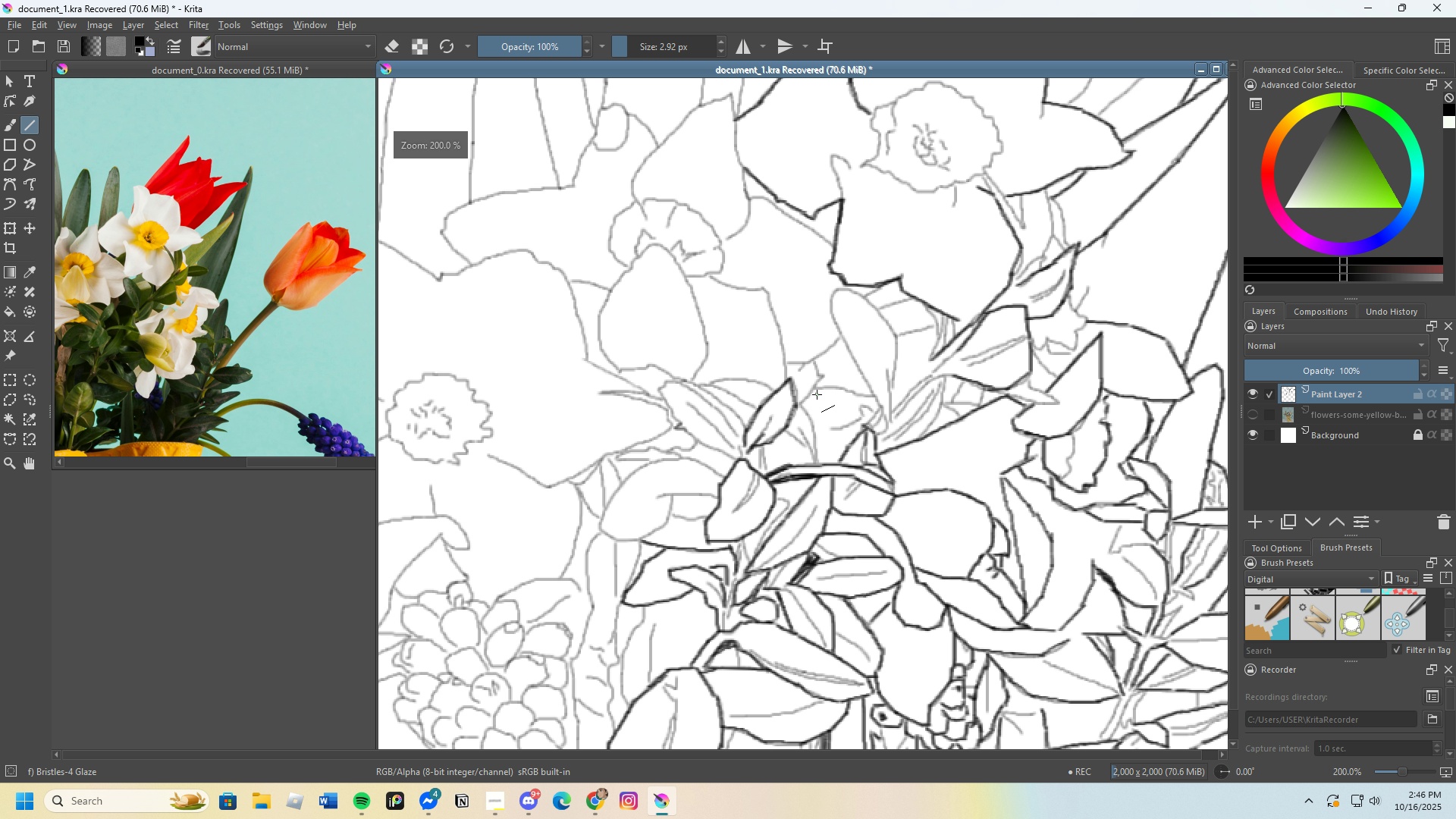 
scroll: coordinate [813, 378], scroll_direction: down, amount: 3.0
 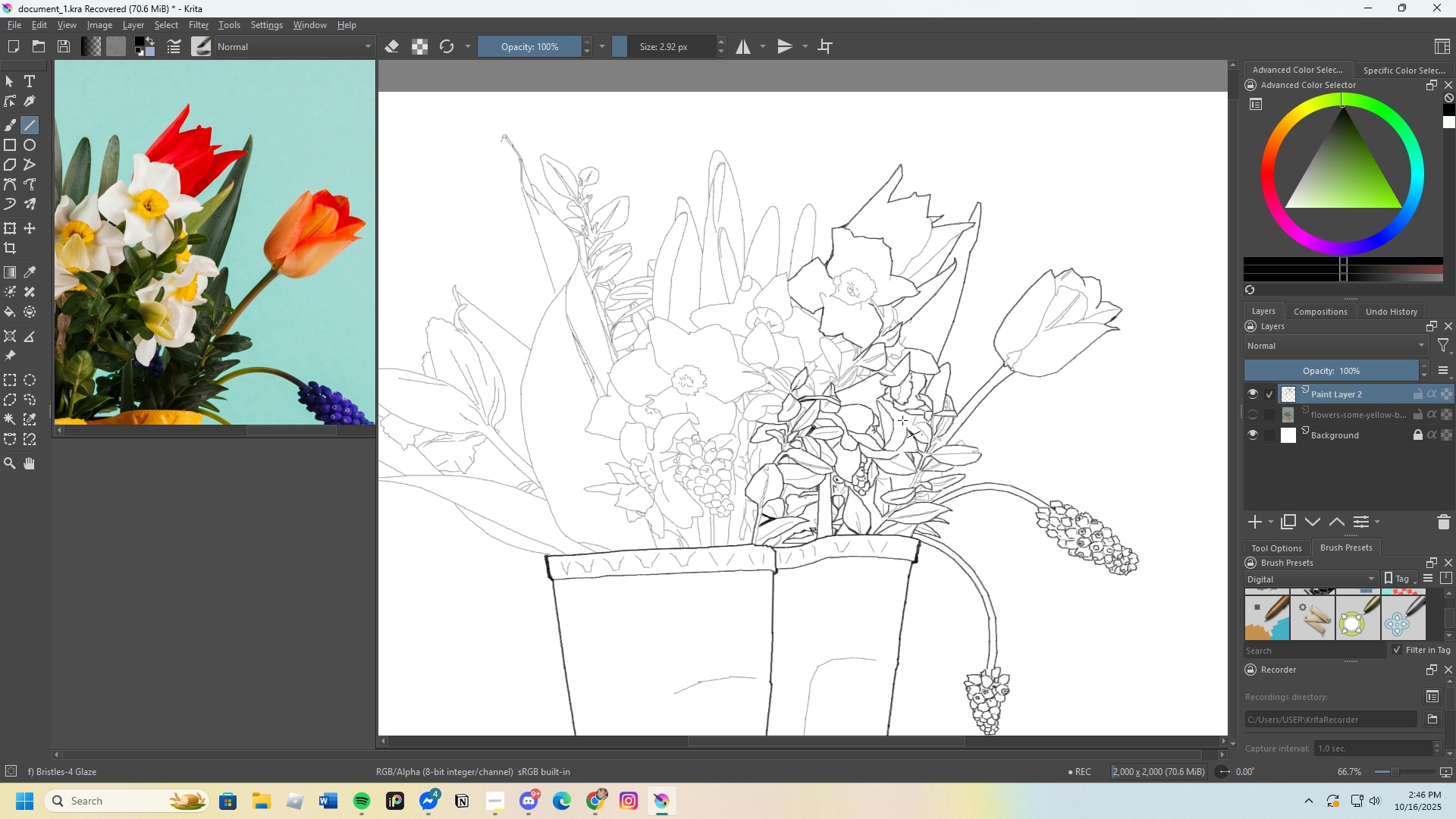 
scroll: coordinate [839, 491], scroll_direction: up, amount: 8.0
 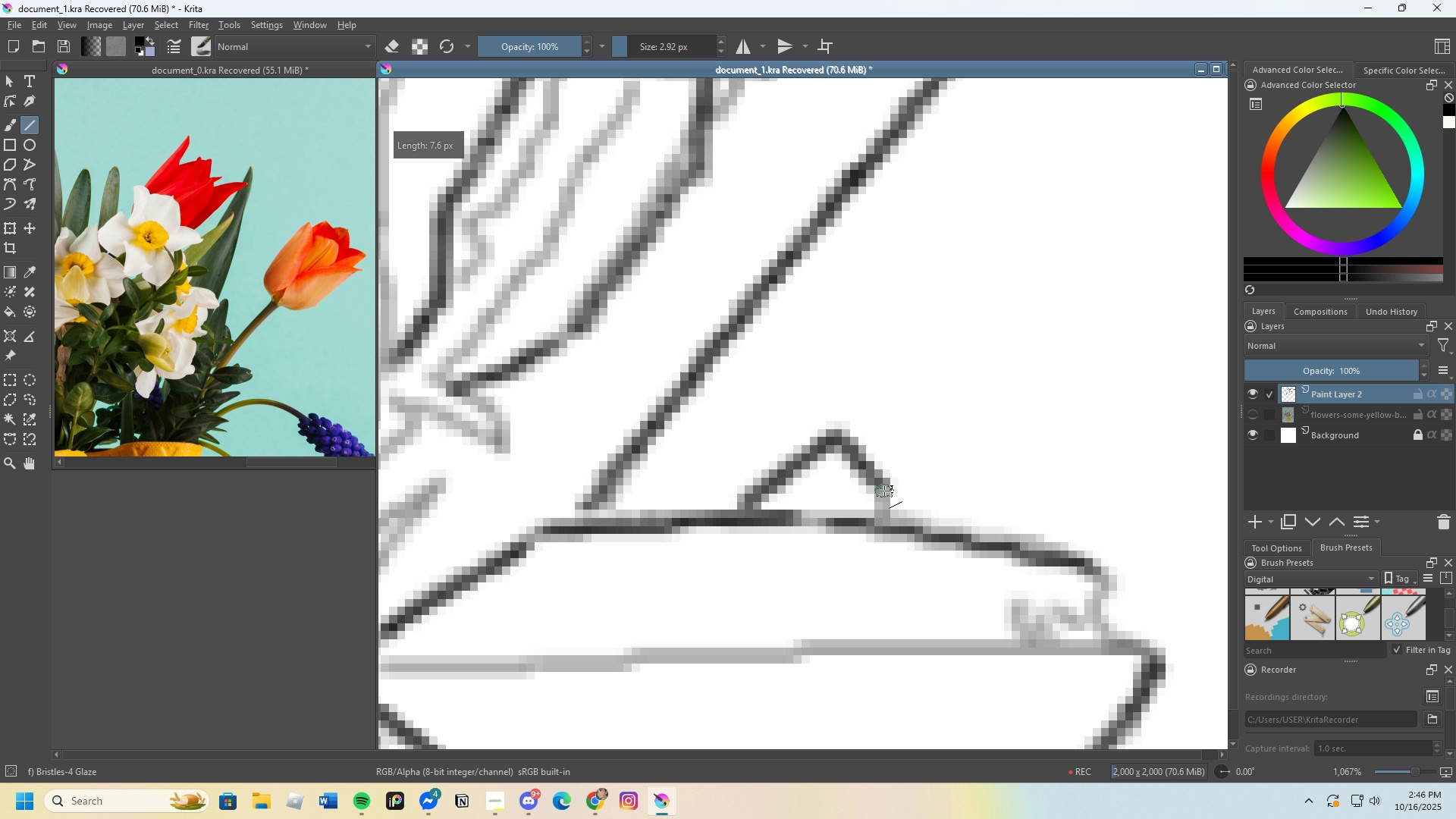 
scroll: coordinate [968, 482], scroll_direction: down, amount: 7.0
 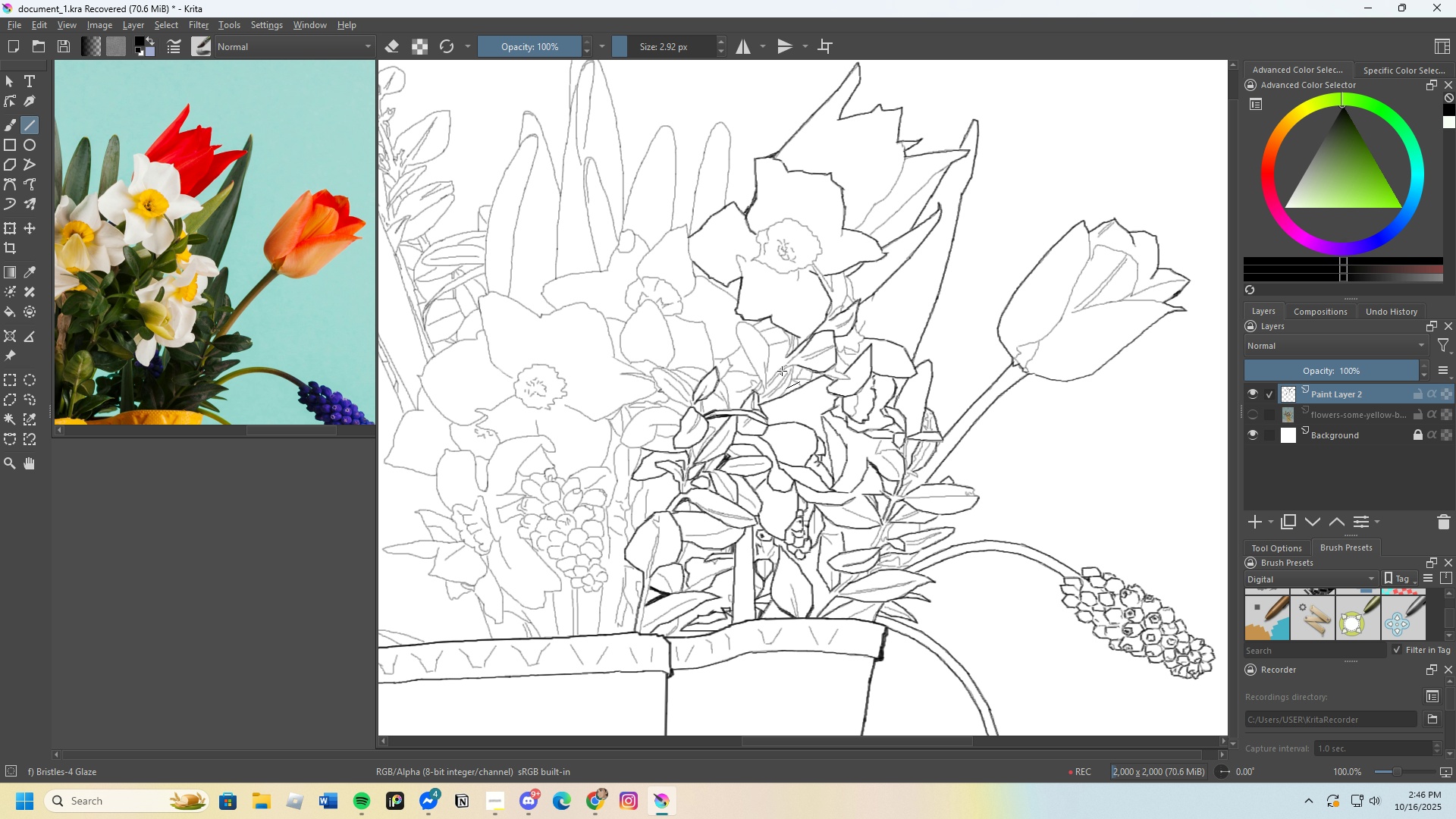 
scroll: coordinate [852, 369], scroll_direction: up, amount: 5.0
 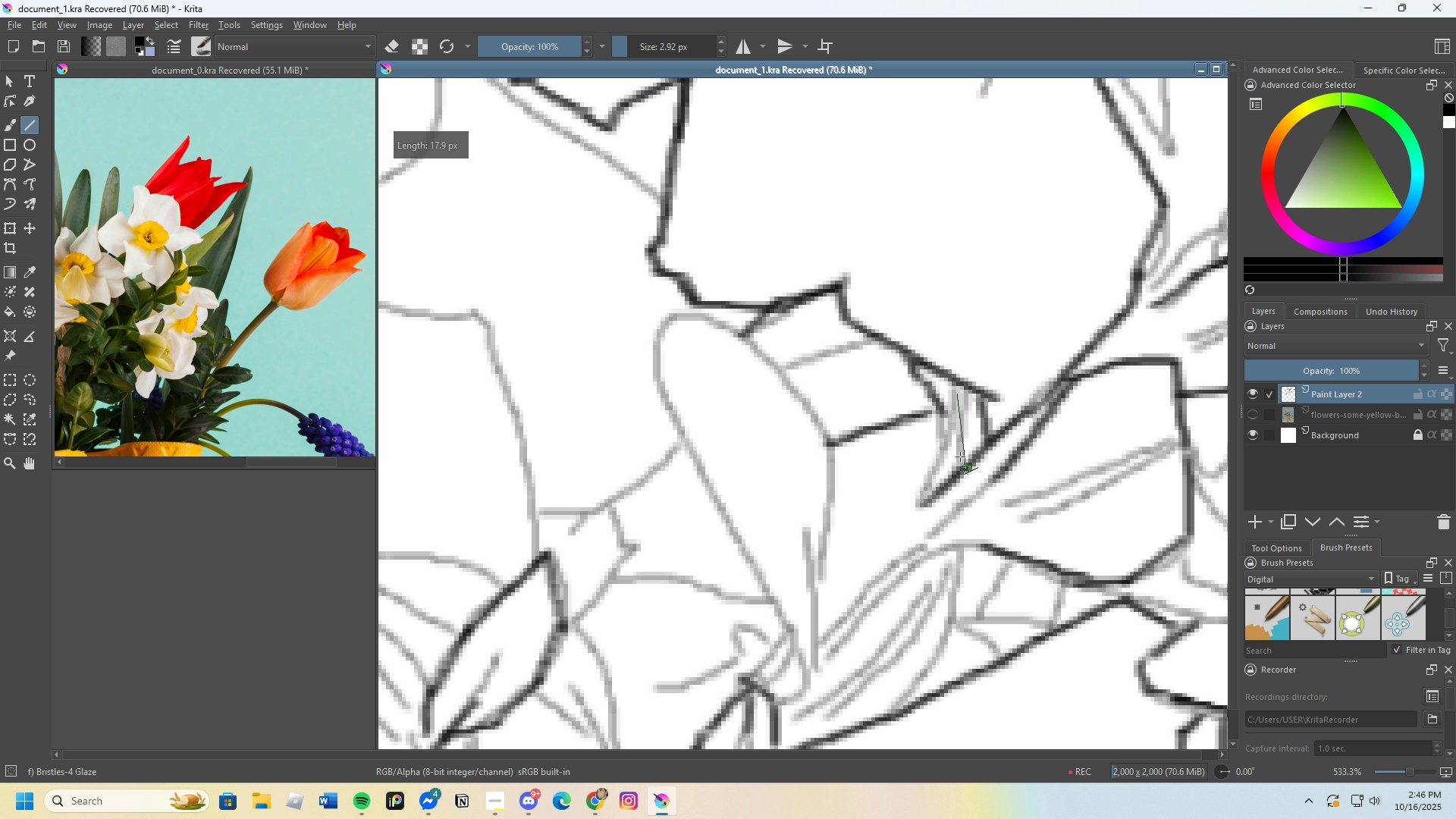 
wait(7.38)
 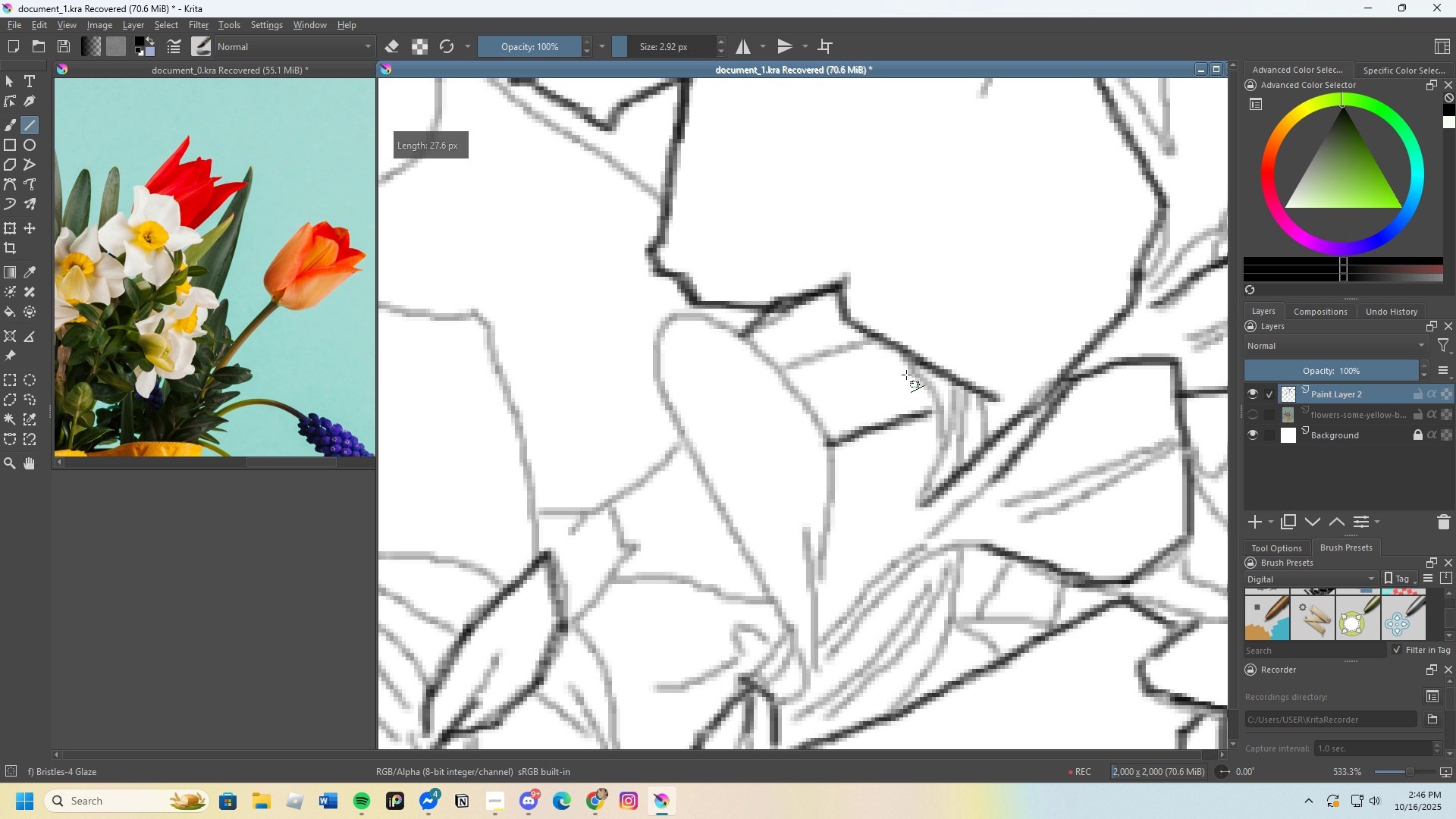 
scroll: coordinate [836, 435], scroll_direction: down, amount: 1.0
 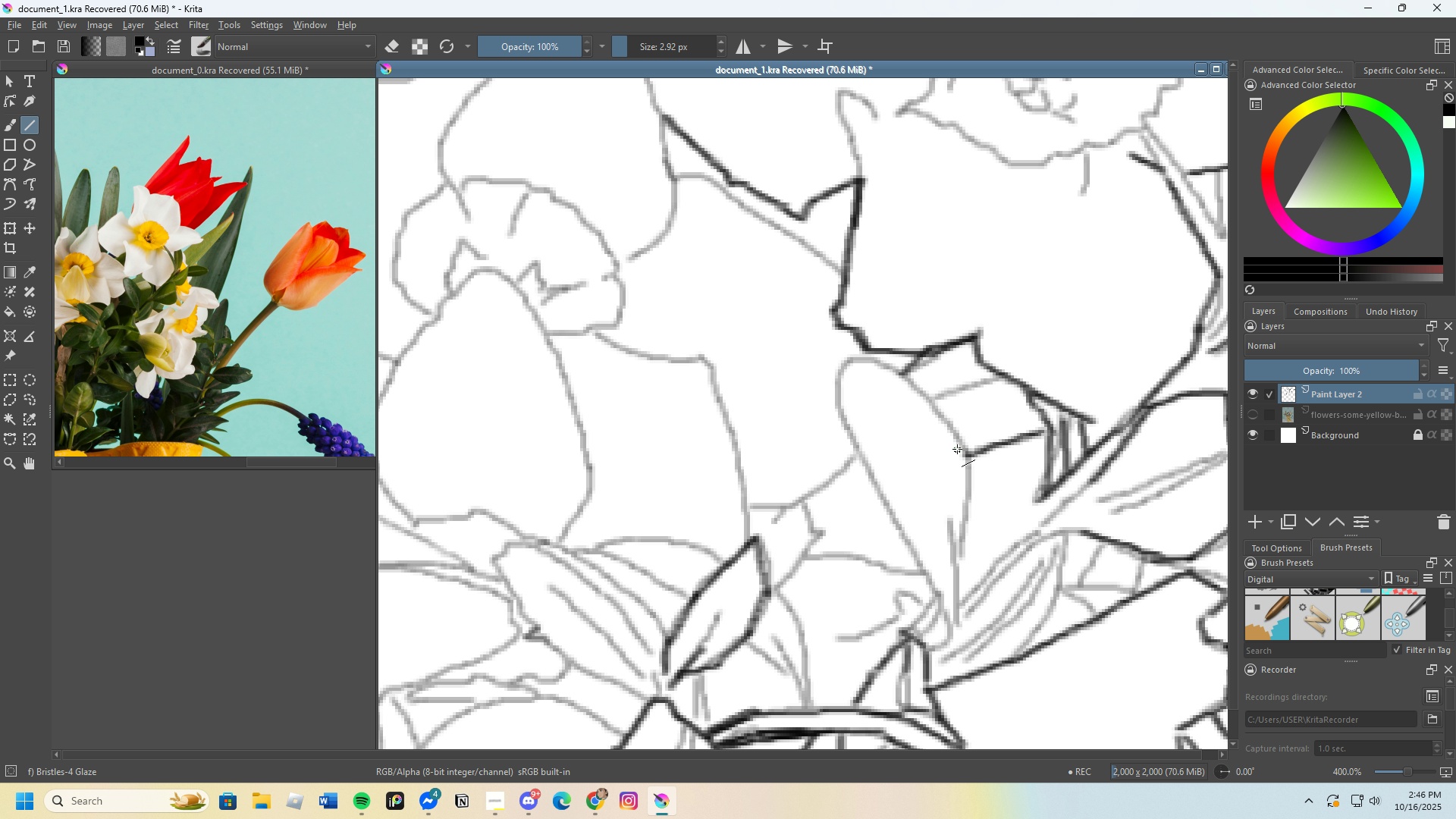 
key(Control+Z)
 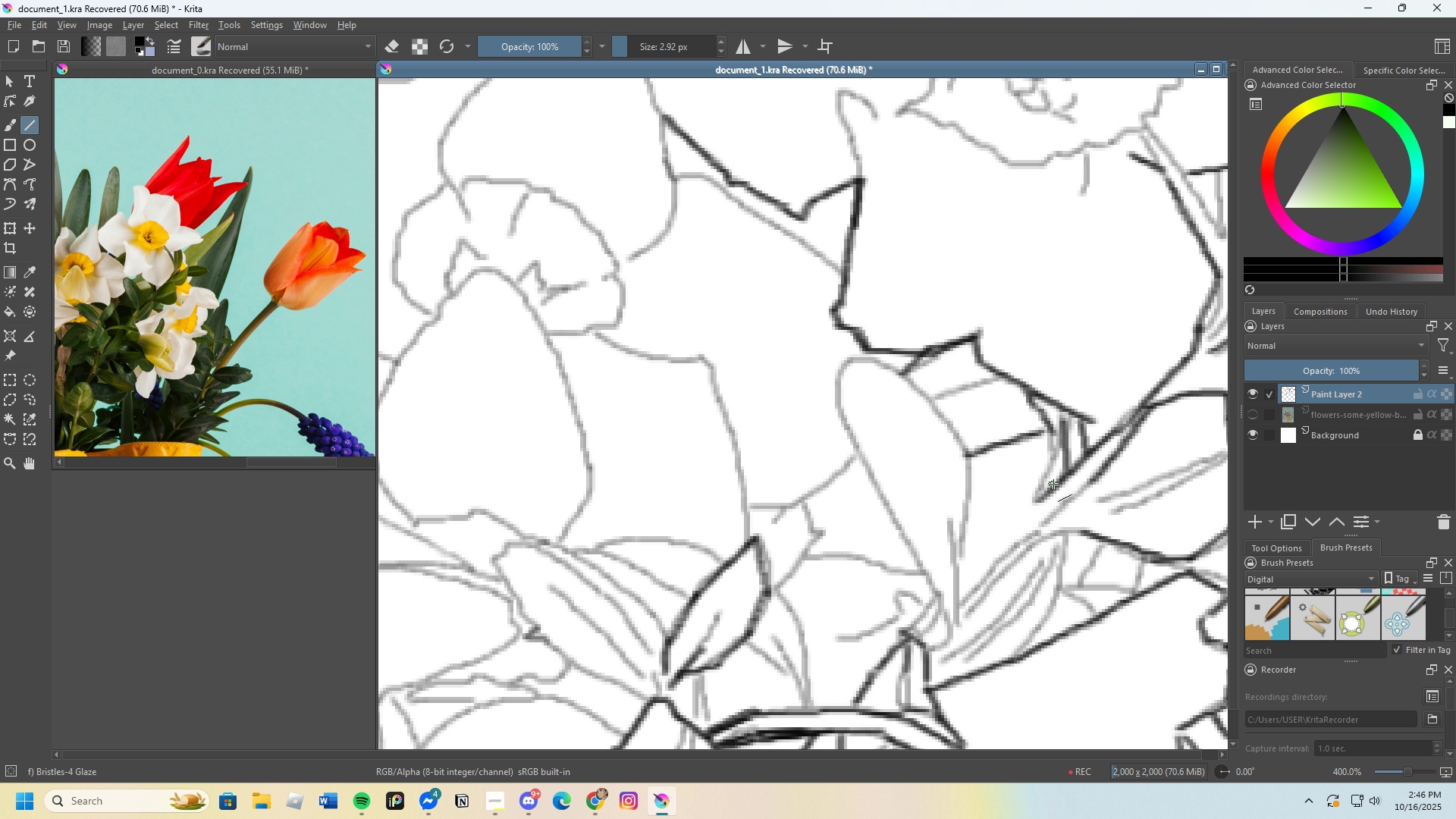 
scroll: coordinate [1055, 468], scroll_direction: up, amount: 2.0
 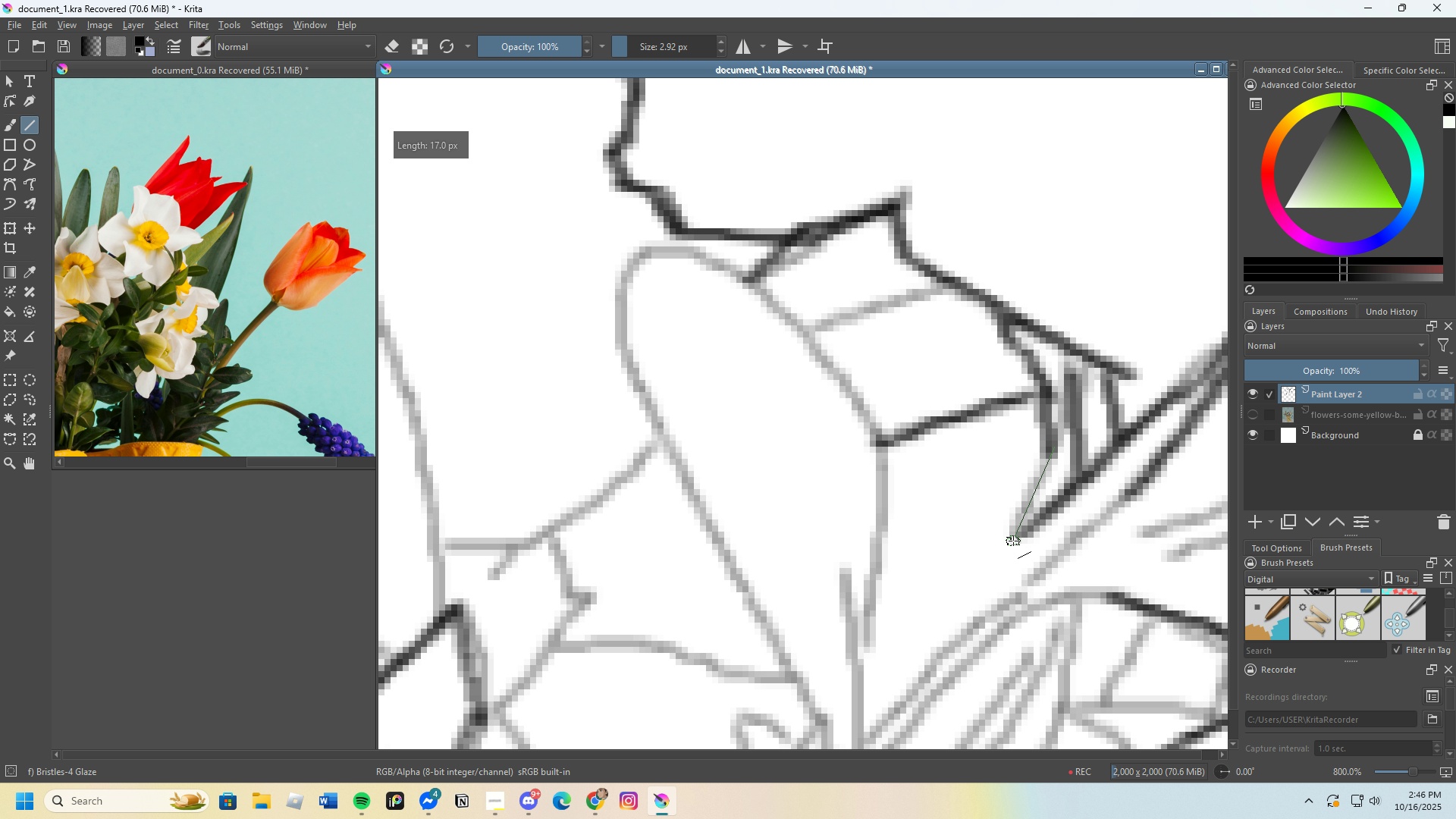 
scroll: coordinate [896, 358], scroll_direction: none, amount: 0.0
 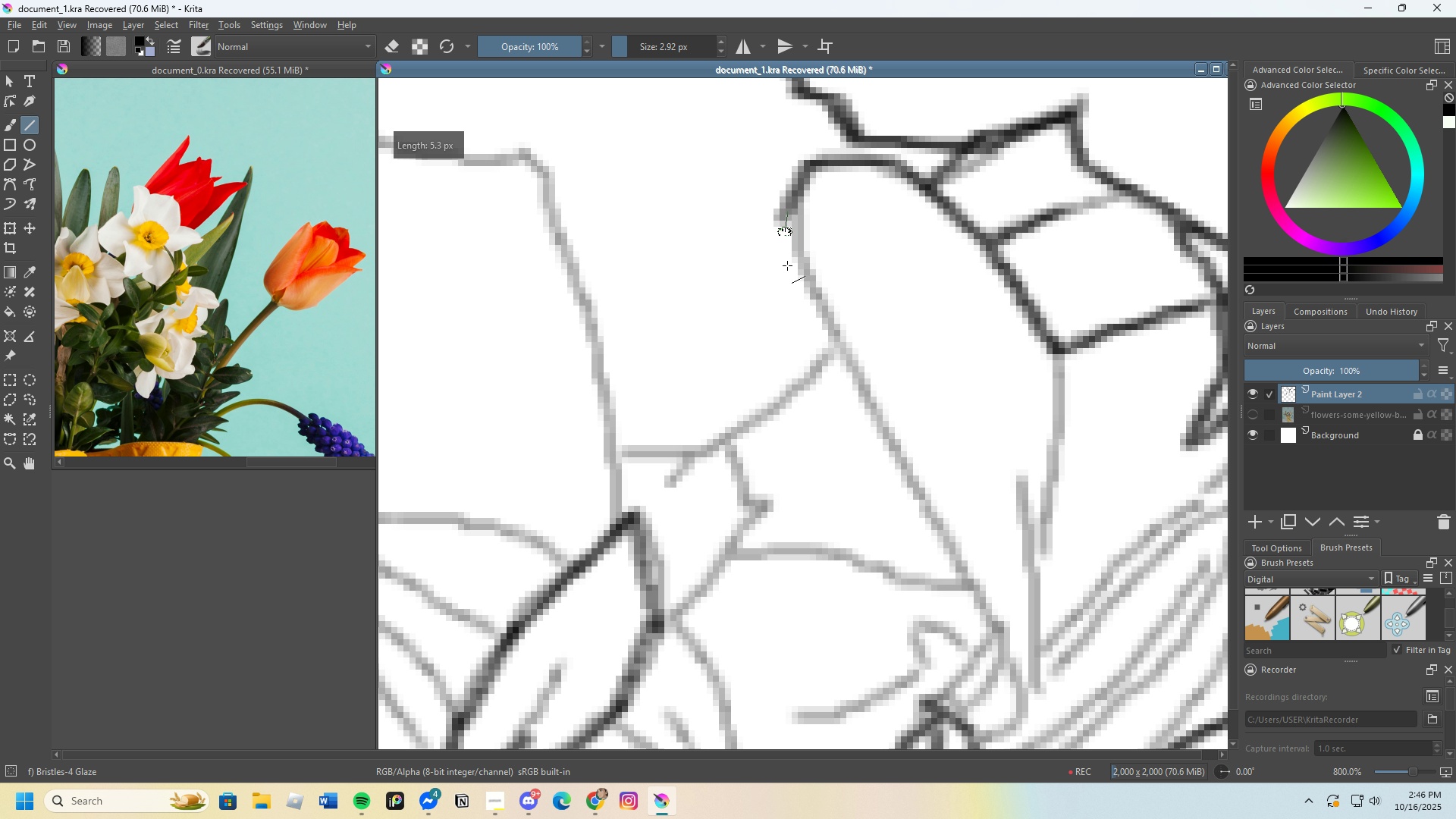 
key(Control+Shift+ShiftLeft)
 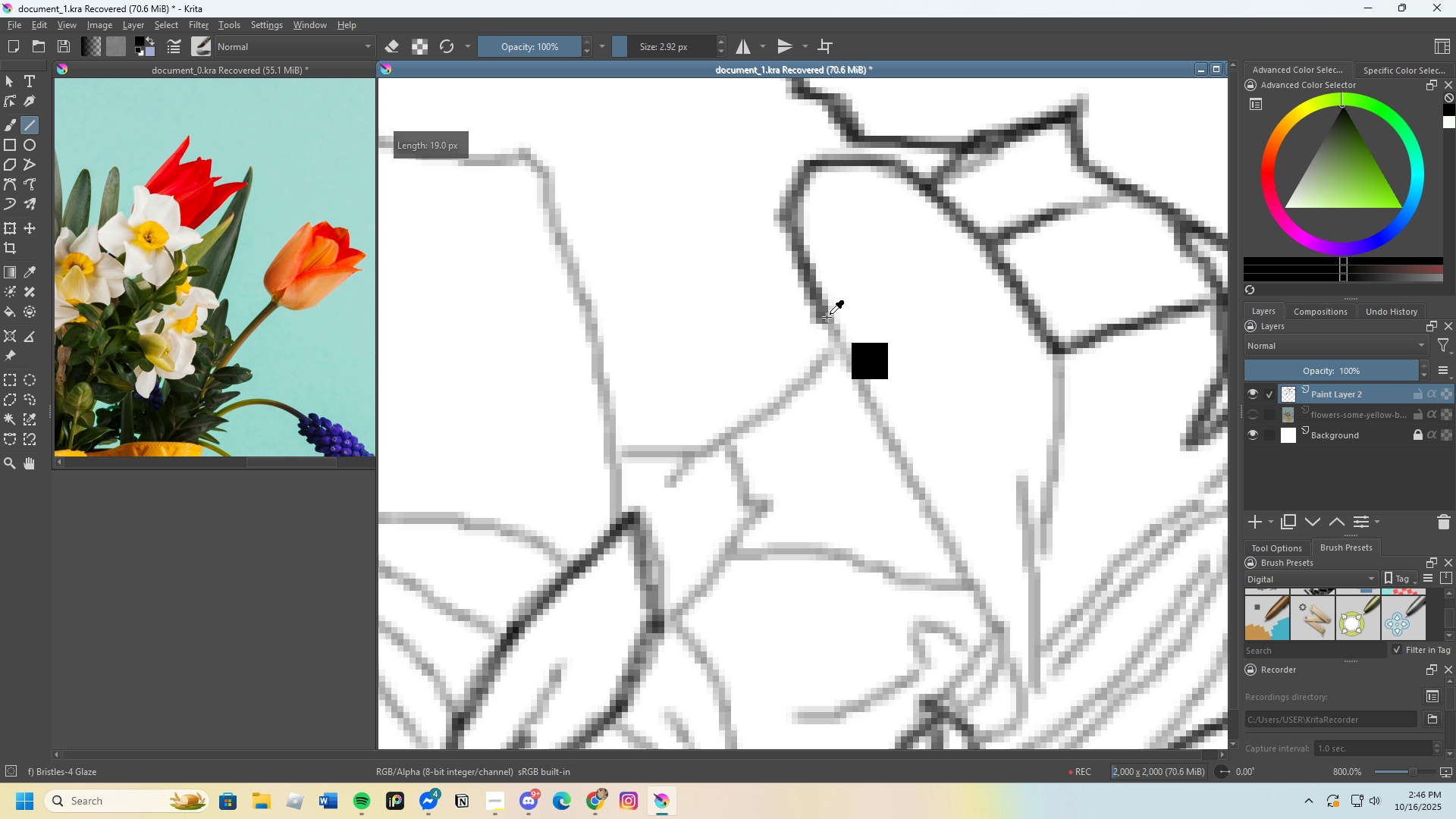 
key(Control+Shift+Z)
 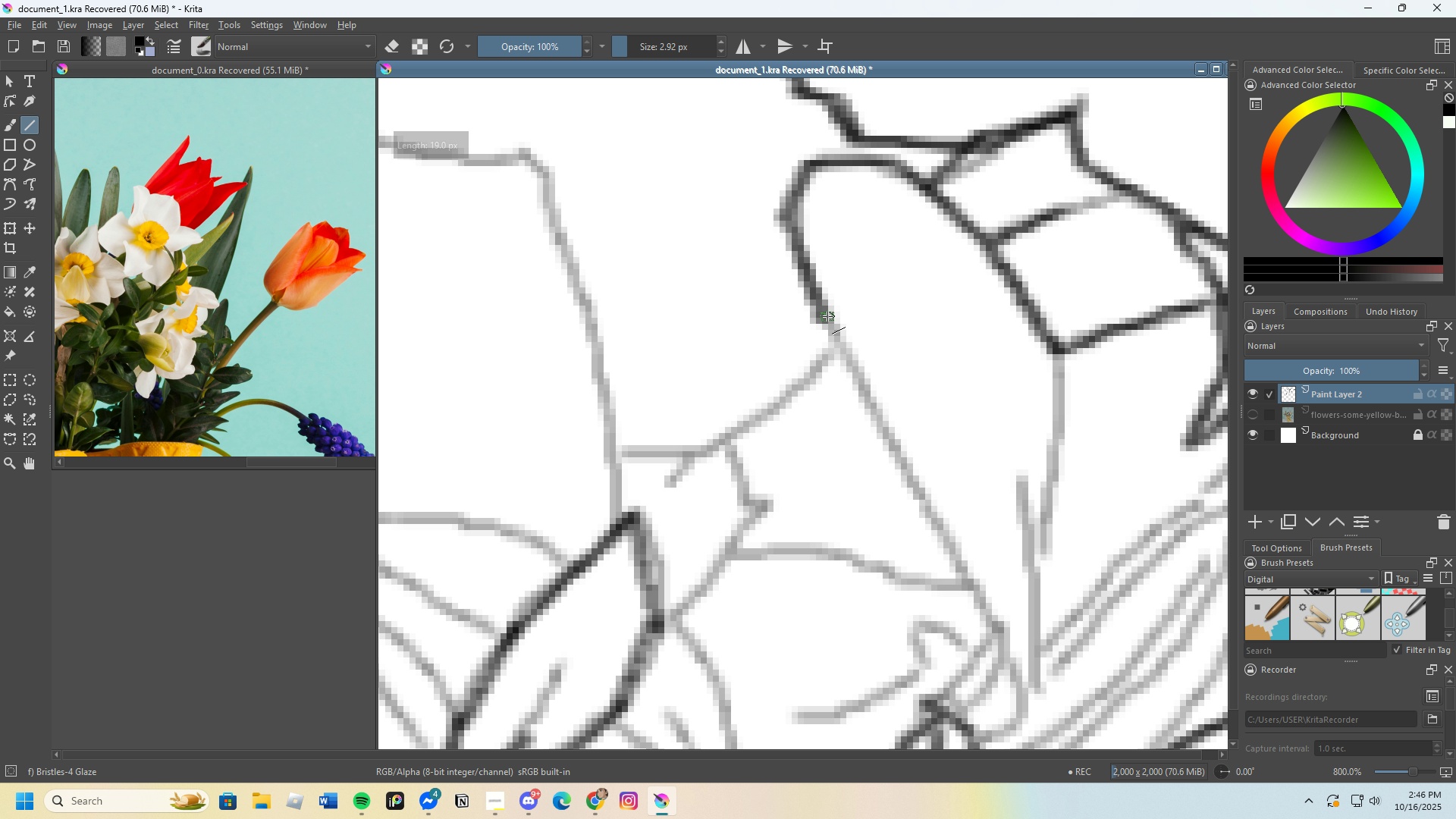 
key(Control+Z)
 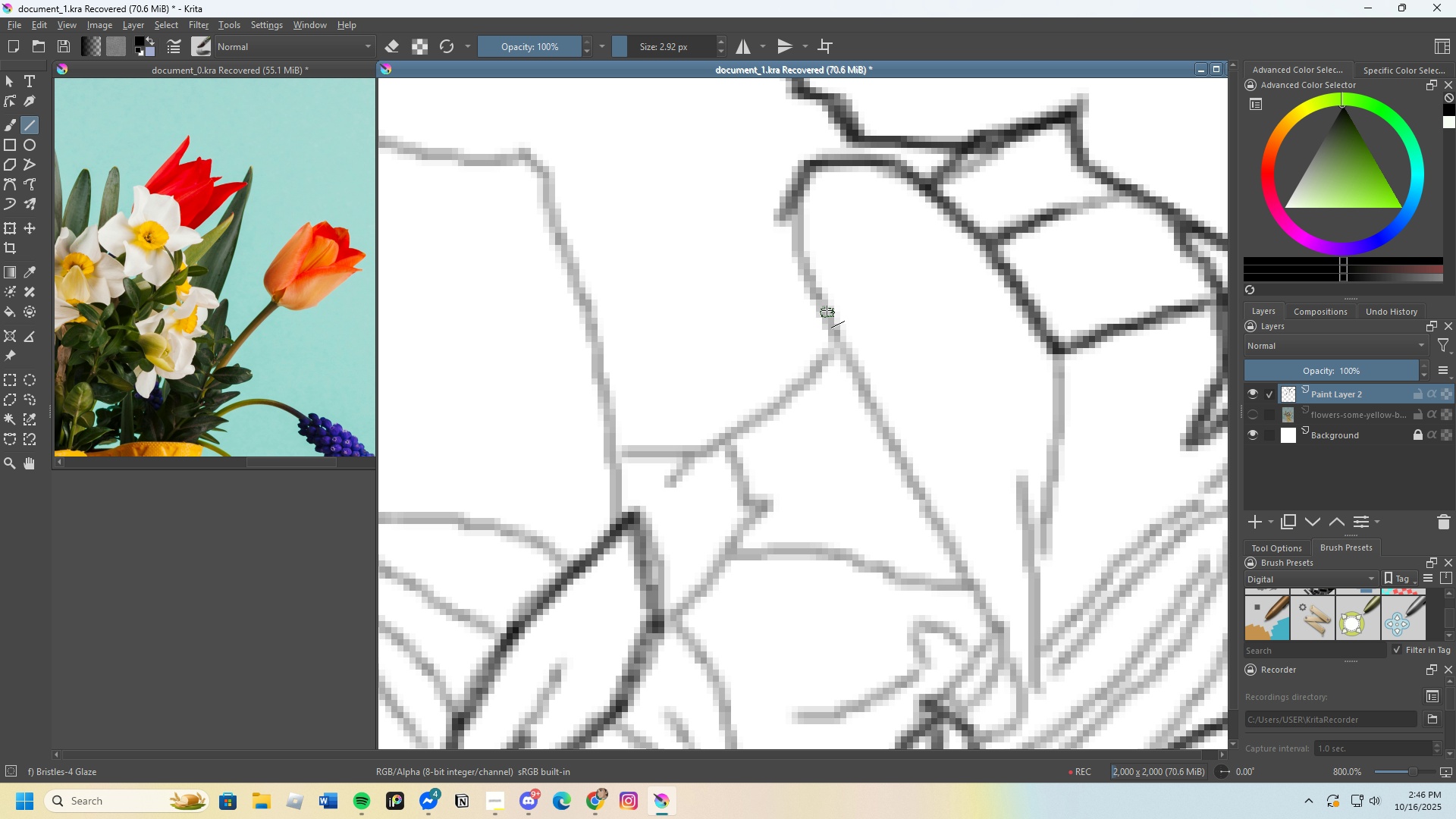 
key(Control+Z)
 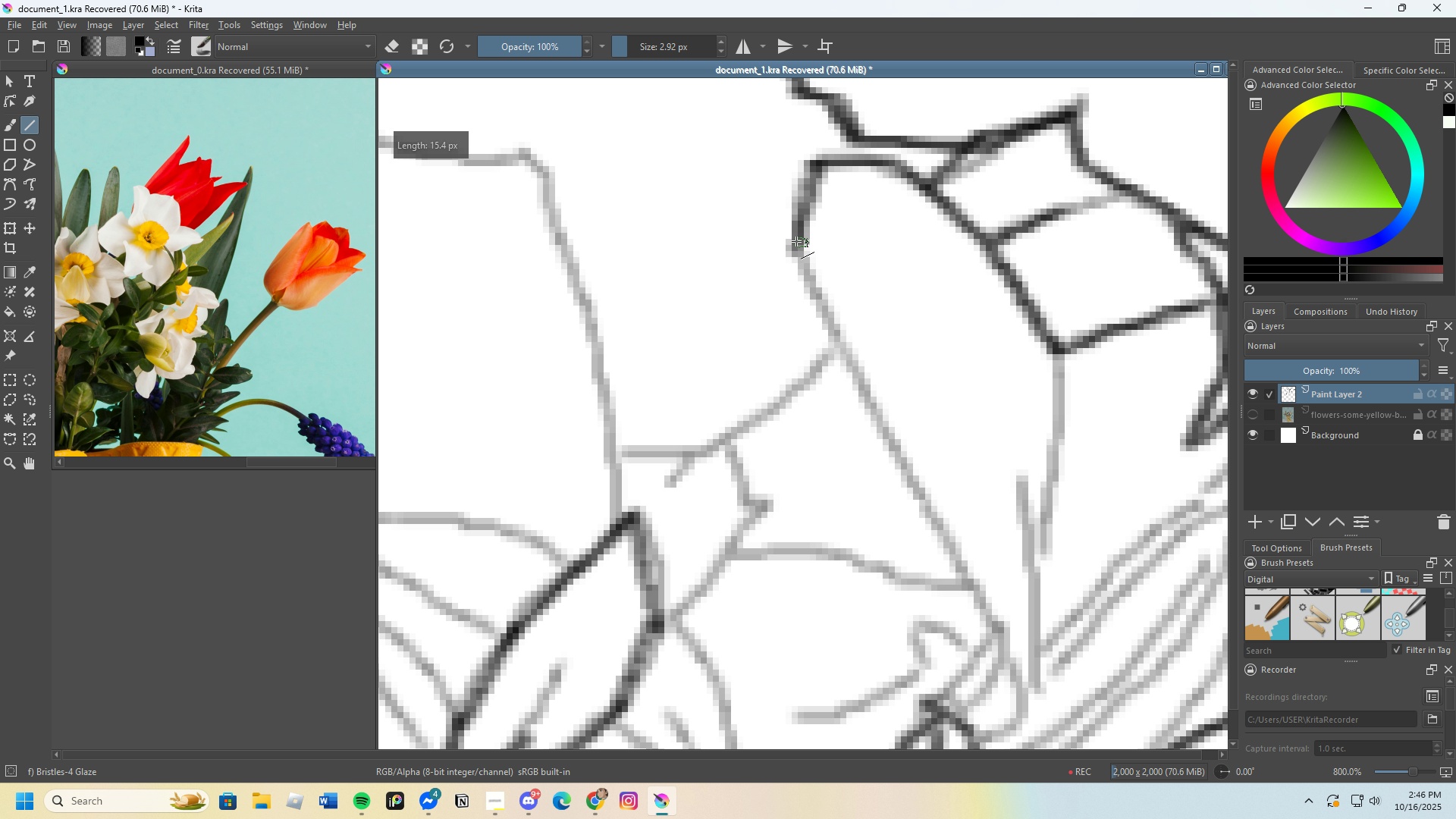 
scroll: coordinate [918, 443], scroll_direction: none, amount: 0.0
 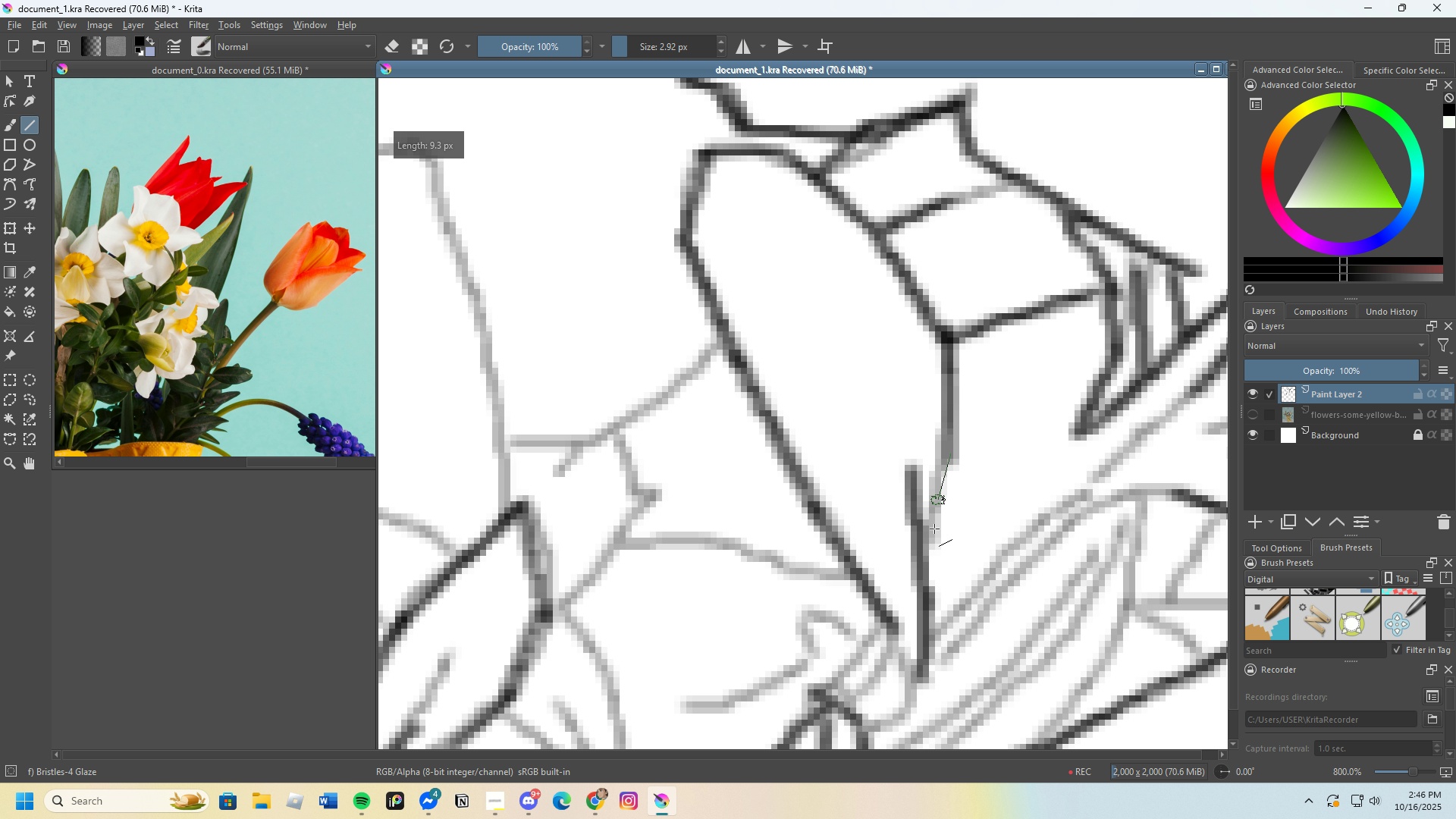 
scroll: coordinate [928, 435], scroll_direction: down, amount: 4.0
 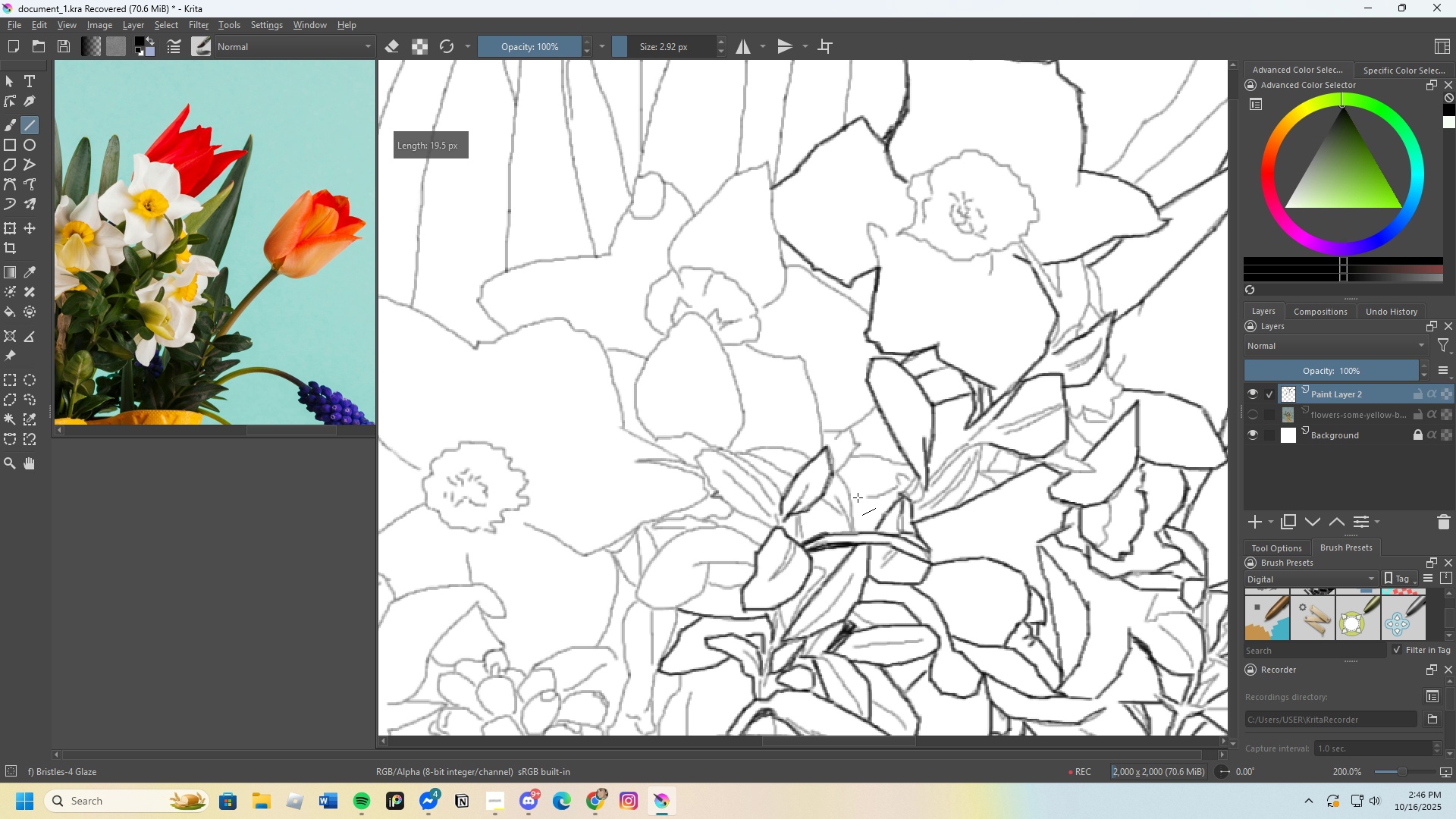 
scroll: coordinate [854, 494], scroll_direction: up, amount: 4.0
 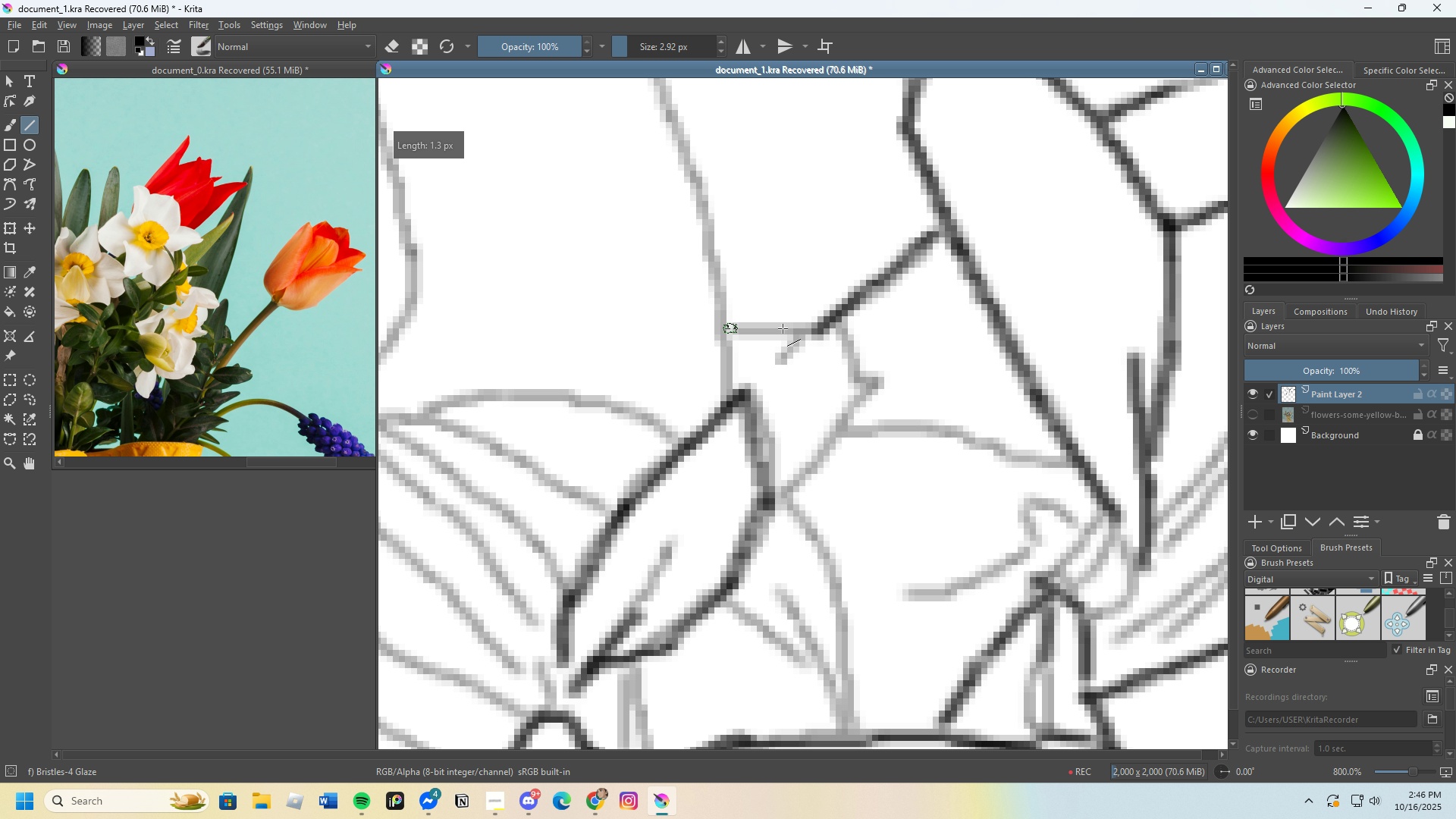 
scroll: coordinate [866, 372], scroll_direction: none, amount: 0.0
 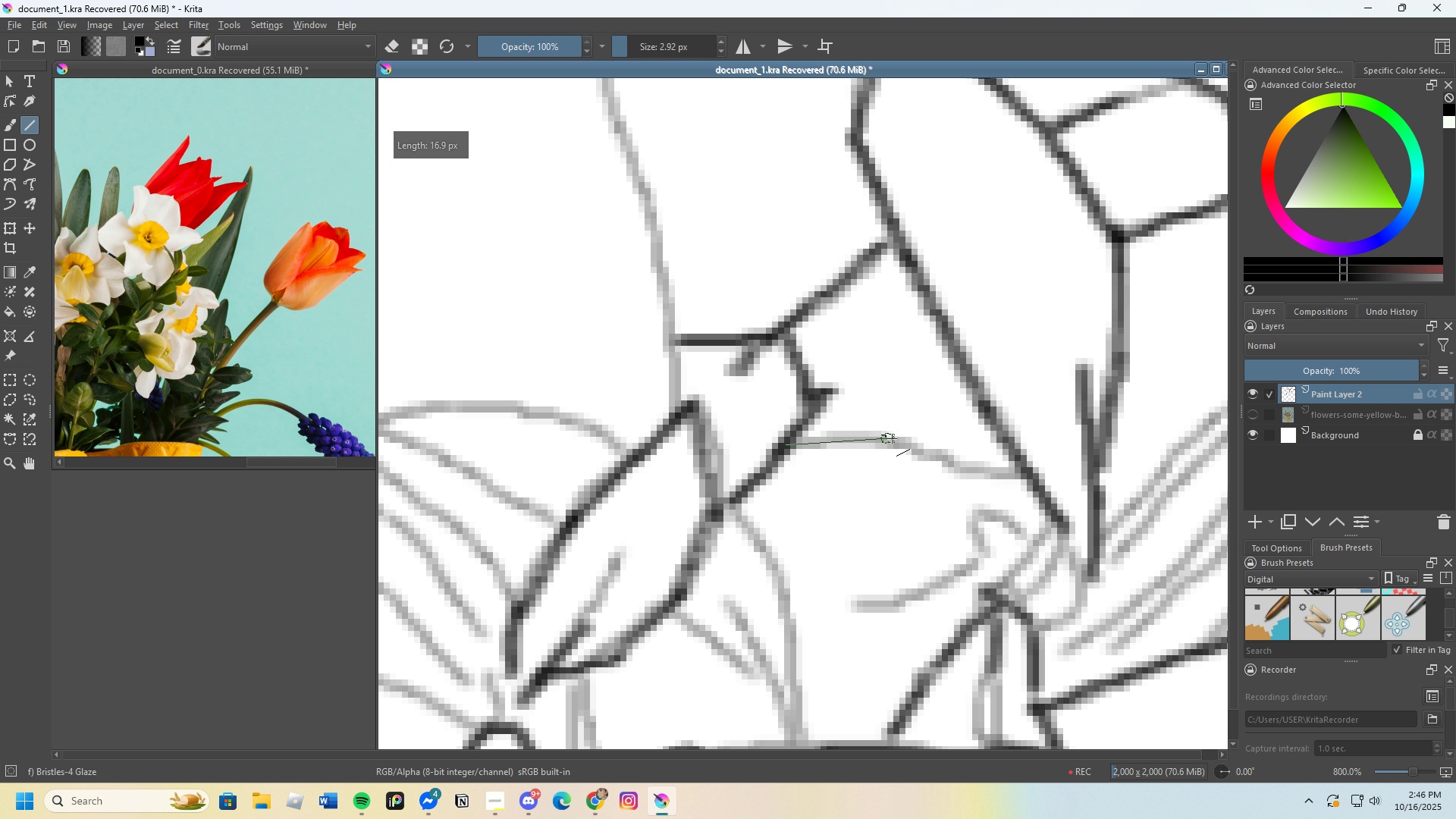 
wait(6.06)
 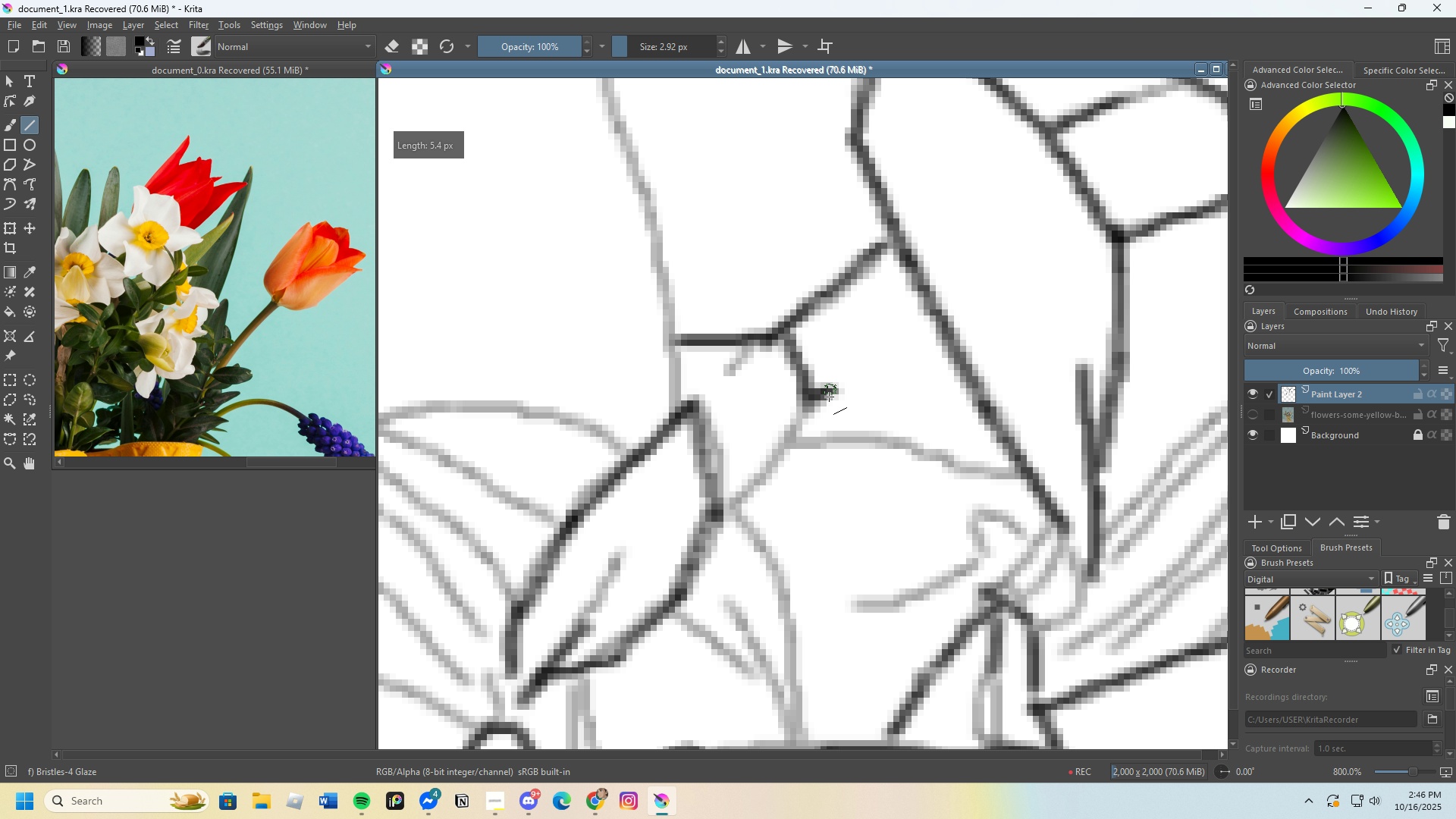 
scroll: coordinate [1007, 505], scroll_direction: none, amount: 0.0
 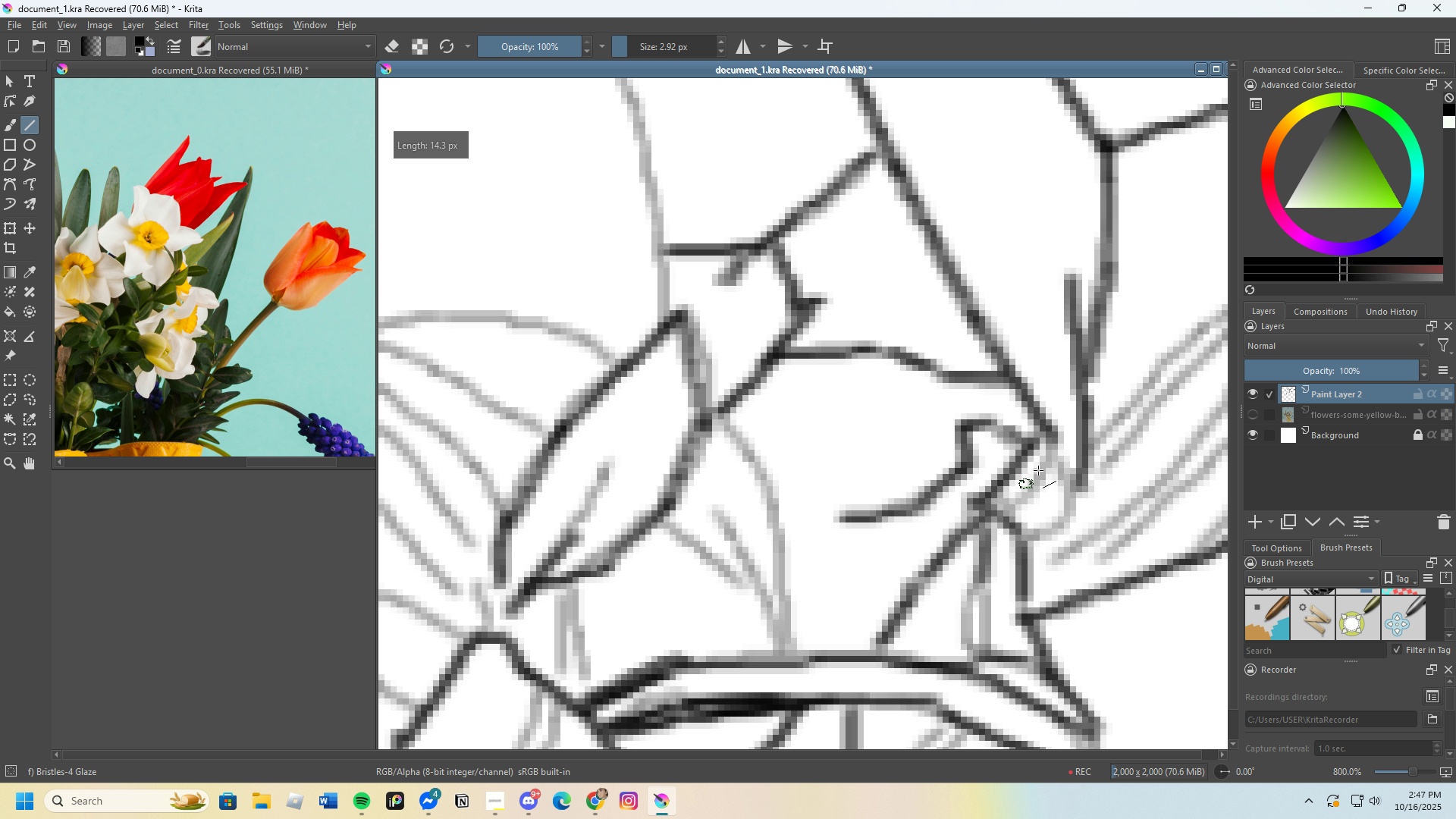 
wait(5.5)
 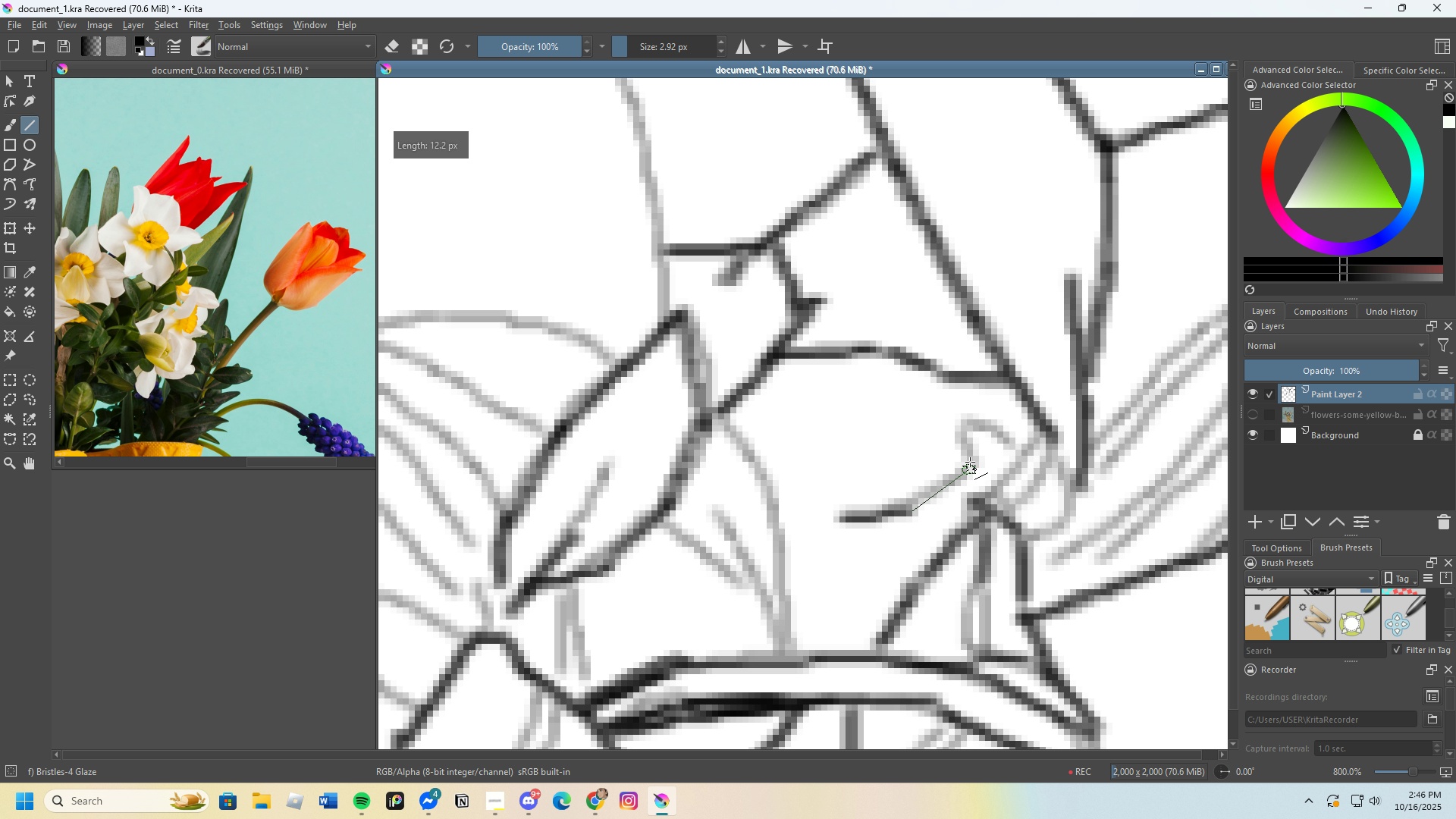 
scroll: coordinate [990, 447], scroll_direction: down, amount: 6.0
 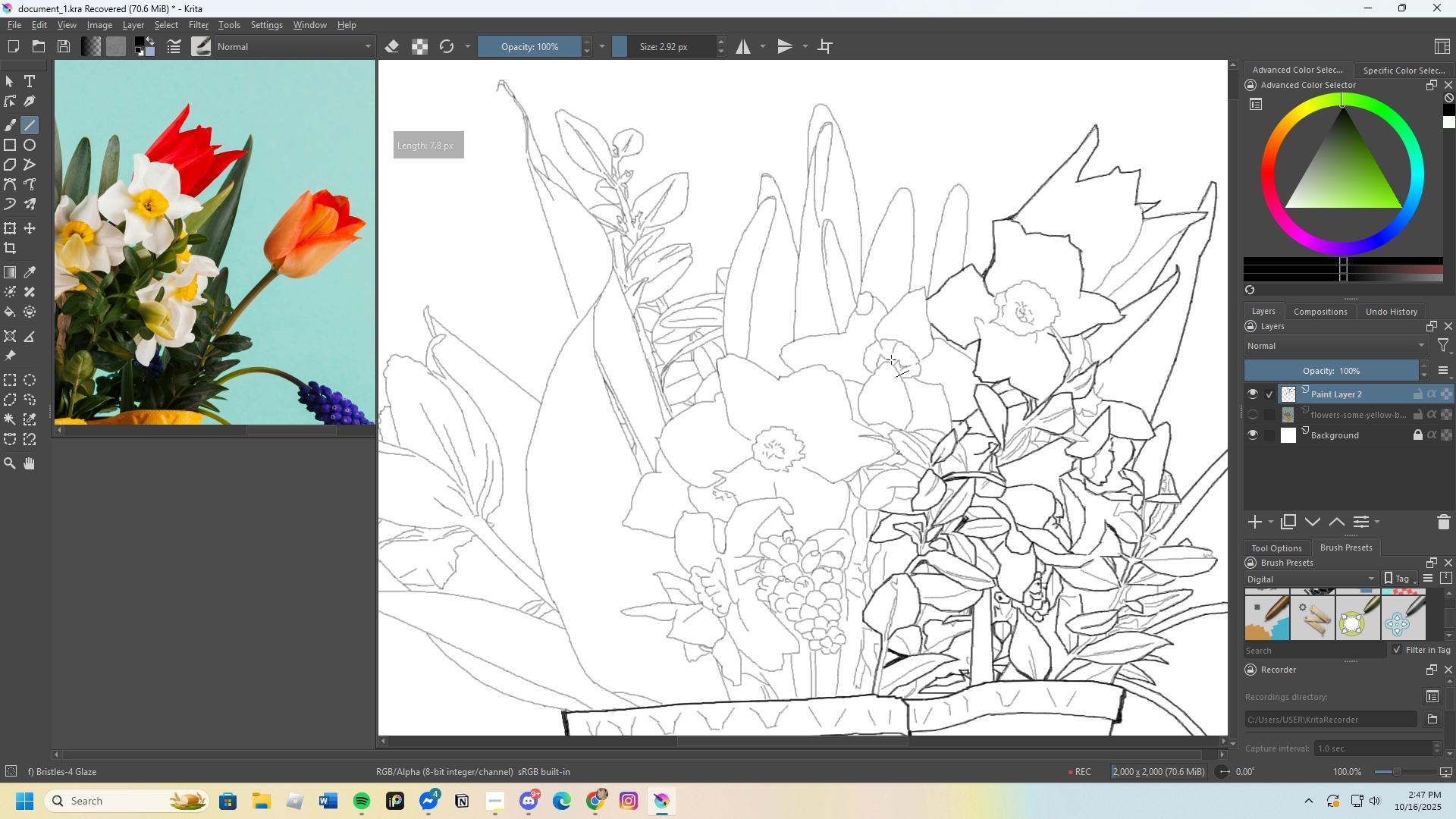 
scroll: coordinate [960, 444], scroll_direction: up, amount: 4.0
 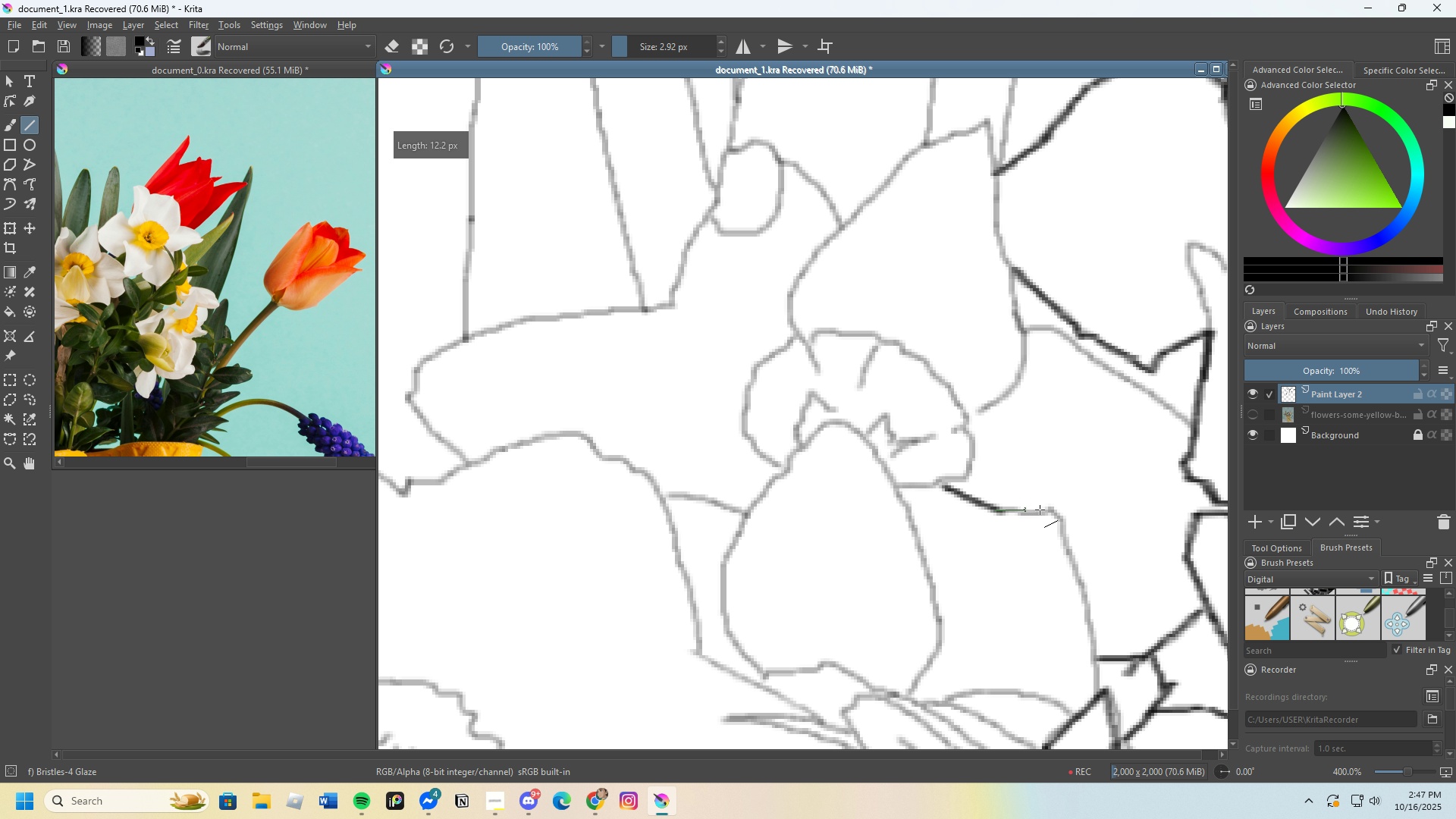 
scroll: coordinate [923, 495], scroll_direction: none, amount: 0.0
 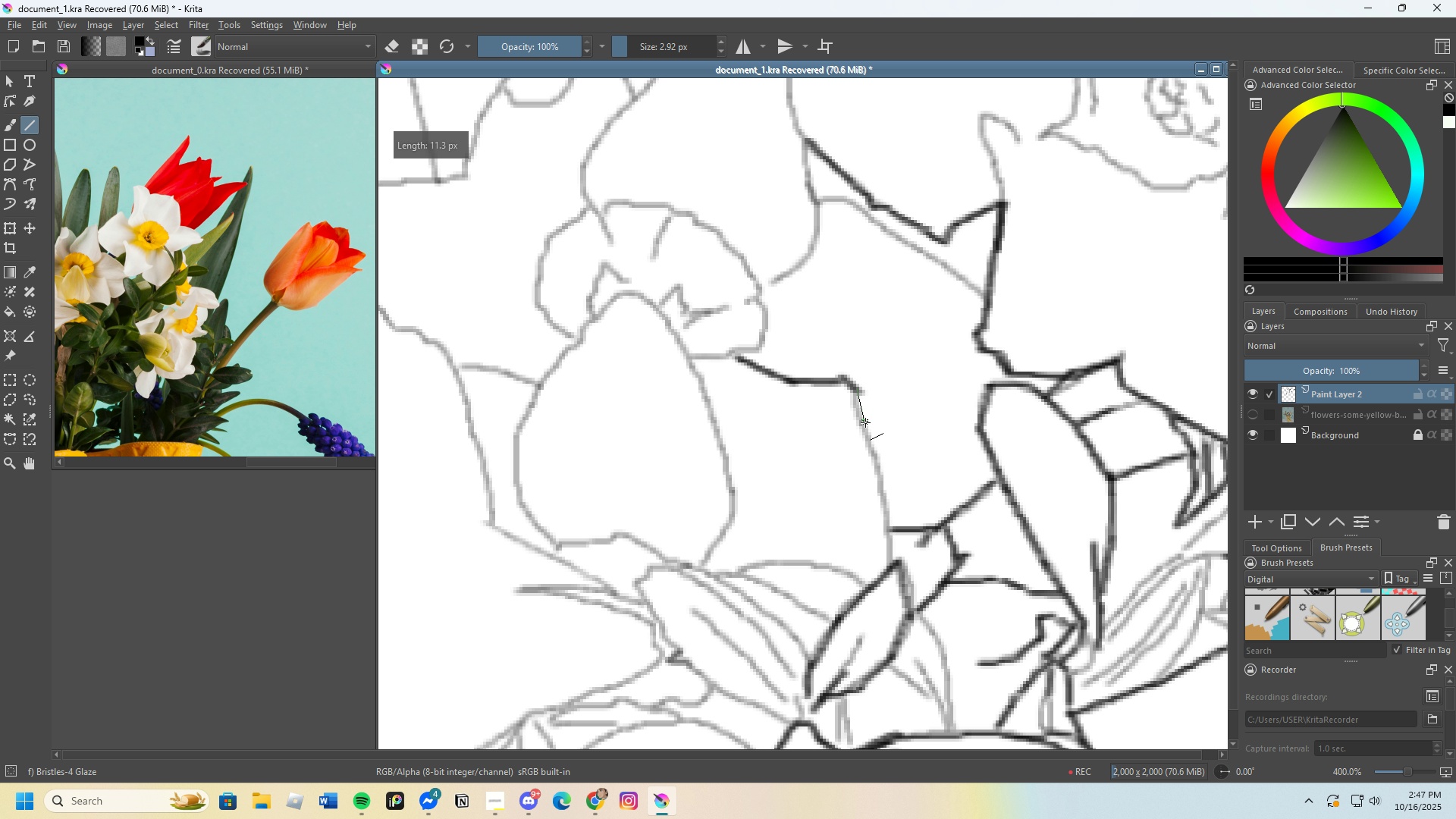 
scroll: coordinate [864, 444], scroll_direction: up, amount: 2.0
 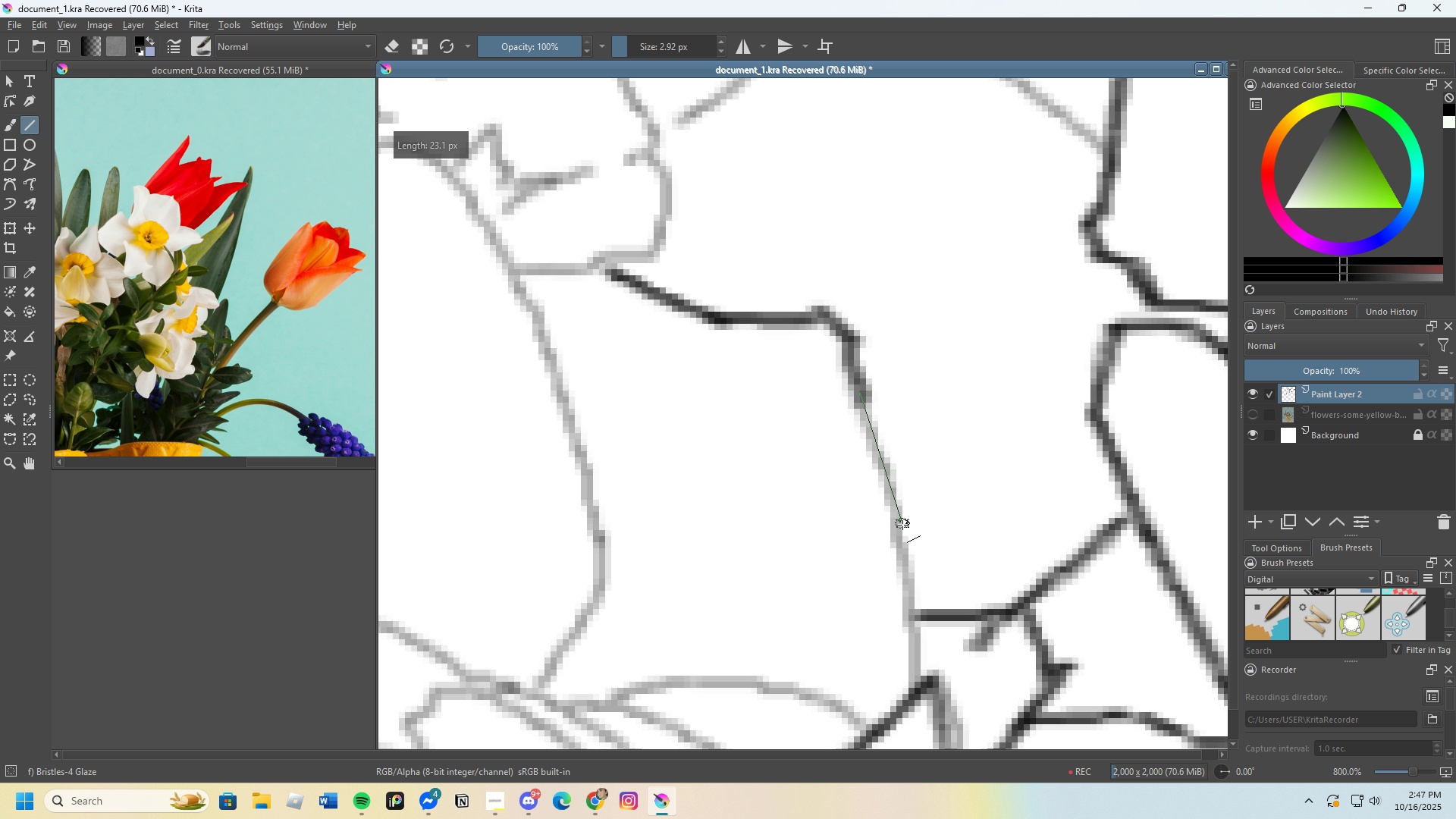 
scroll: coordinate [872, 438], scroll_direction: down, amount: 4.0
 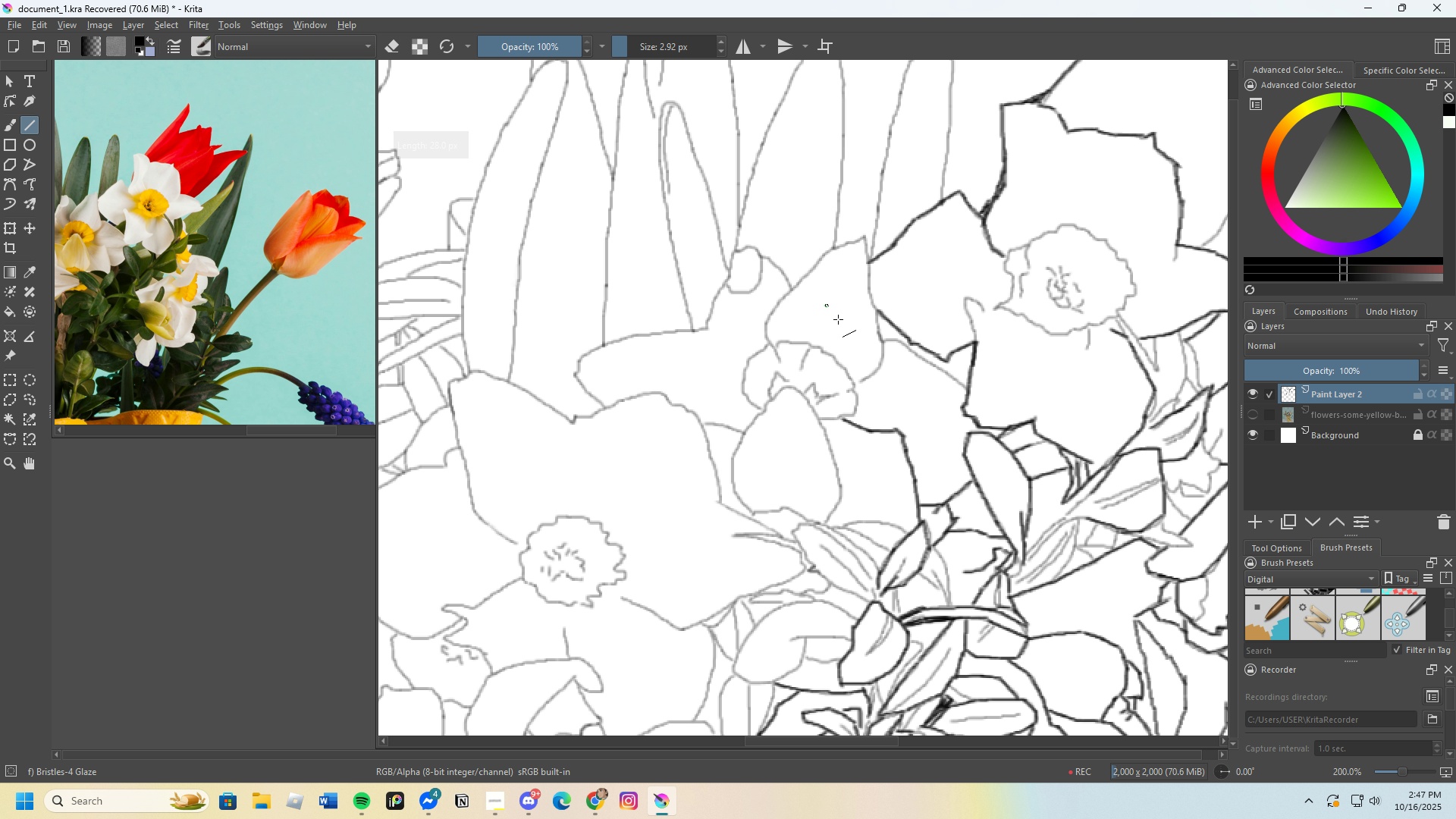 
scroll: coordinate [879, 381], scroll_direction: up, amount: 3.0
 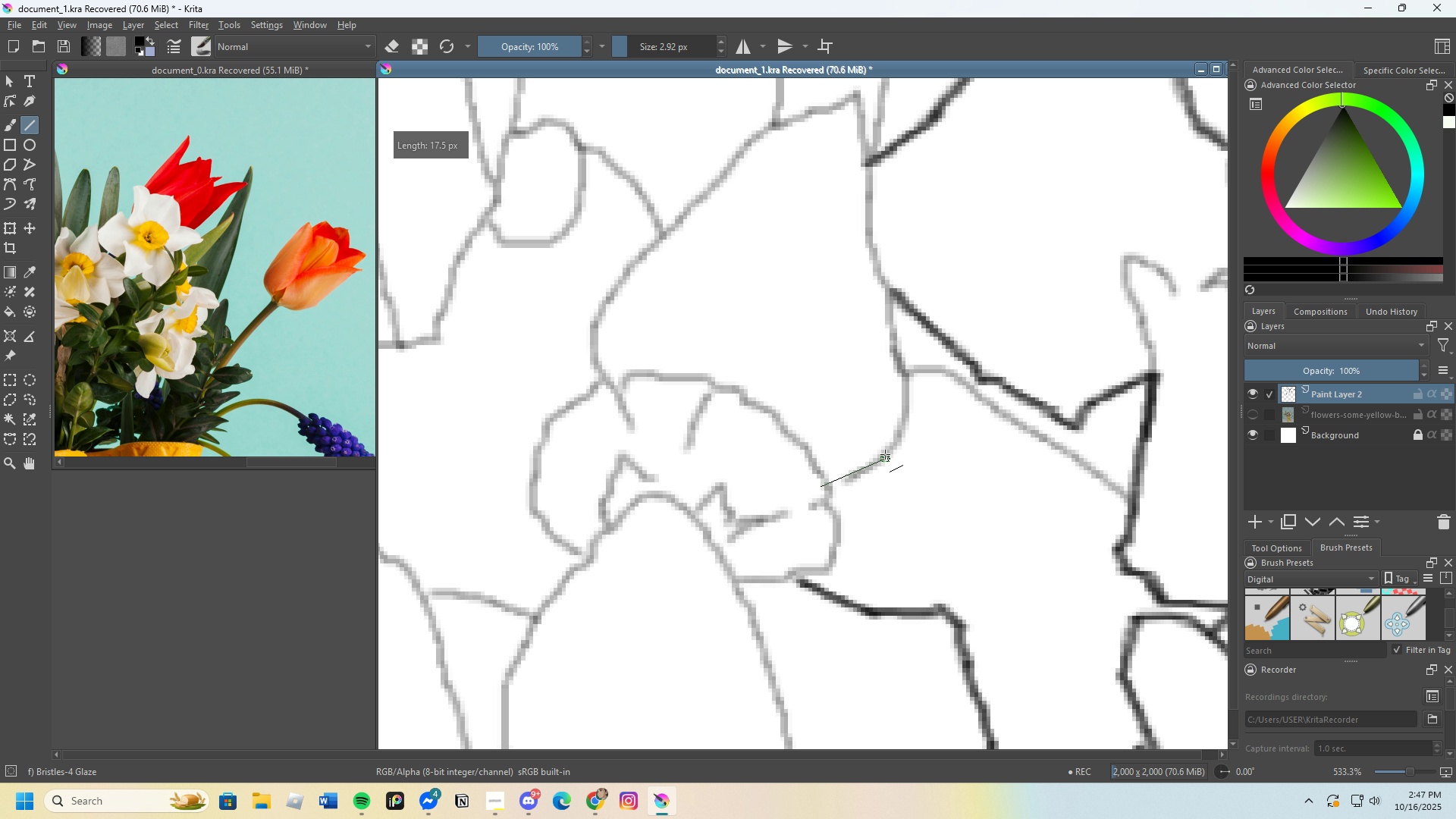 
scroll: coordinate [909, 503], scroll_direction: none, amount: 0.0
 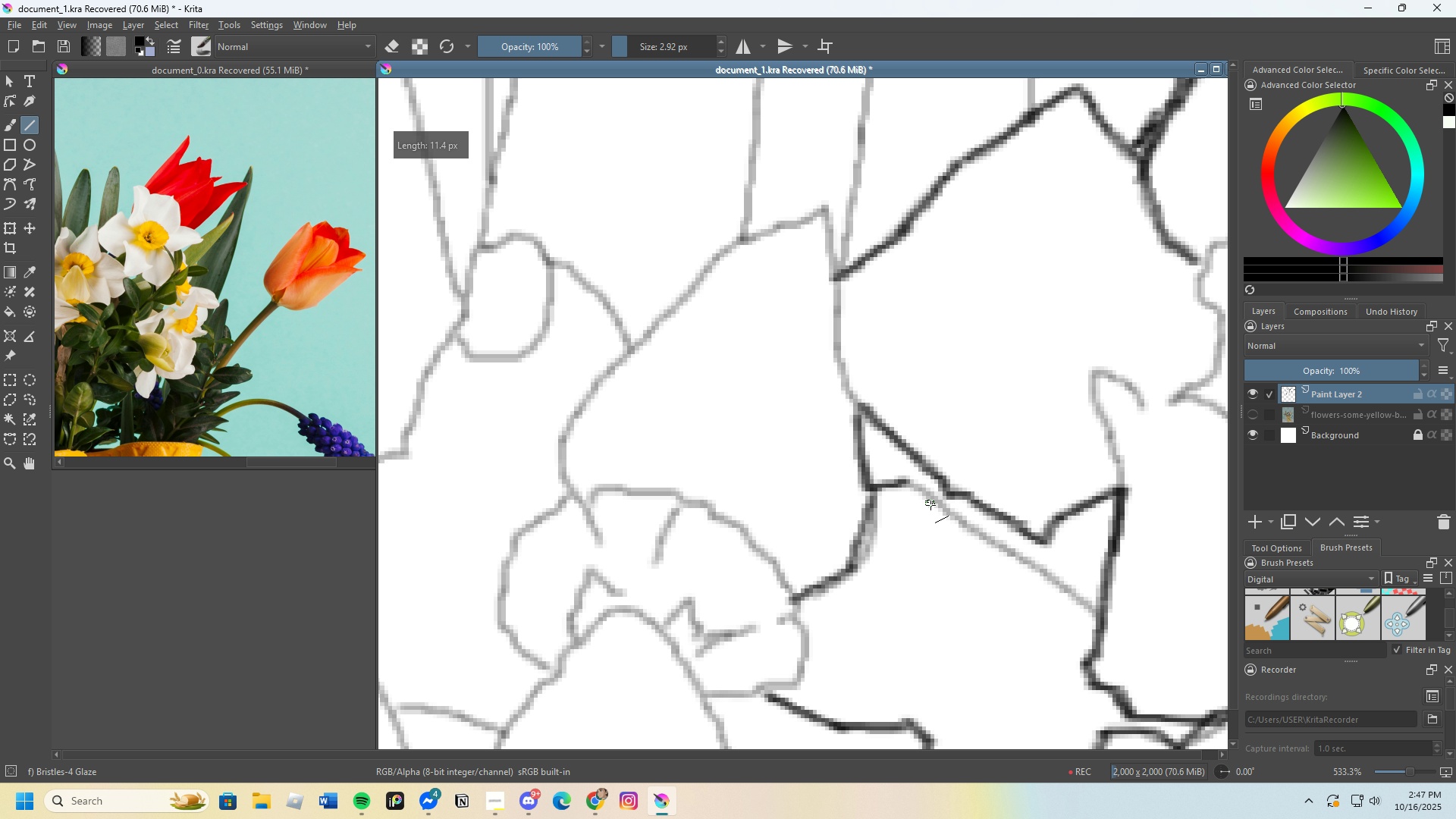 
key(Control+Z)
 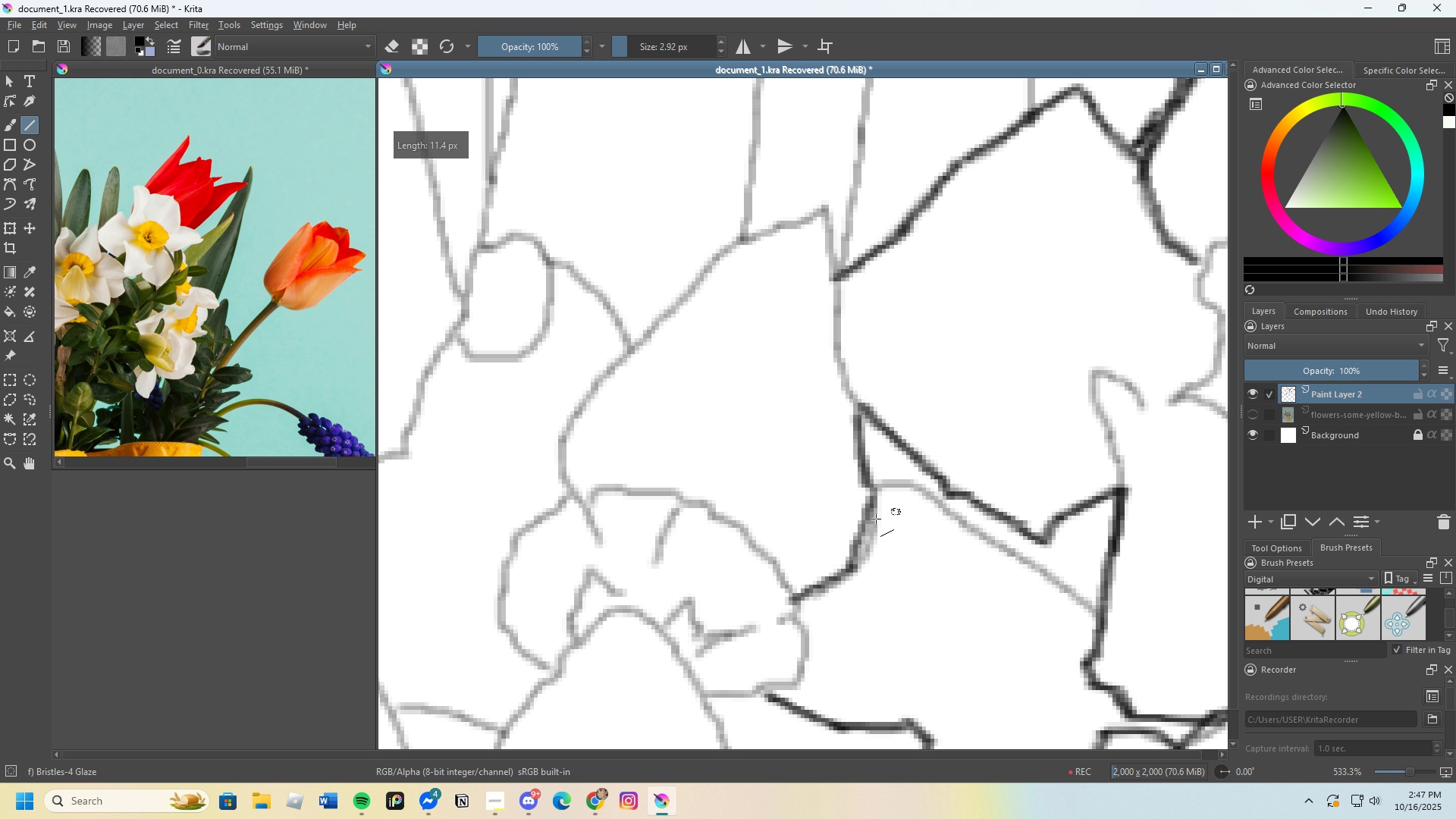 
key(Control+Z)
 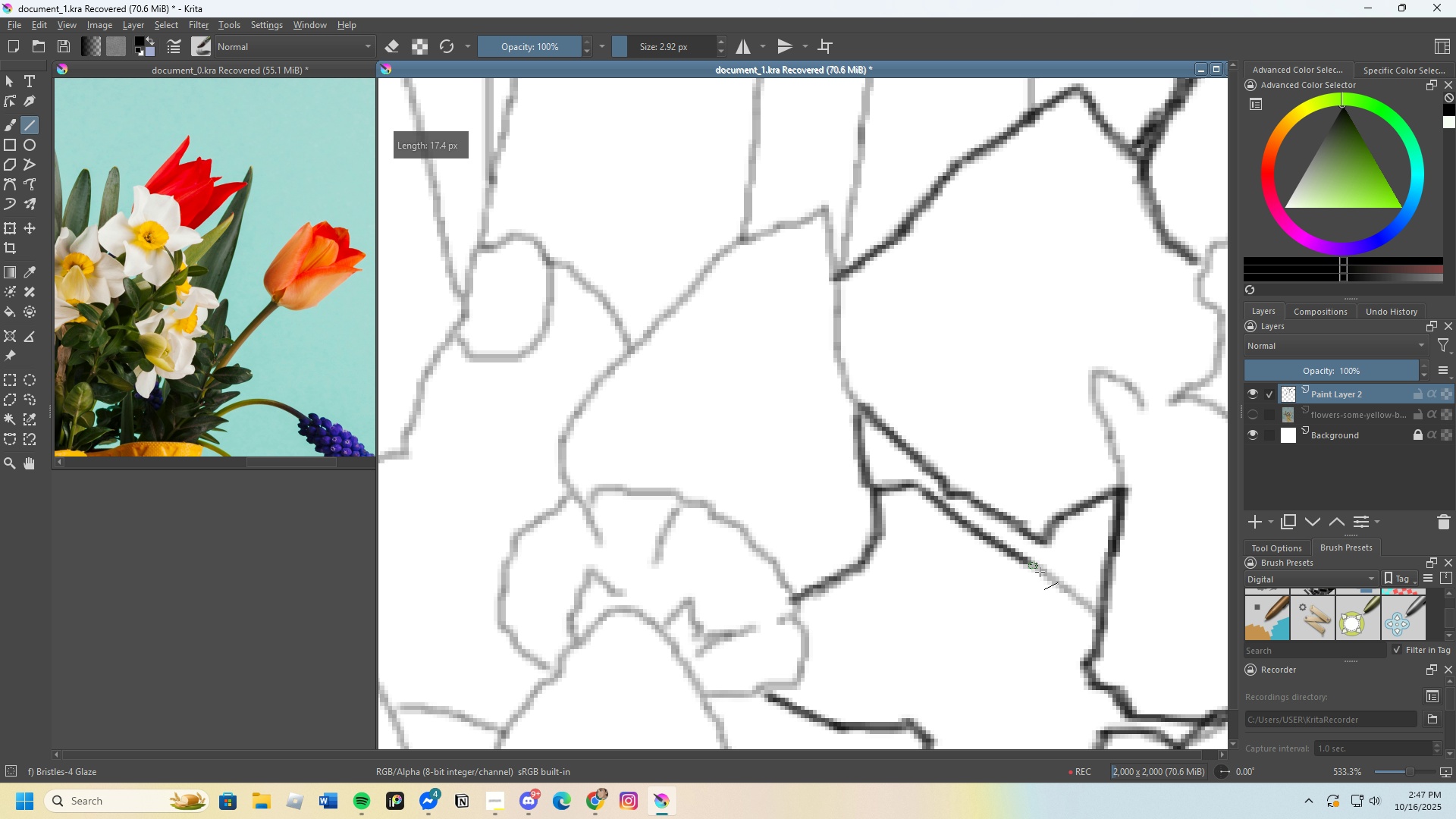 
wait(5.16)
 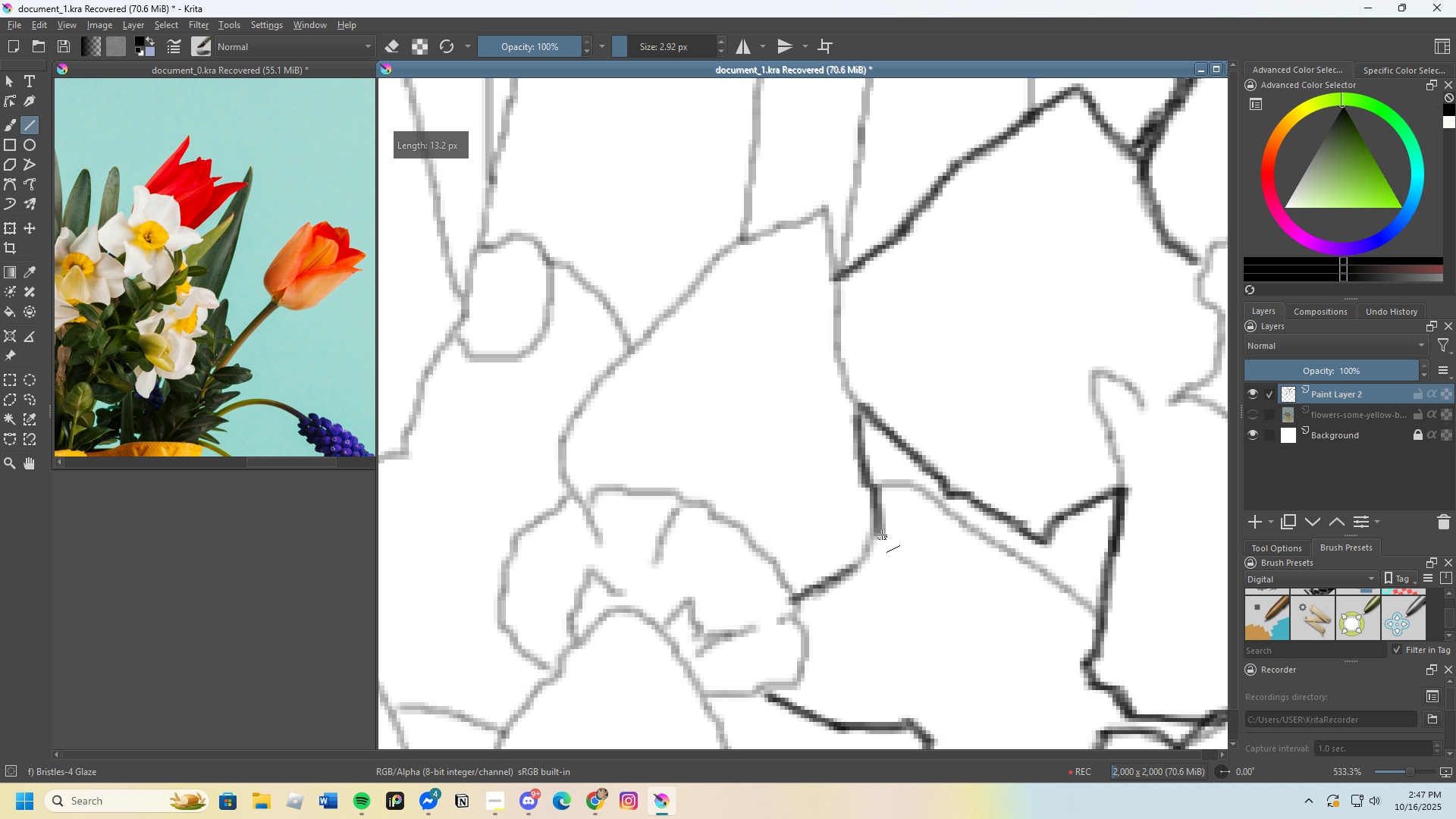 
scroll: coordinate [987, 480], scroll_direction: none, amount: 0.0
 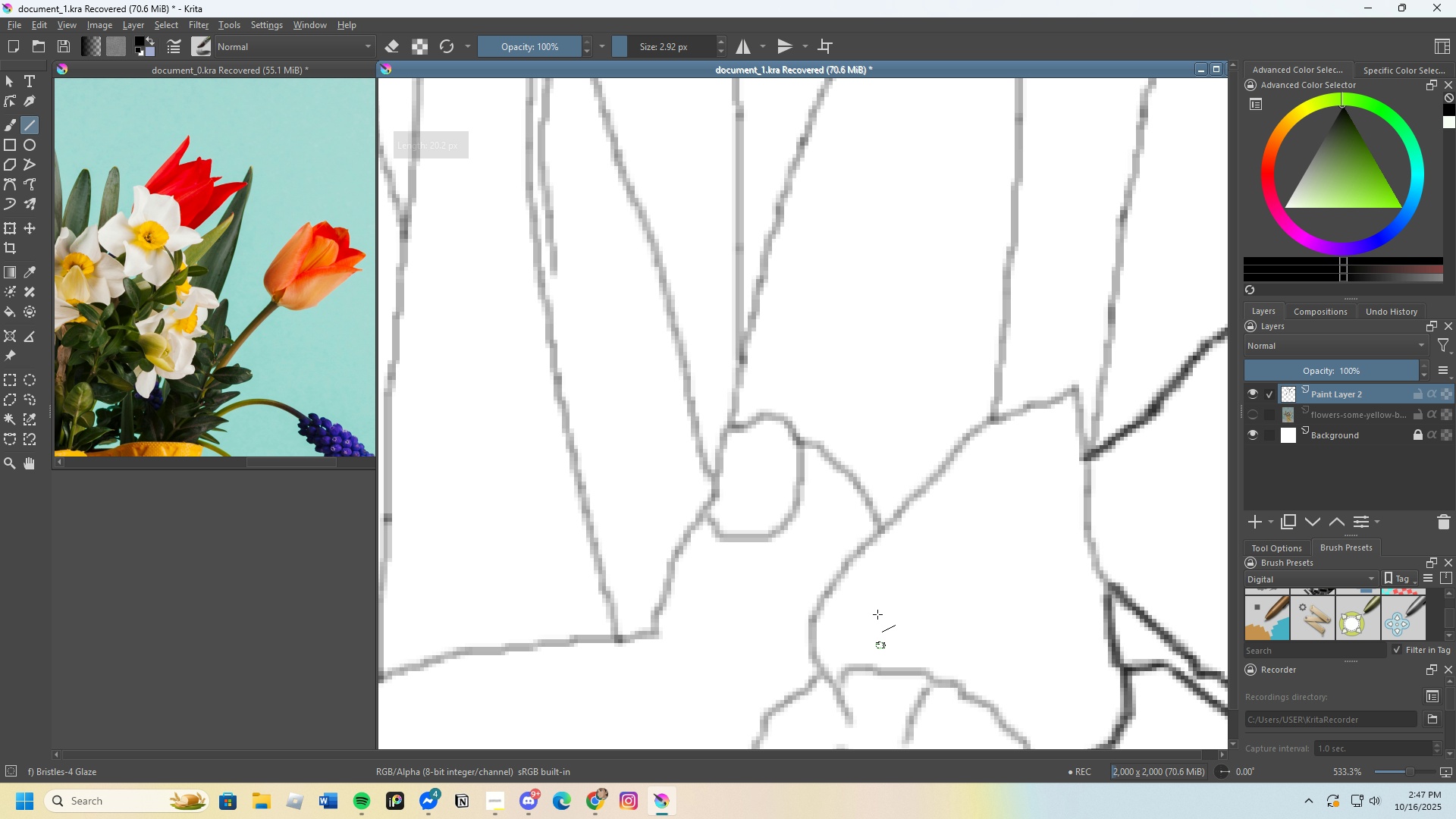 
scroll: coordinate [874, 453], scroll_direction: down, amount: 4.0
 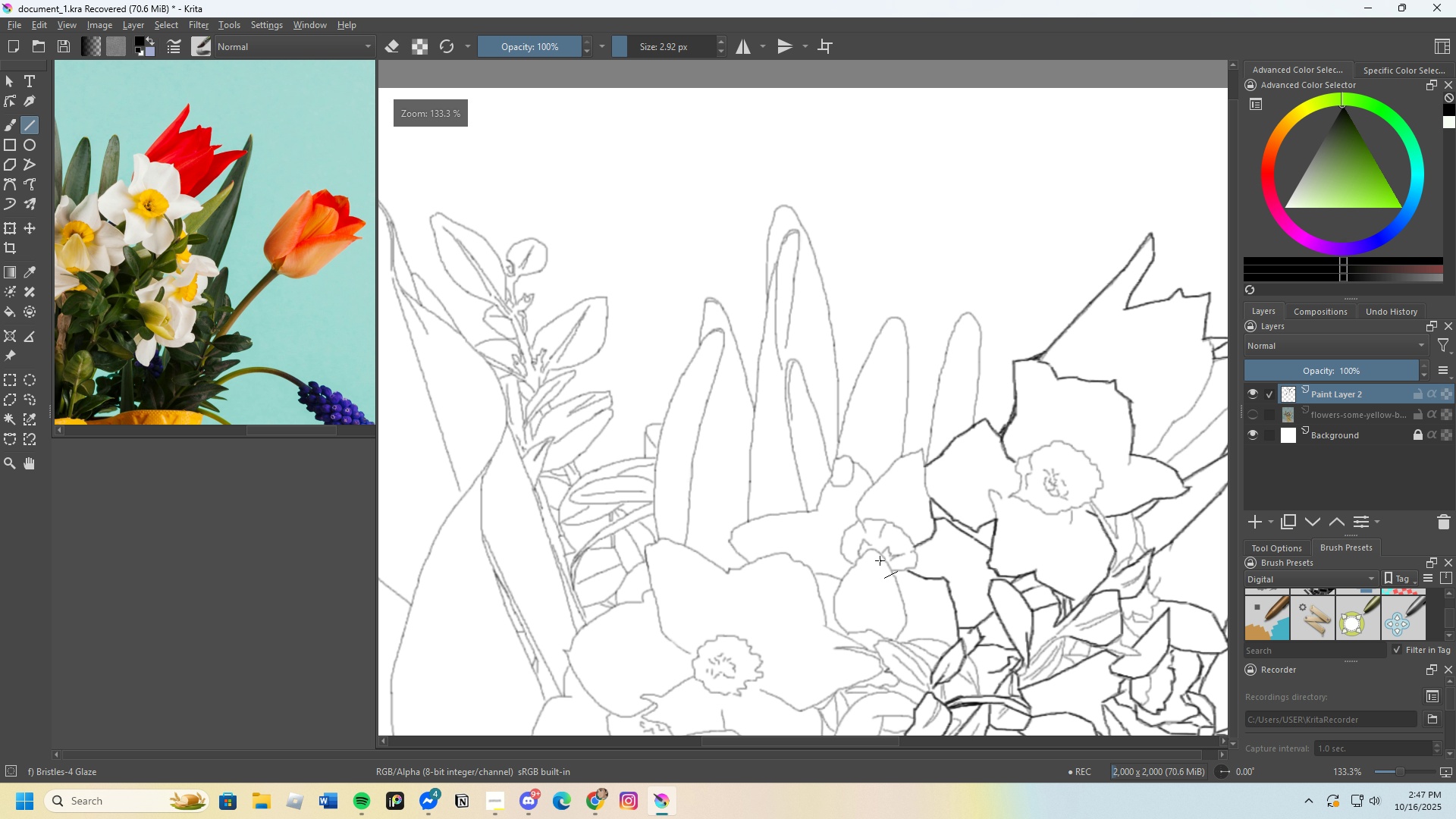 
scroll: coordinate [820, 498], scroll_direction: up, amount: 5.0
 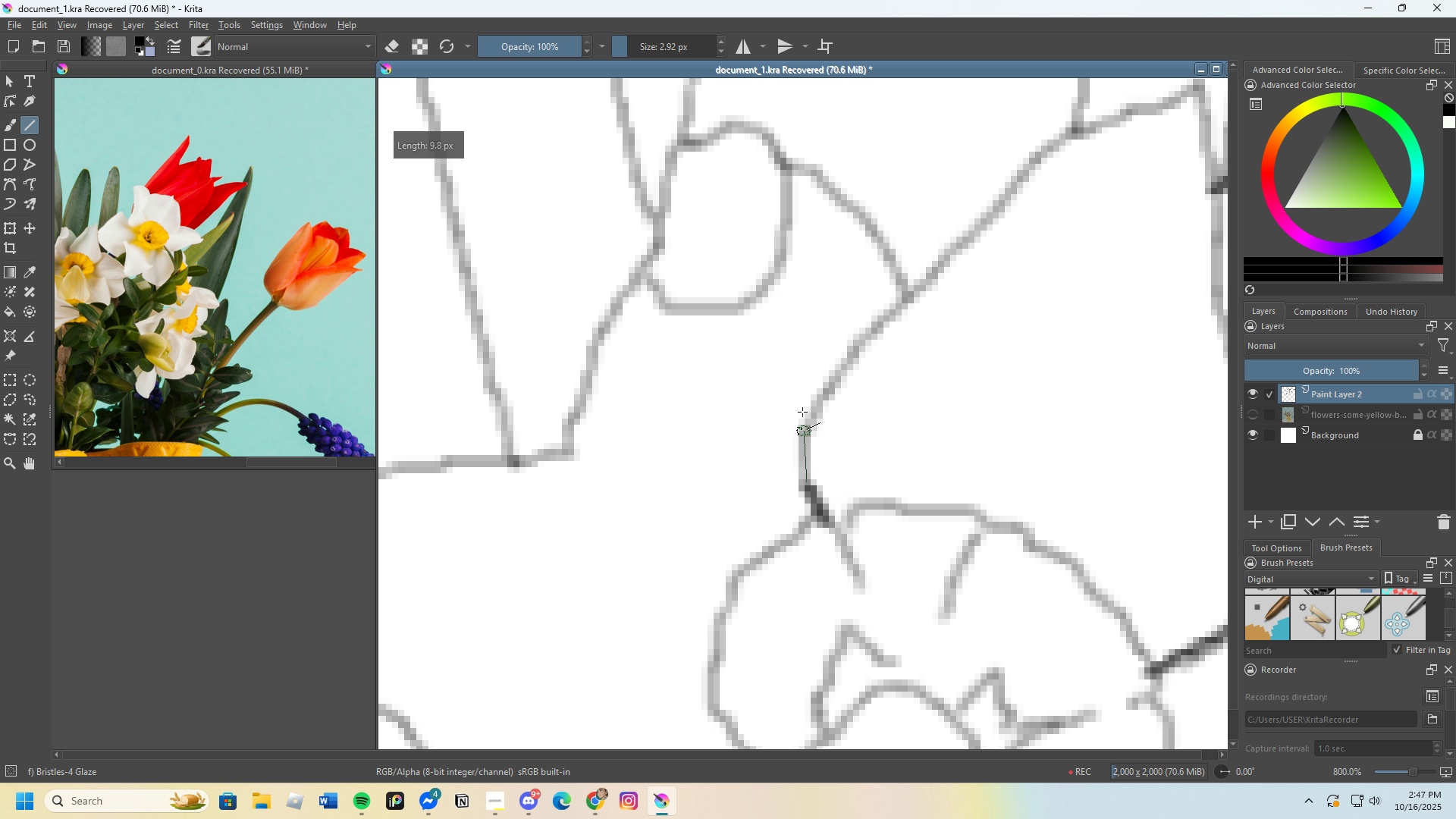 
scroll: coordinate [830, 430], scroll_direction: down, amount: 1.0
 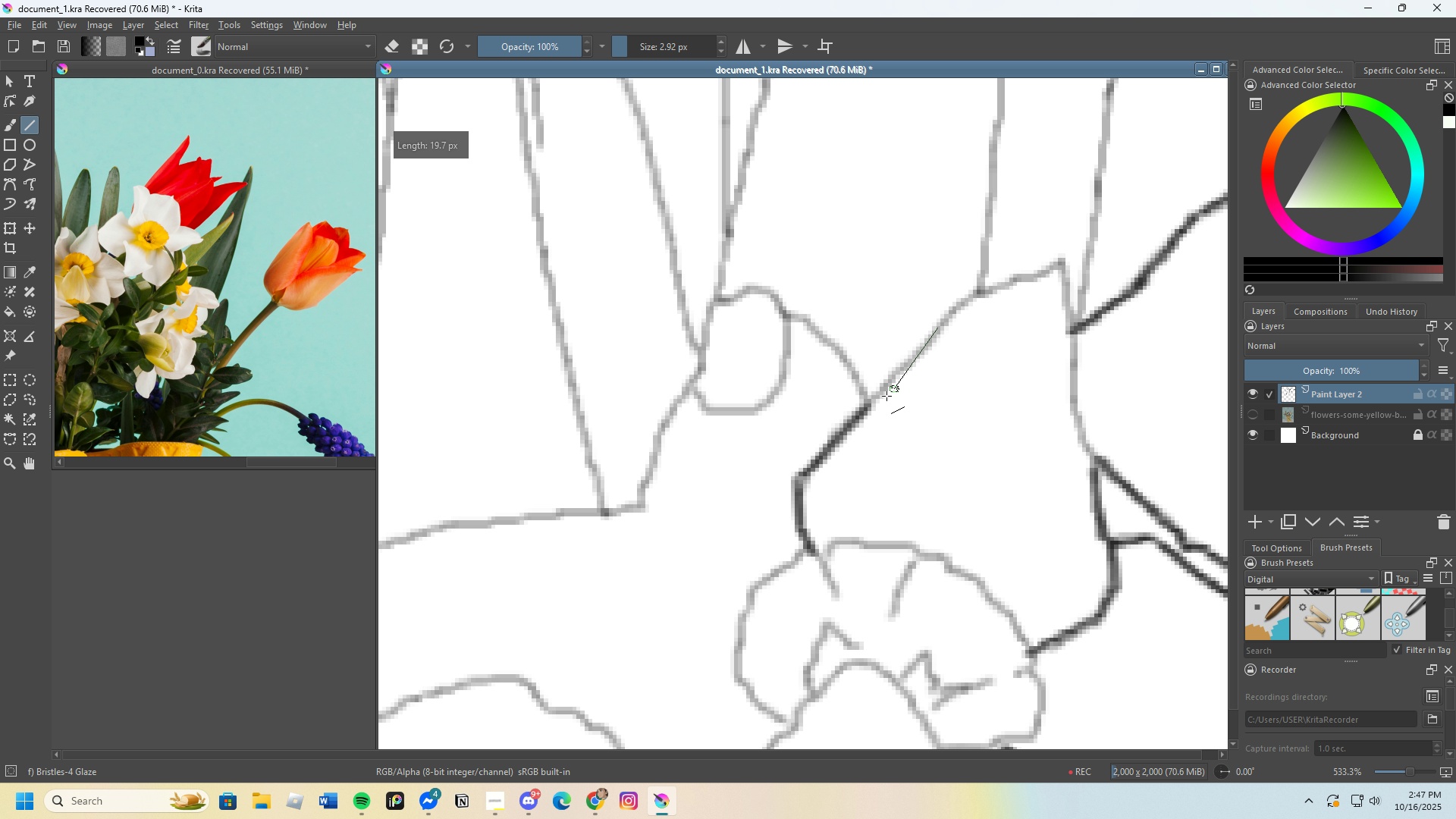 
scroll: coordinate [918, 362], scroll_direction: up, amount: 1.0
 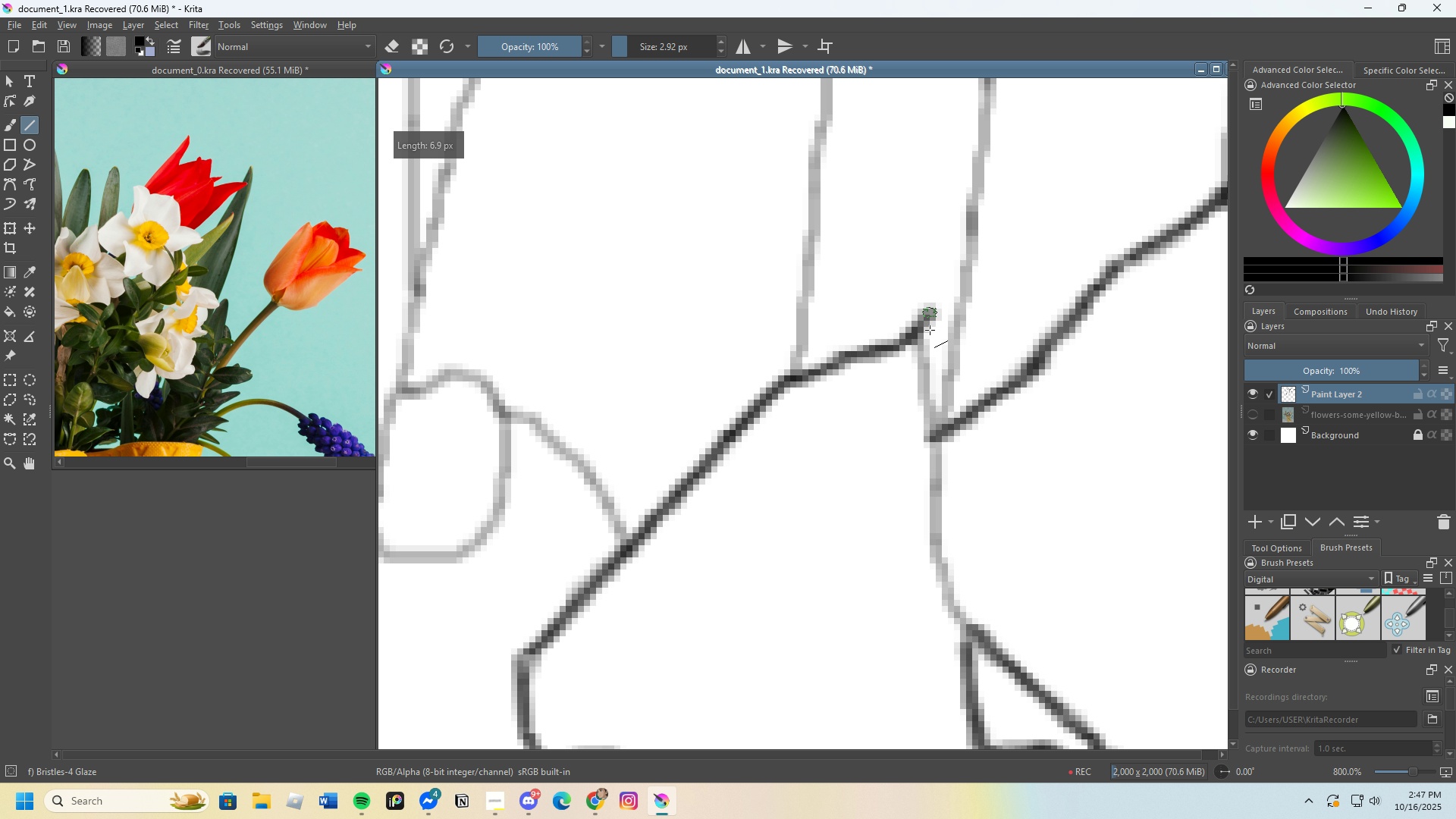 
scroll: coordinate [953, 453], scroll_direction: none, amount: 0.0
 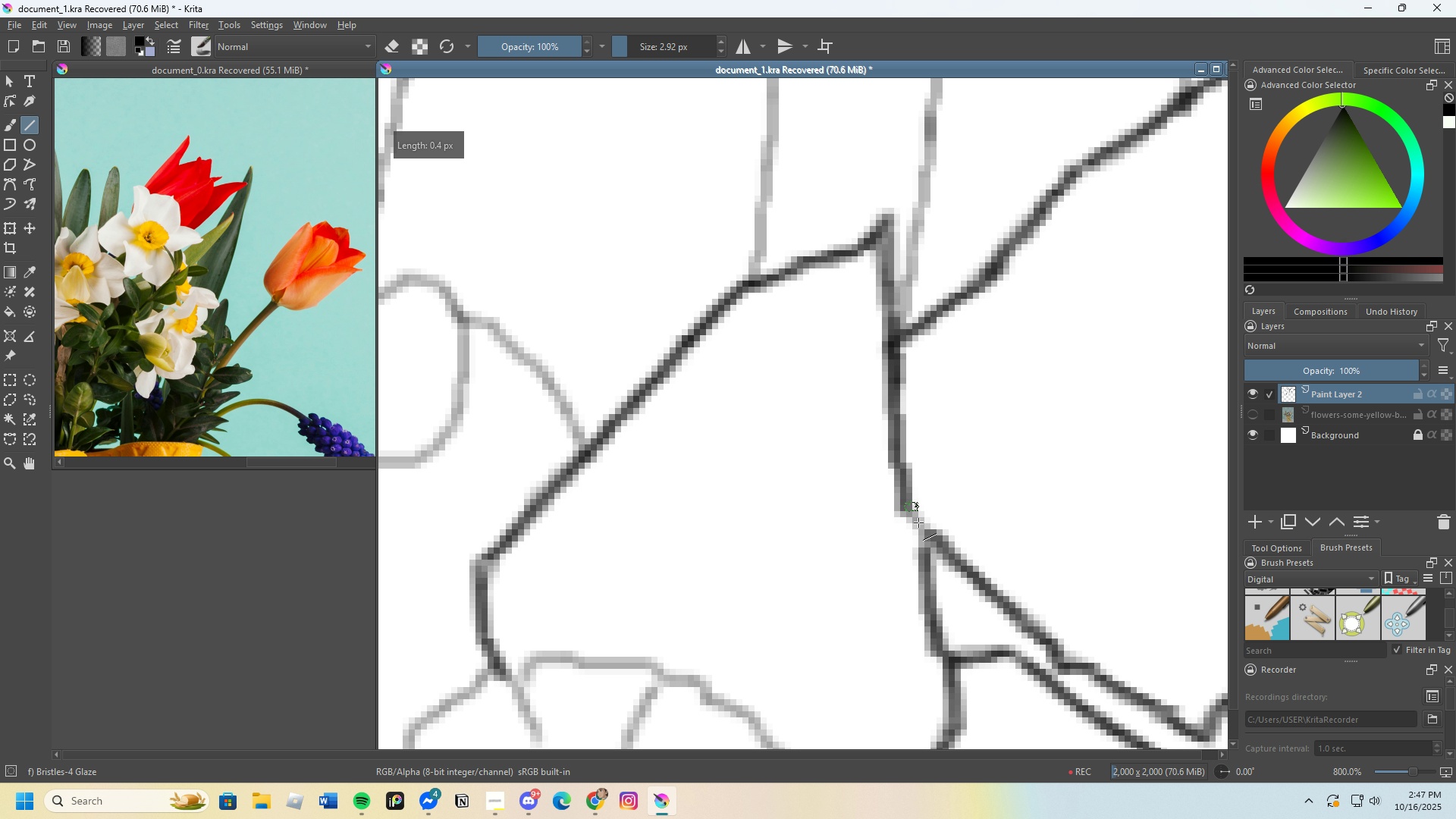 
scroll: coordinate [992, 391], scroll_direction: down, amount: 5.0
 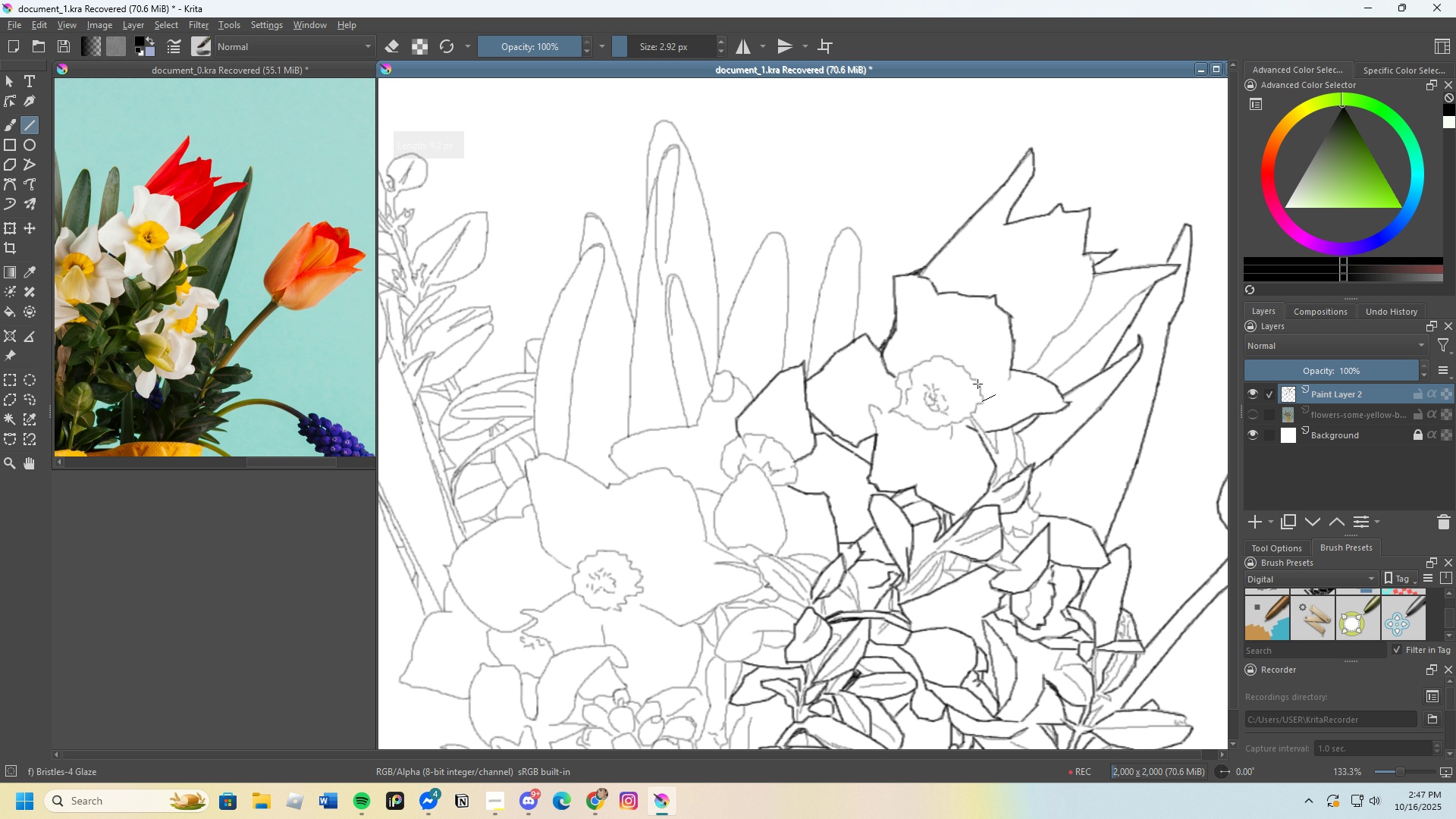 
scroll: coordinate [977, 384], scroll_direction: up, amount: 2.0
 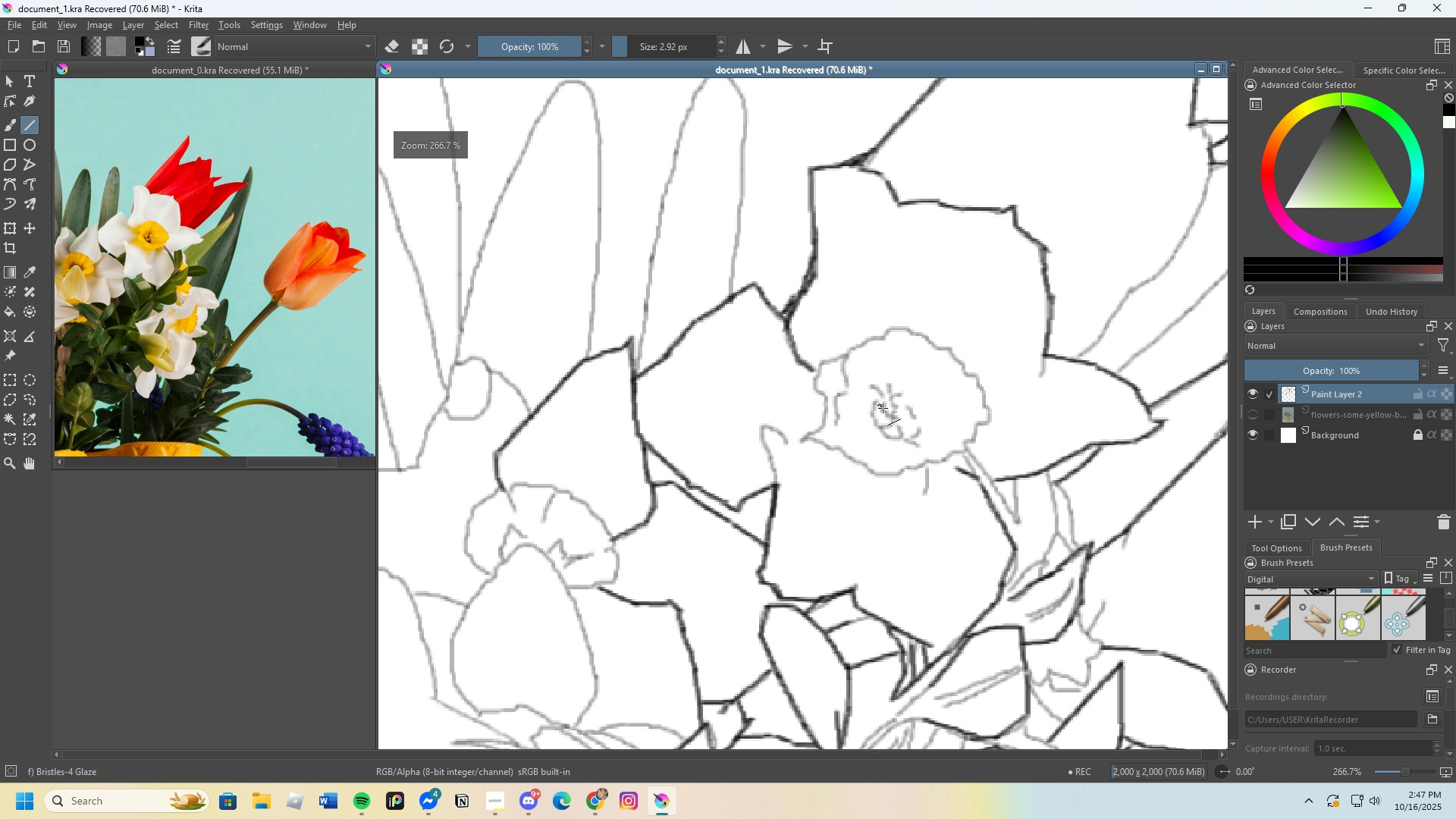 
scroll: coordinate [968, 398], scroll_direction: down, amount: 4.0
 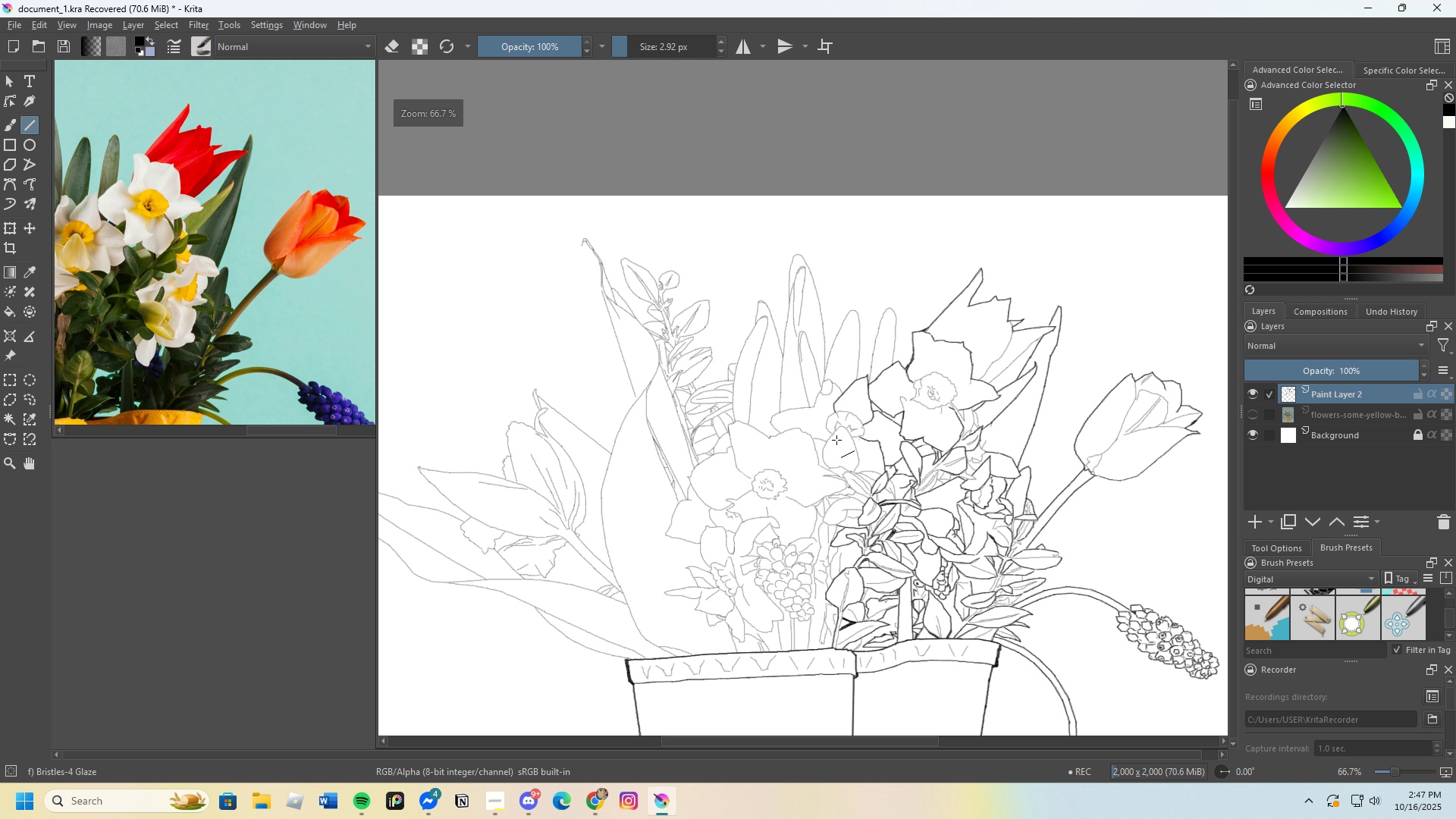 
scroll: coordinate [830, 311], scroll_direction: up, amount: 8.0
 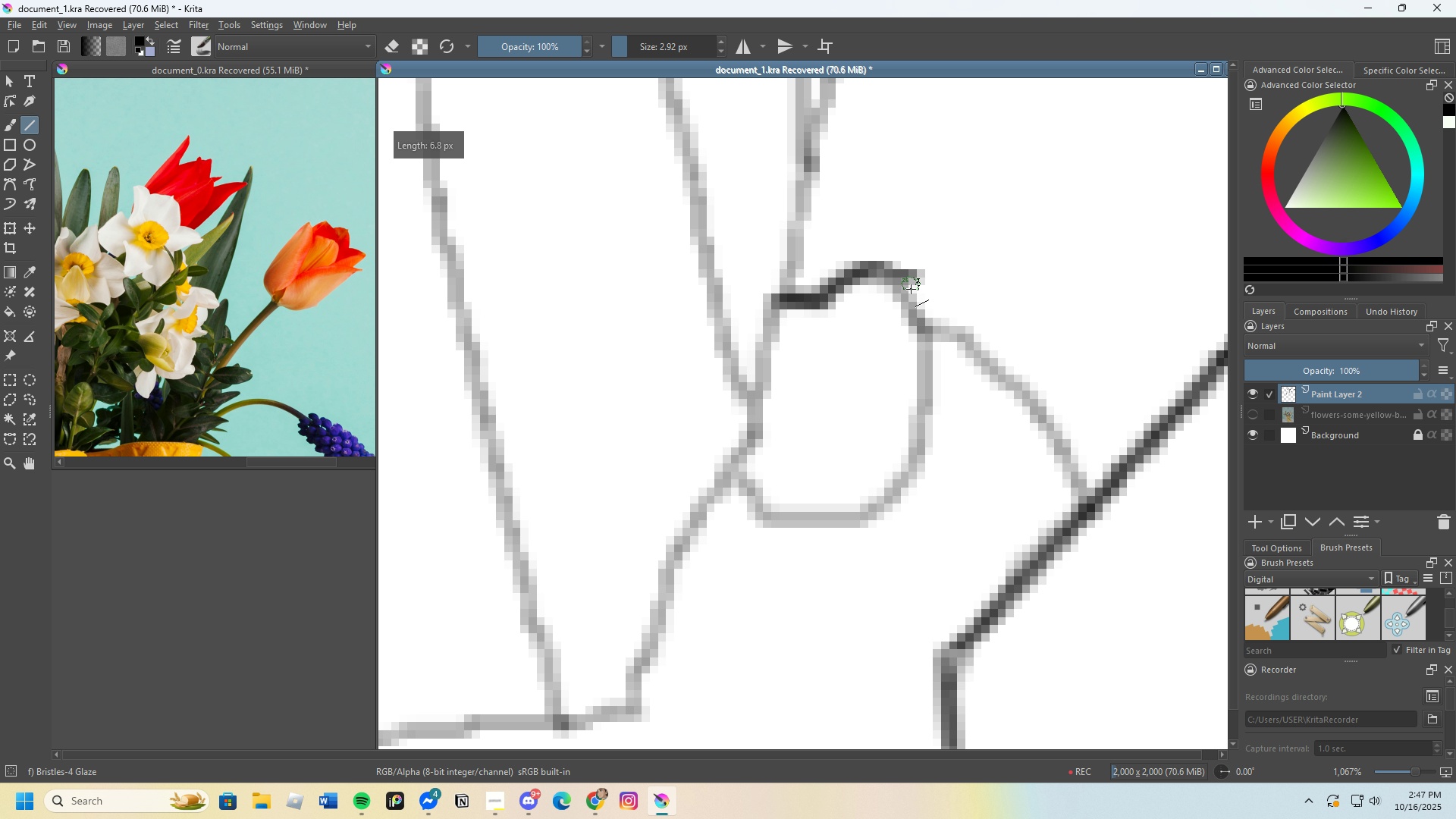 
scroll: coordinate [892, 353], scroll_direction: down, amount: 1.0
 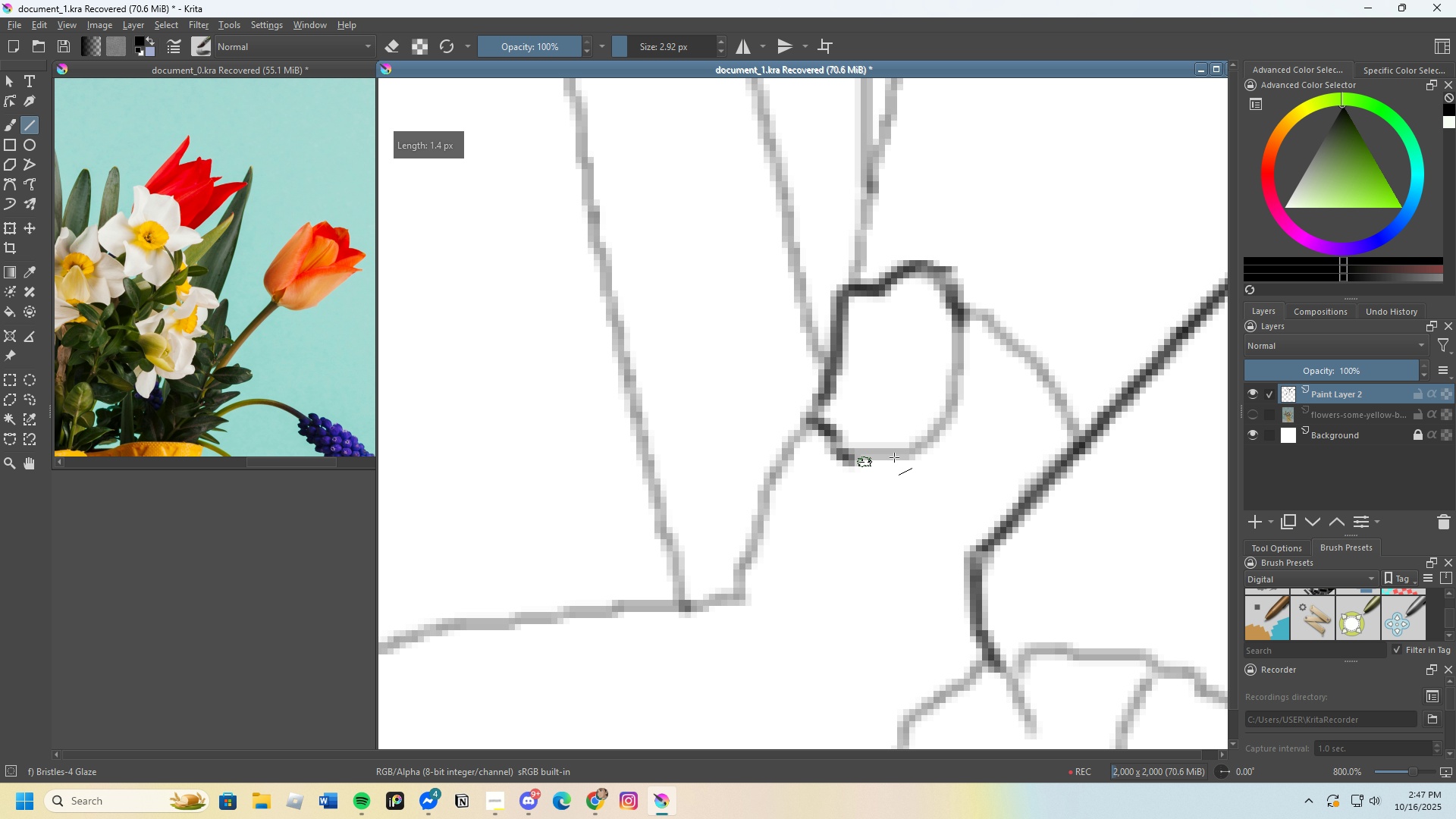 
wait(8.38)
 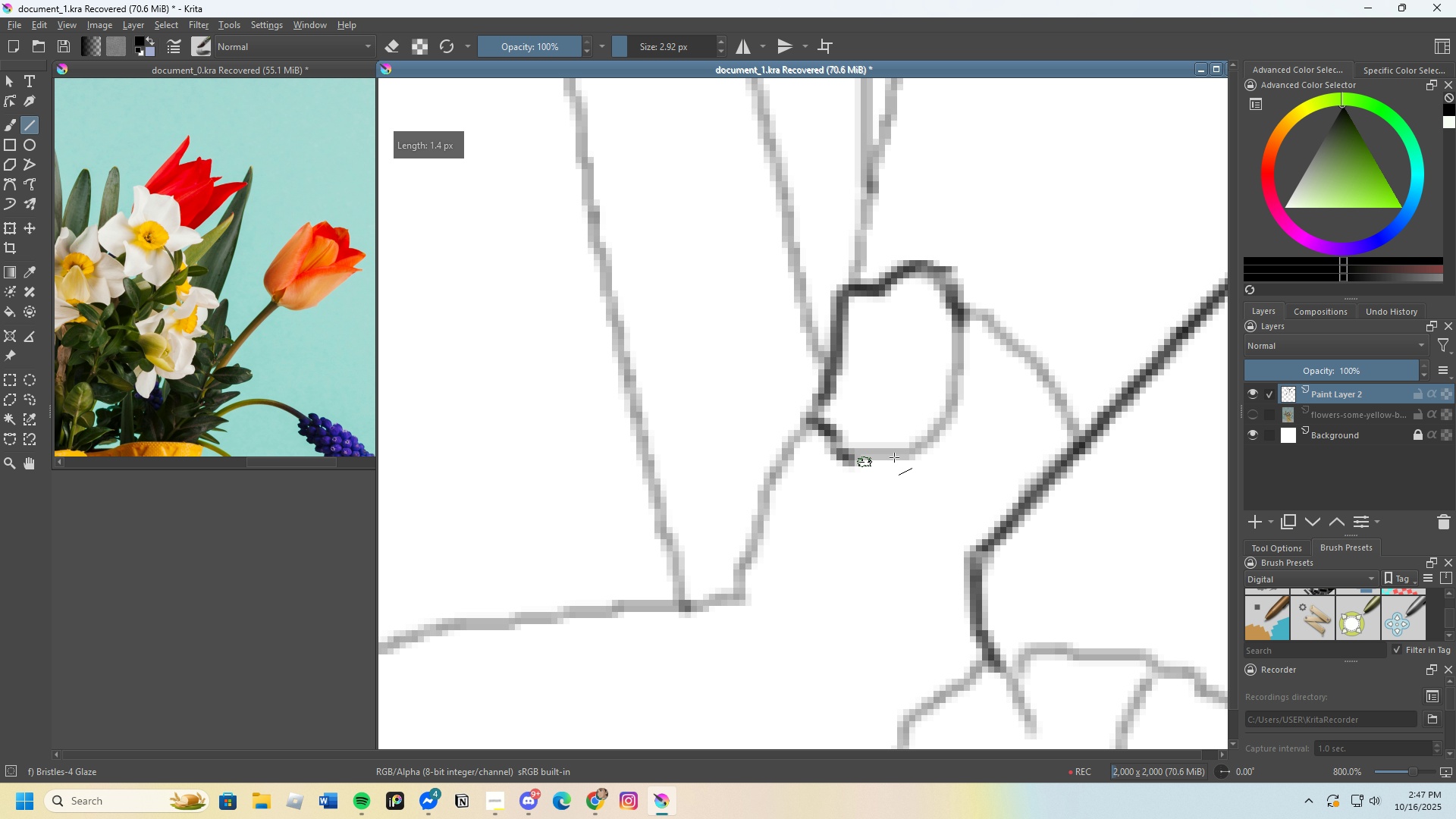 
scroll: coordinate [954, 390], scroll_direction: none, amount: 0.0
 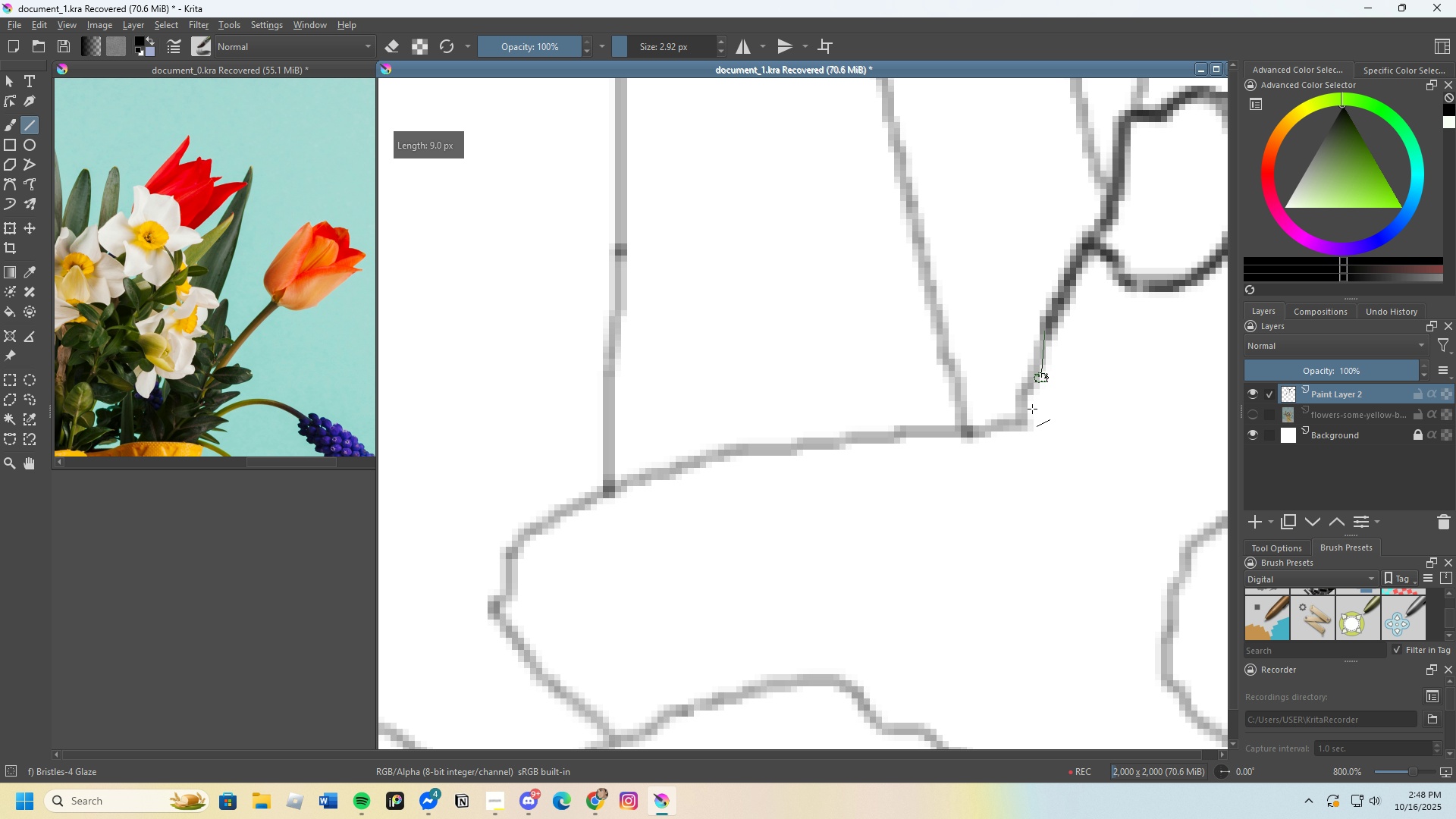 
scroll: coordinate [1006, 441], scroll_direction: down, amount: 3.0
 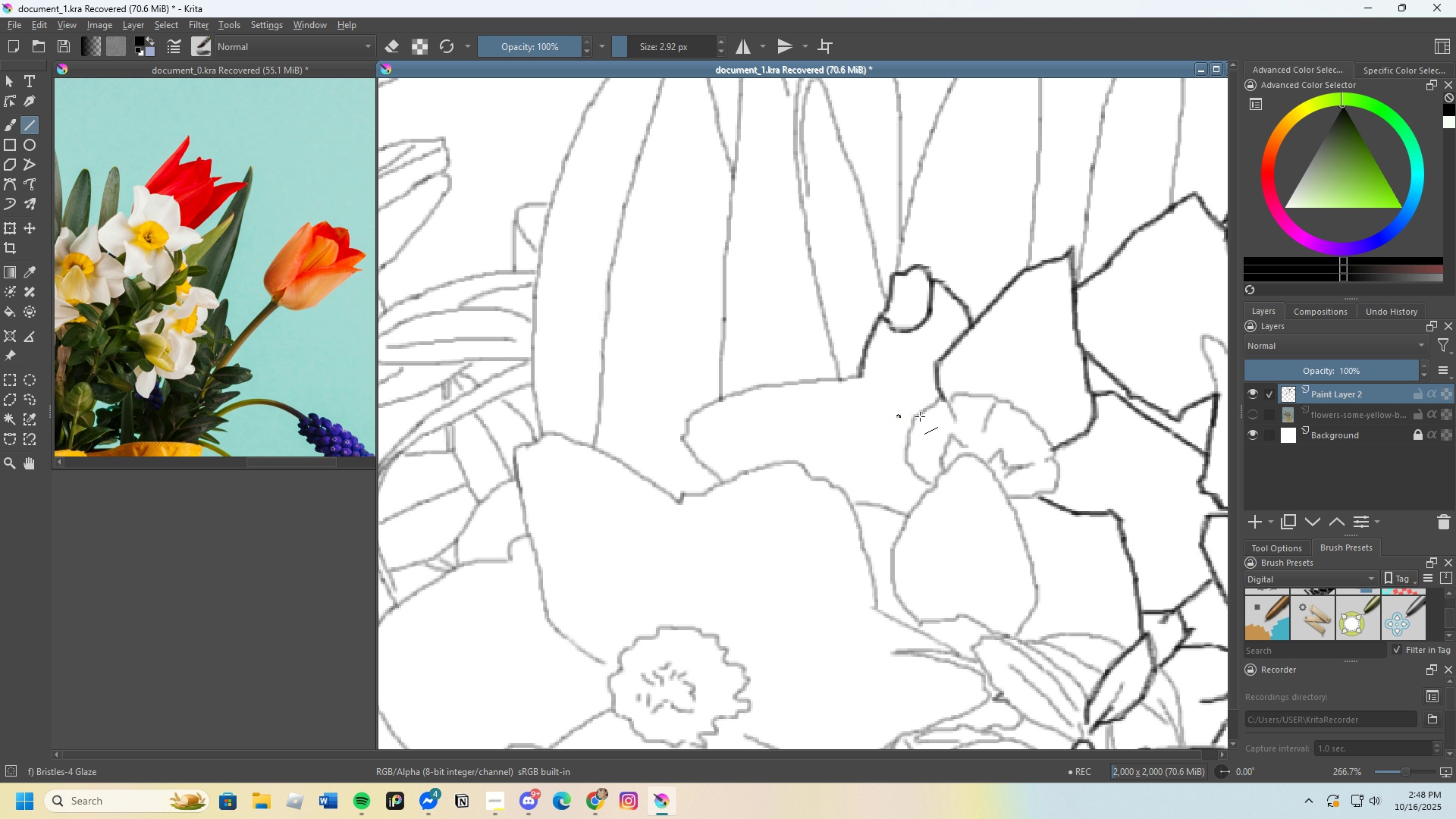 
scroll: coordinate [868, 414], scroll_direction: none, amount: 0.0
 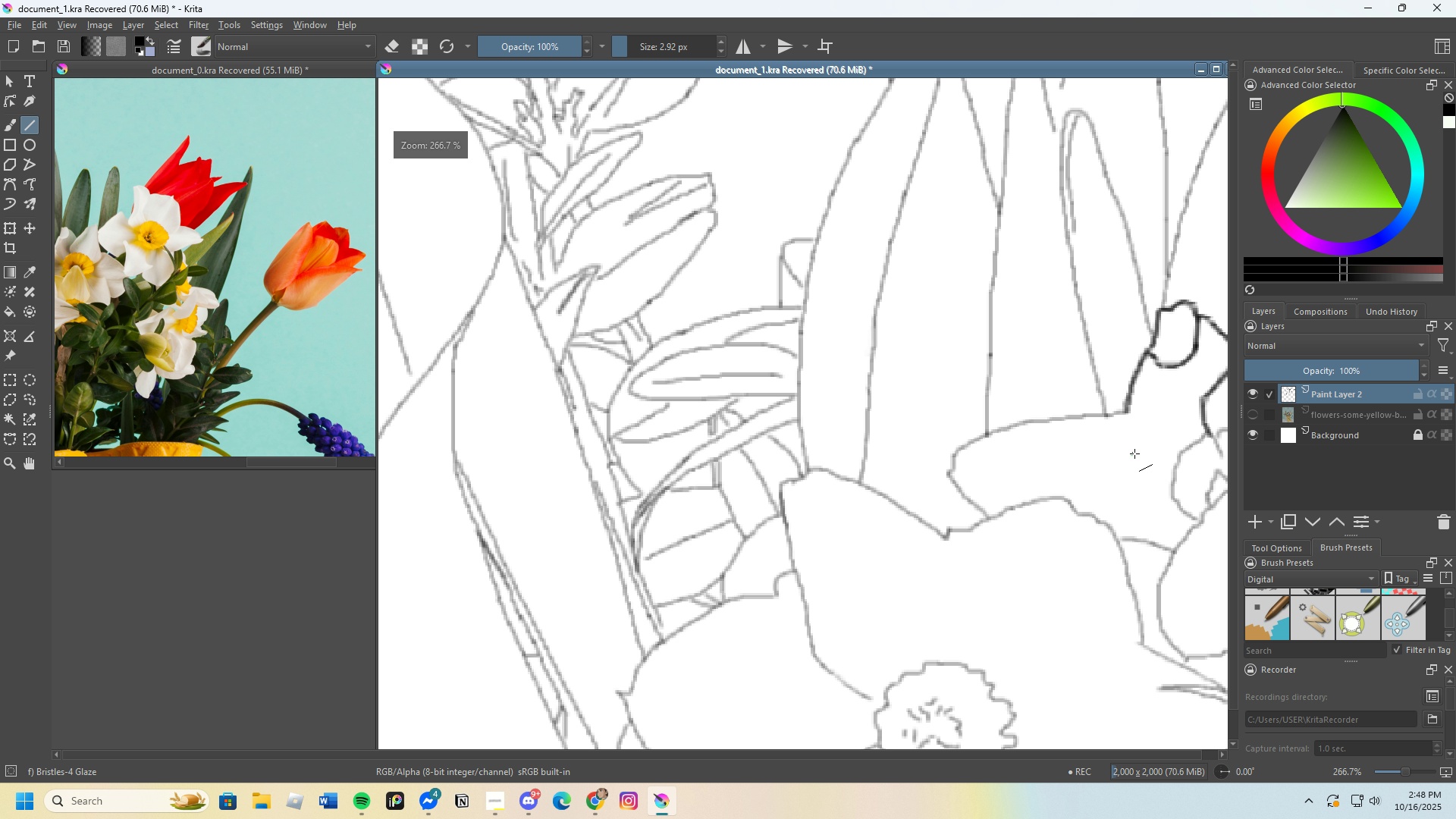 
scroll: coordinate [772, 380], scroll_direction: up, amount: 3.0
 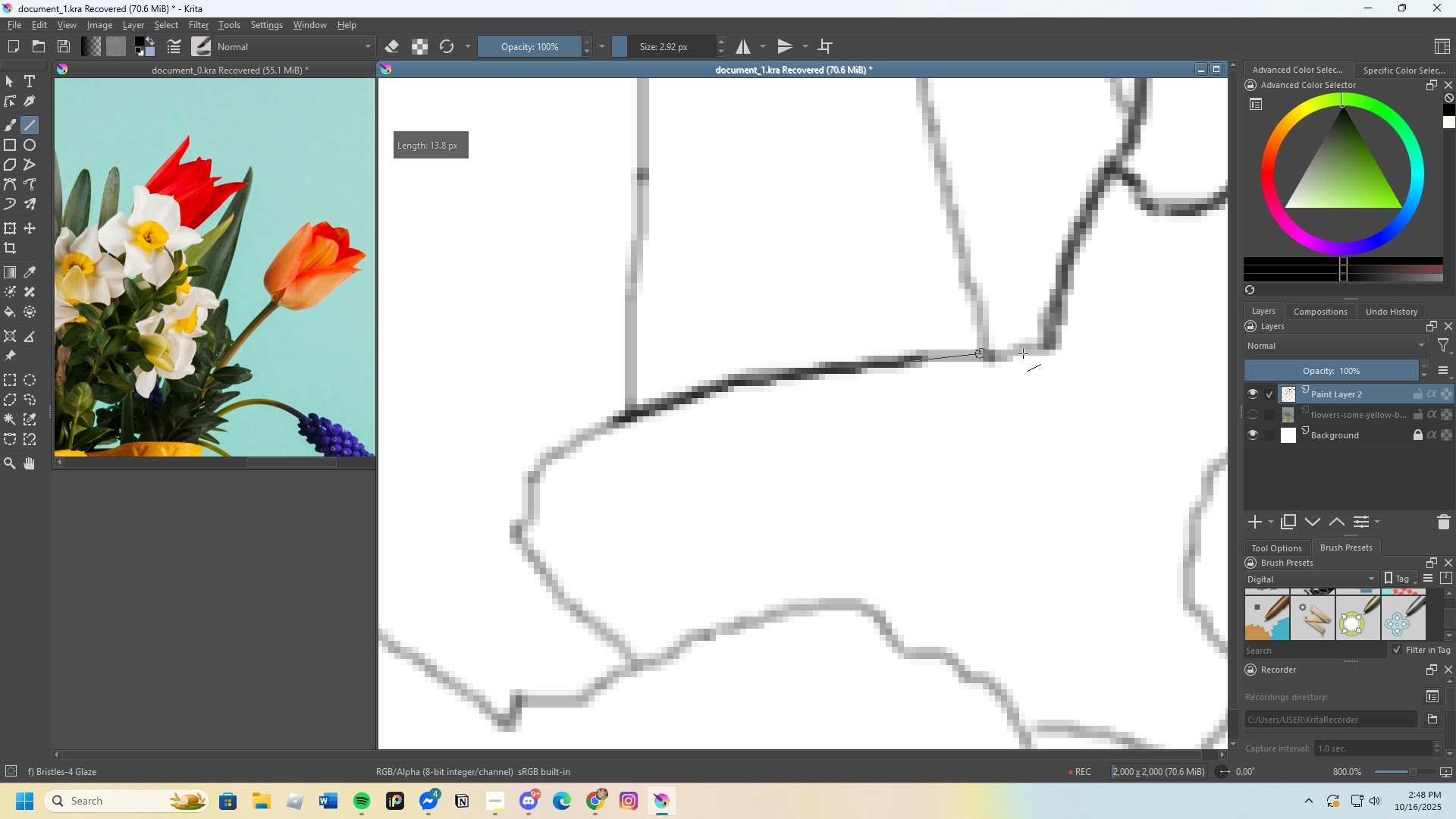 
scroll: coordinate [873, 403], scroll_direction: none, amount: 0.0
 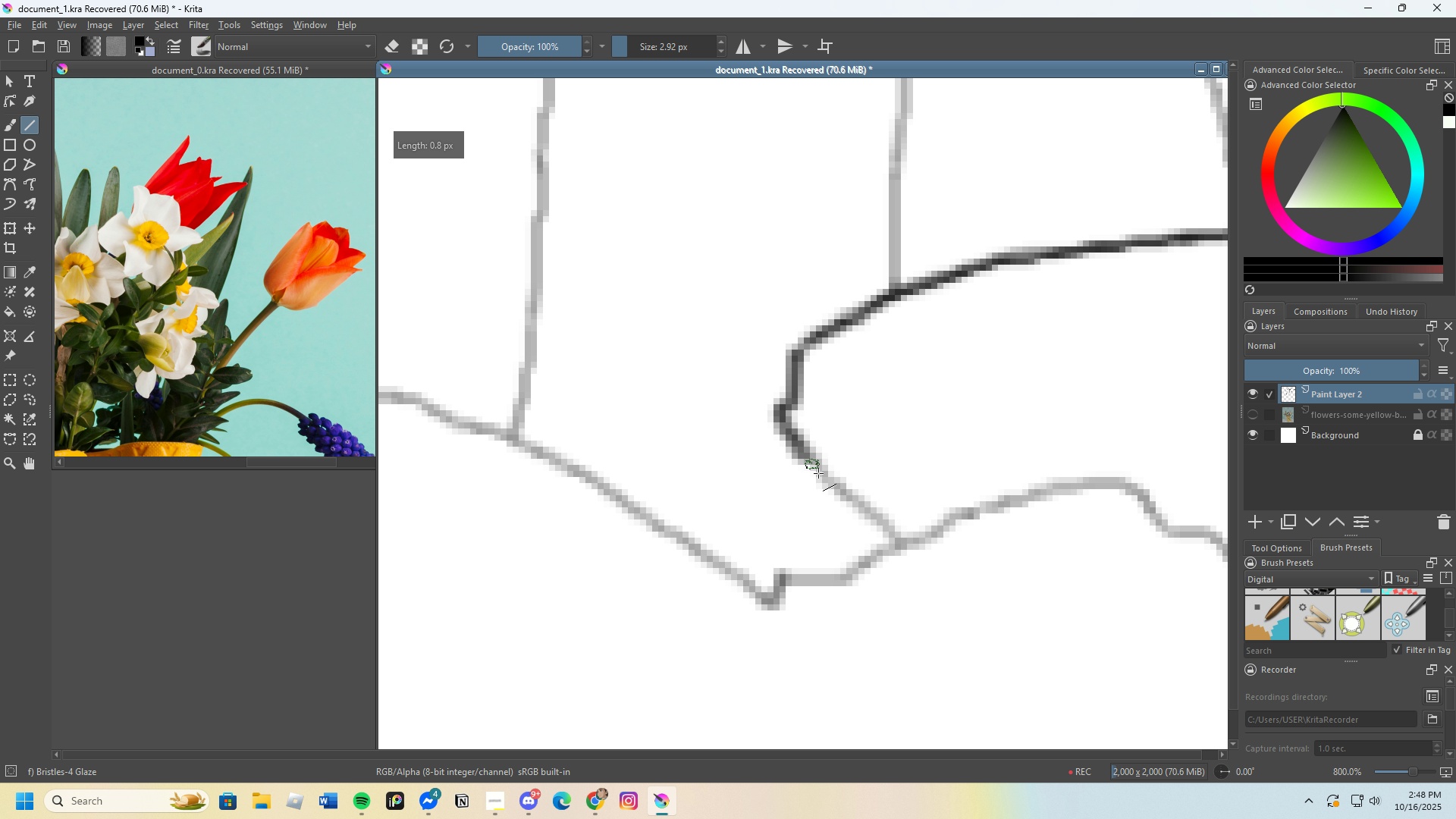 
scroll: coordinate [826, 425], scroll_direction: down, amount: 5.0
 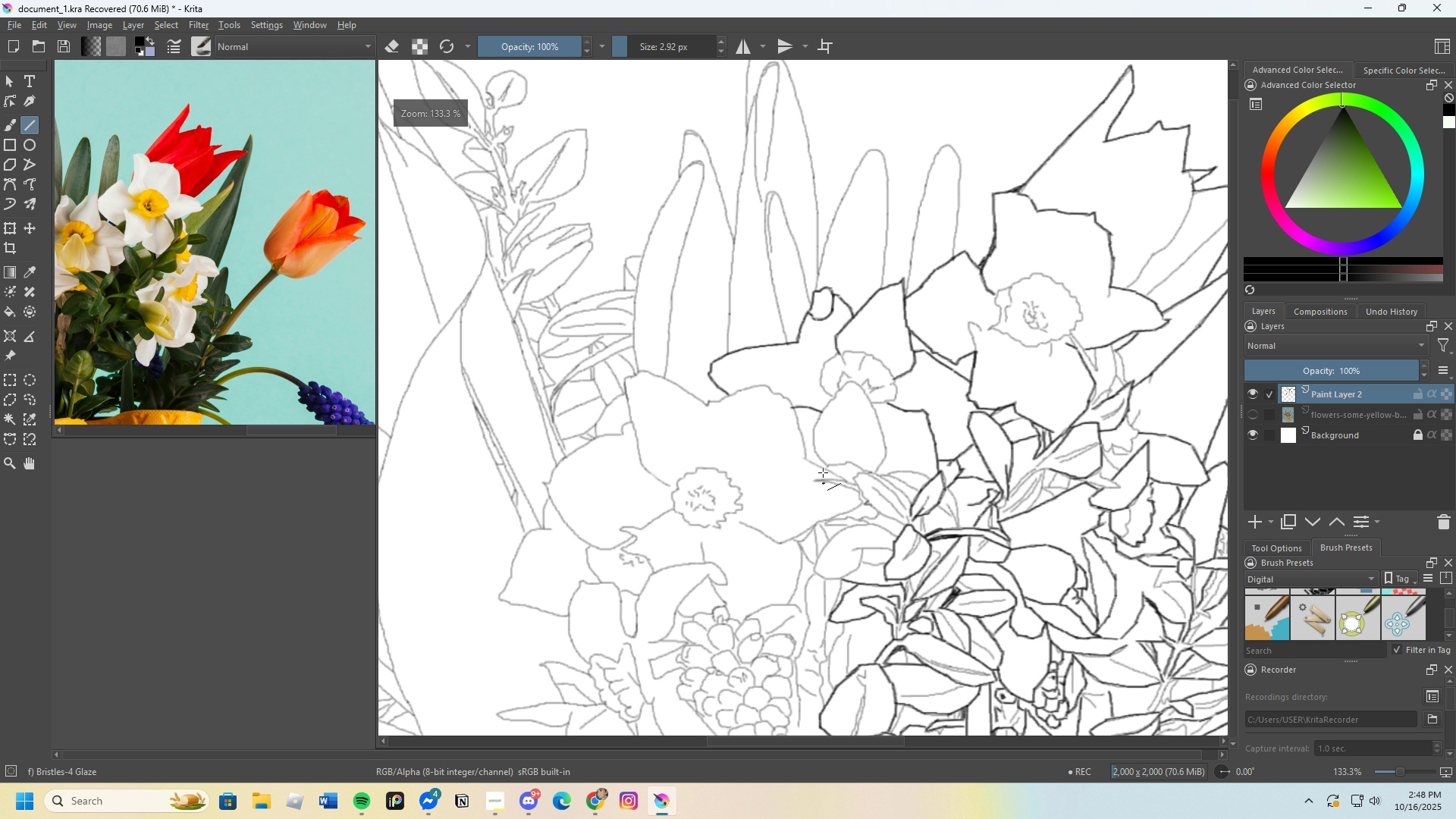 
scroll: coordinate [823, 468], scroll_direction: up, amount: 3.0
 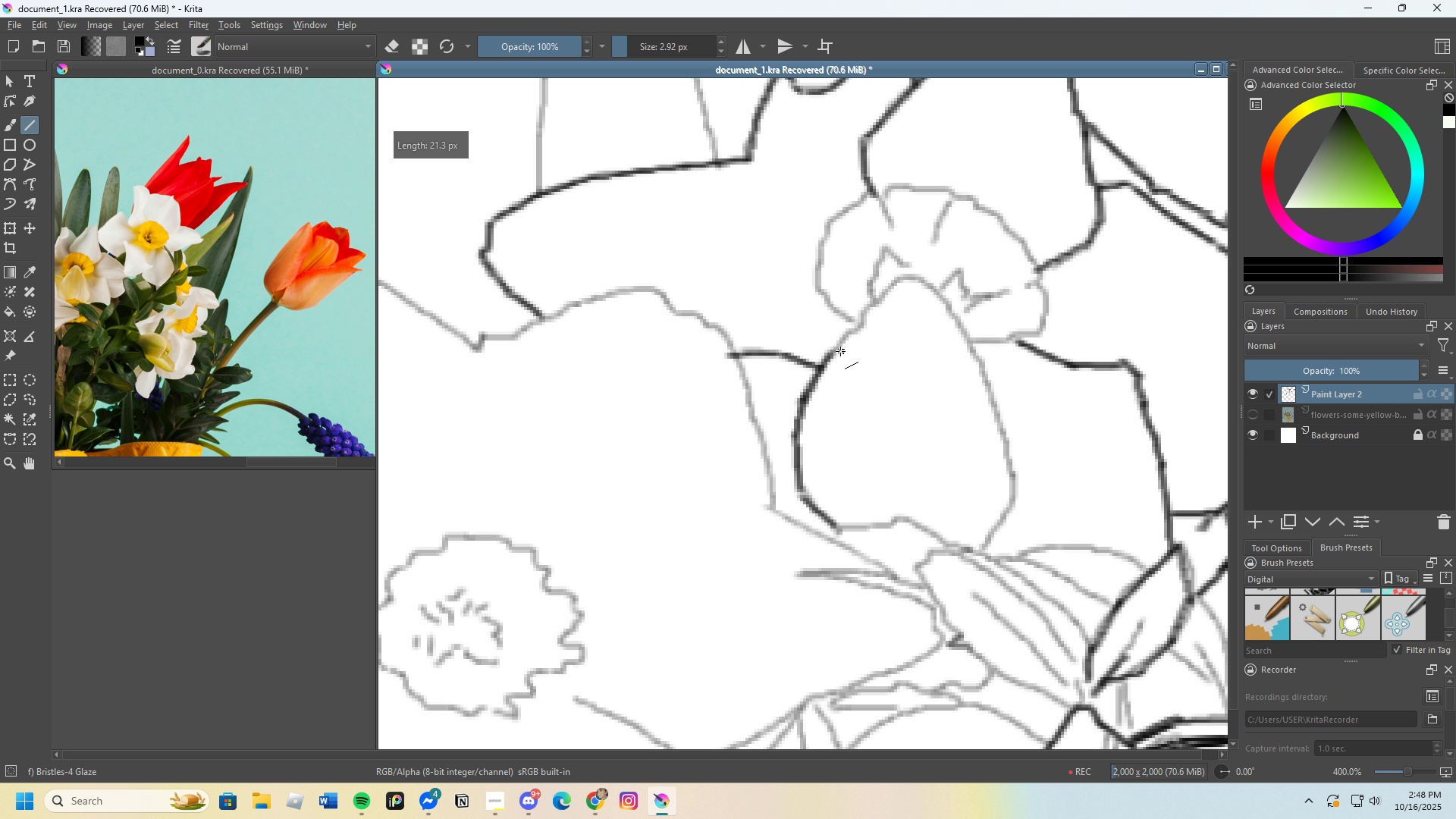 
wait(5.85)
 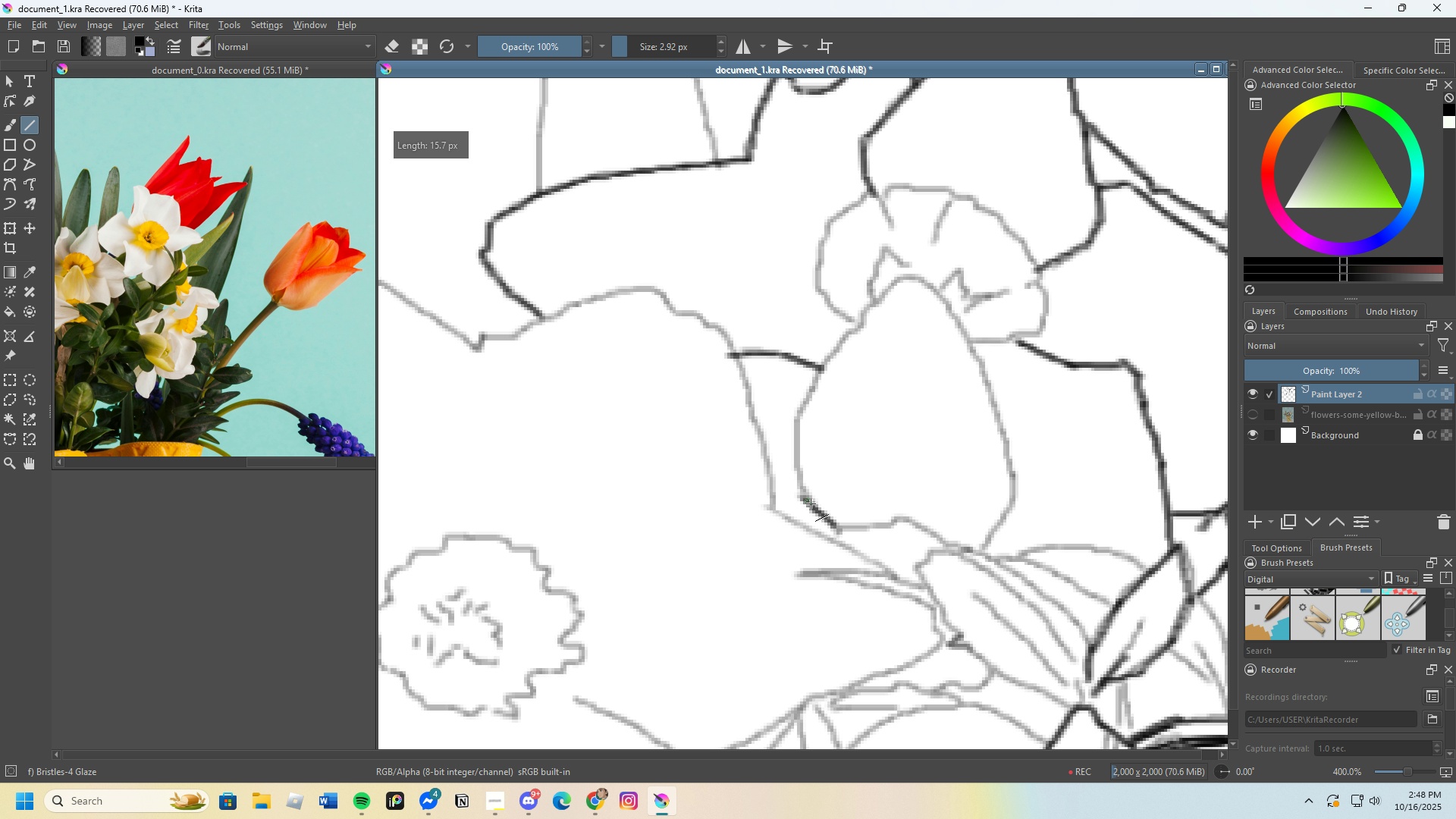 
scroll: coordinate [878, 331], scroll_direction: up, amount: 2.0
 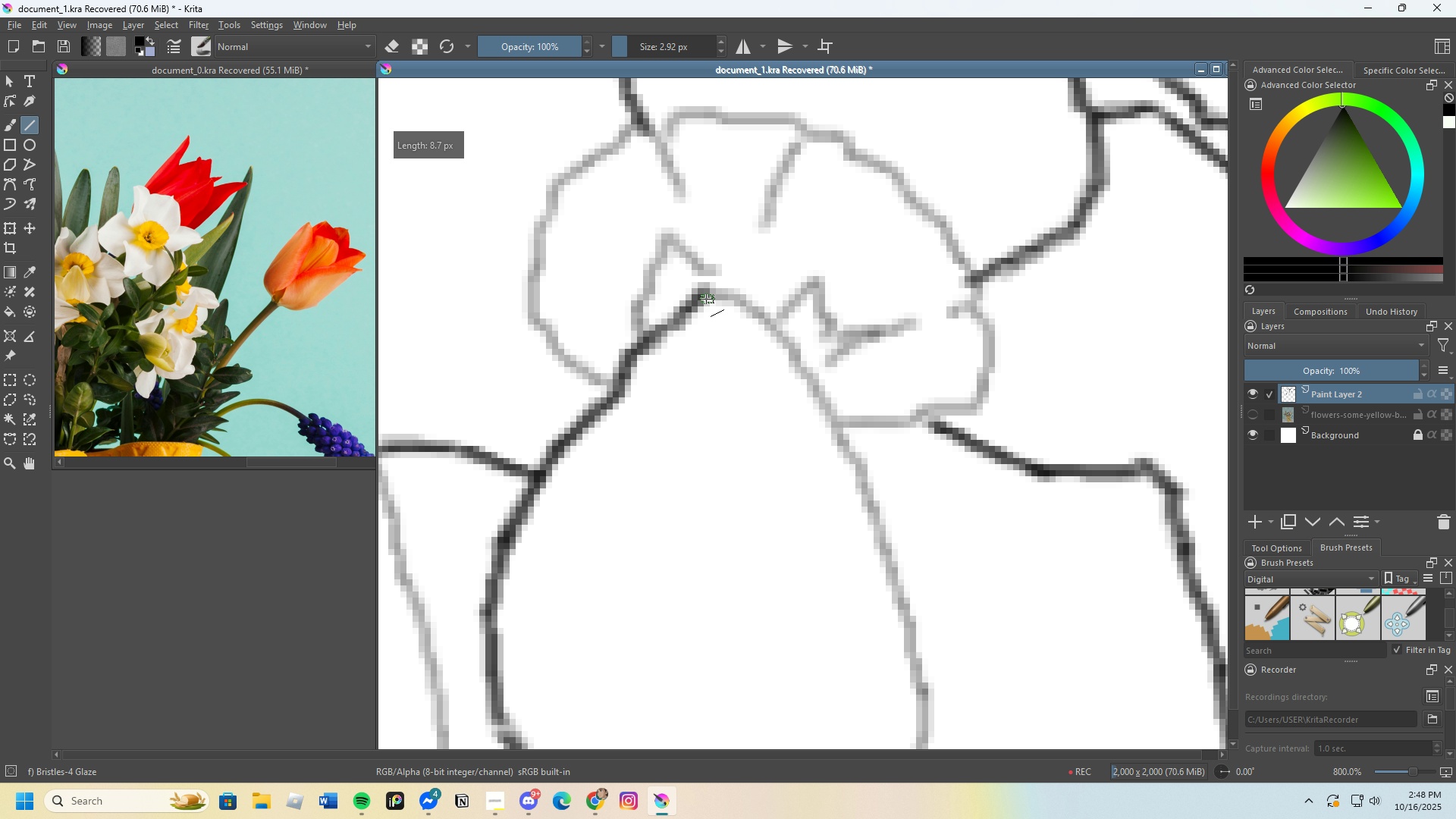 
scroll: coordinate [774, 375], scroll_direction: down, amount: 1.0
 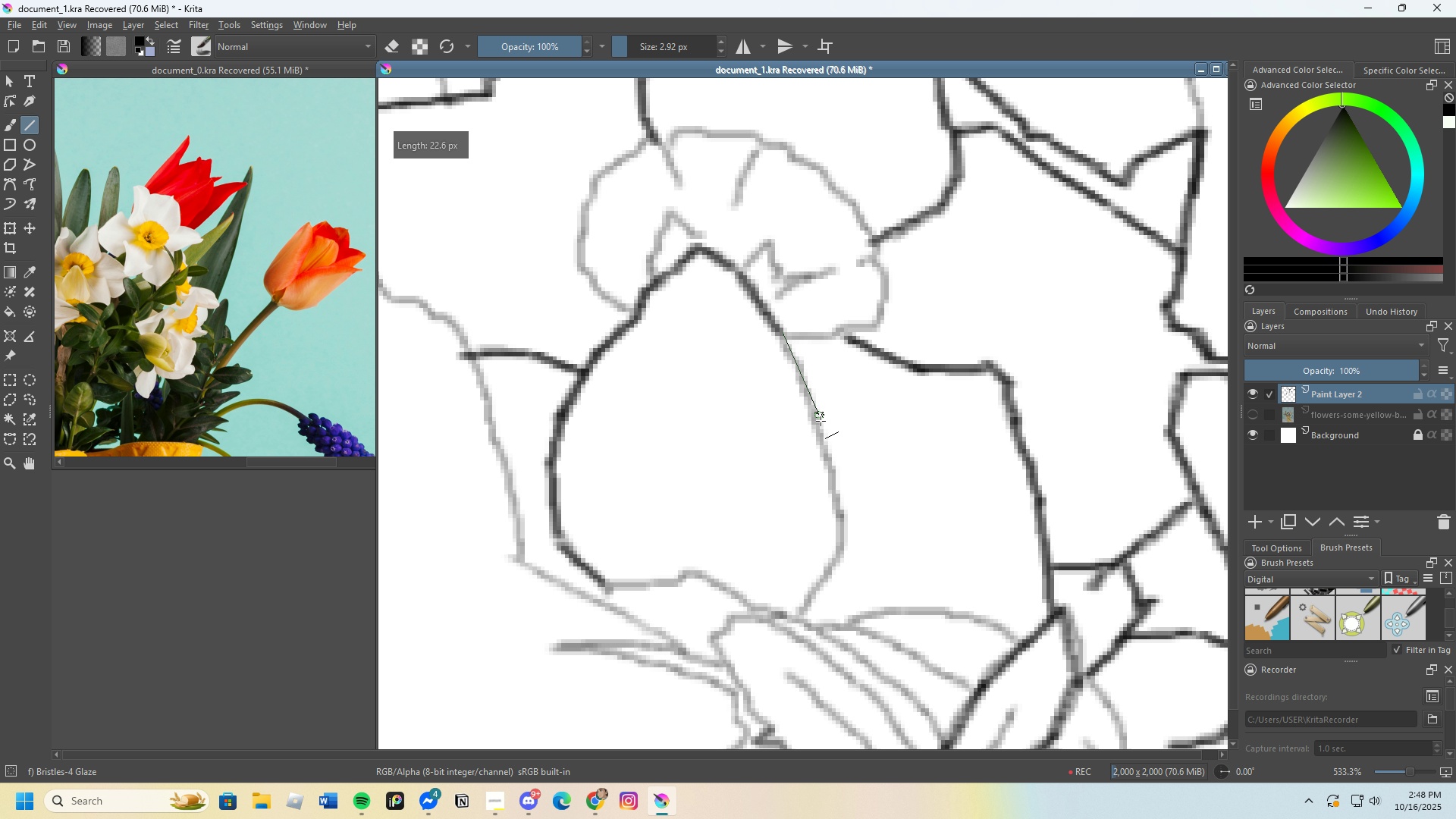 
scroll: coordinate [814, 450], scroll_direction: none, amount: 0.0
 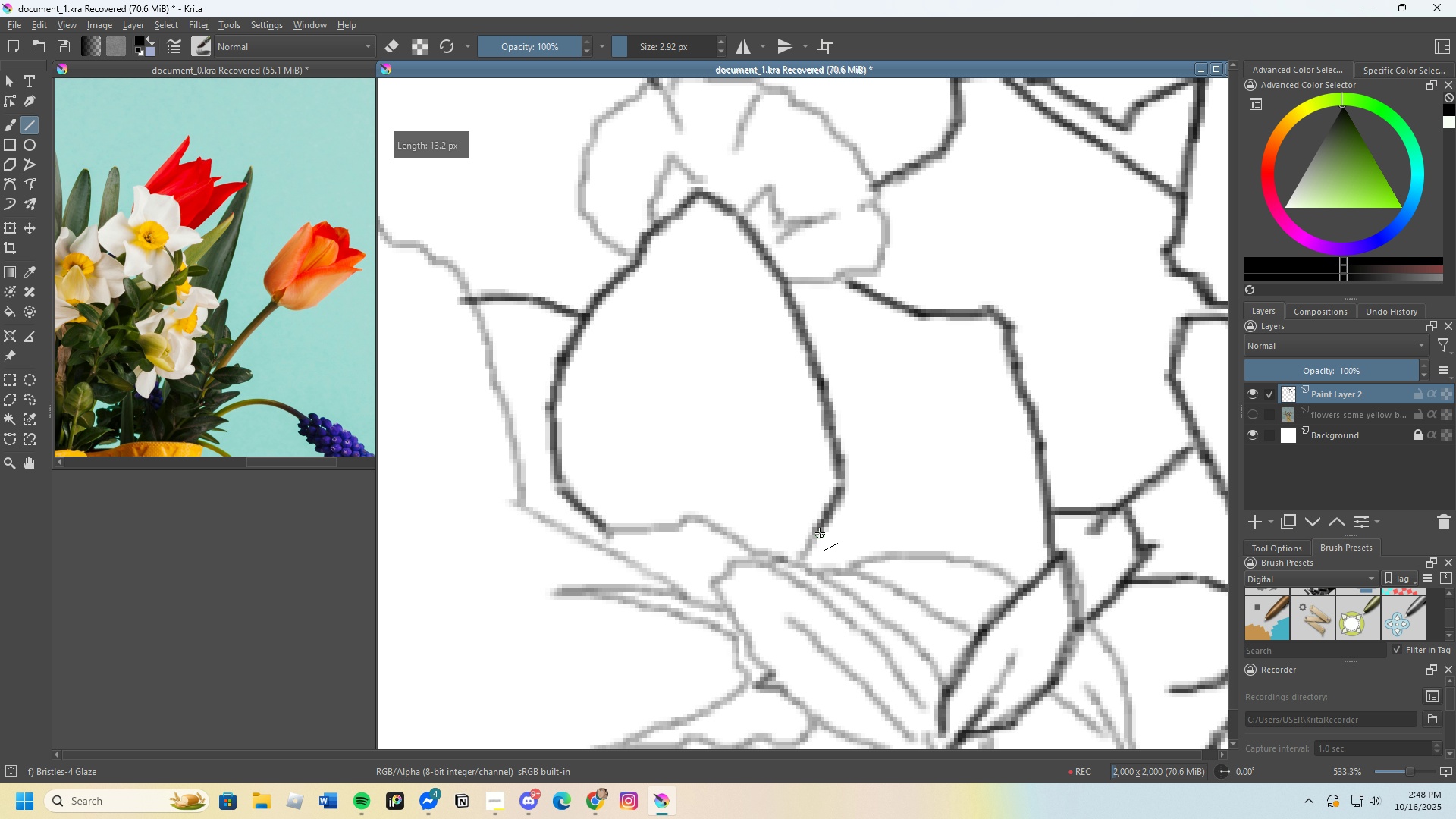 
scroll: coordinate [849, 457], scroll_direction: down, amount: 5.0
 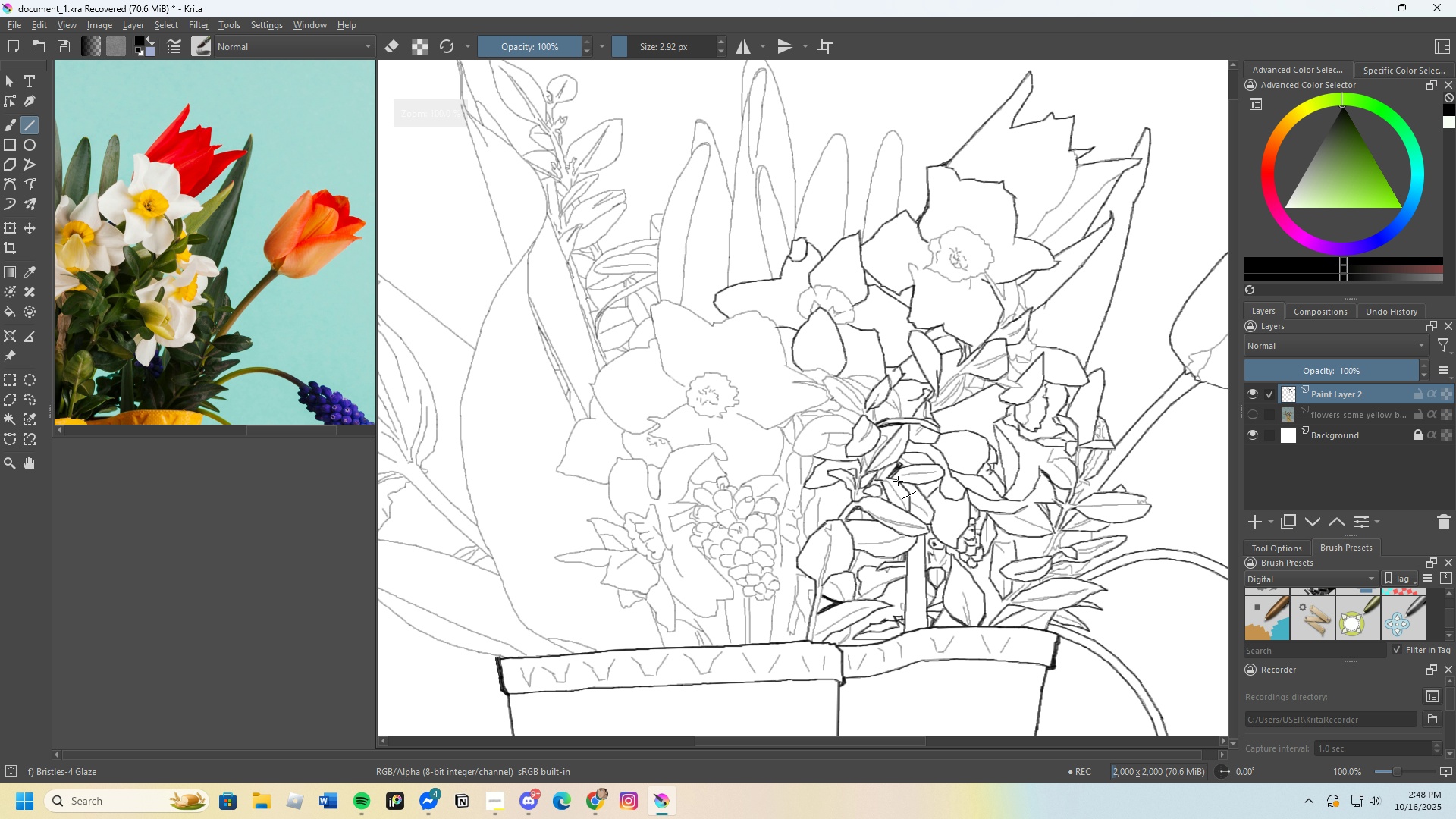 
scroll: coordinate [812, 490], scroll_direction: up, amount: 6.0
 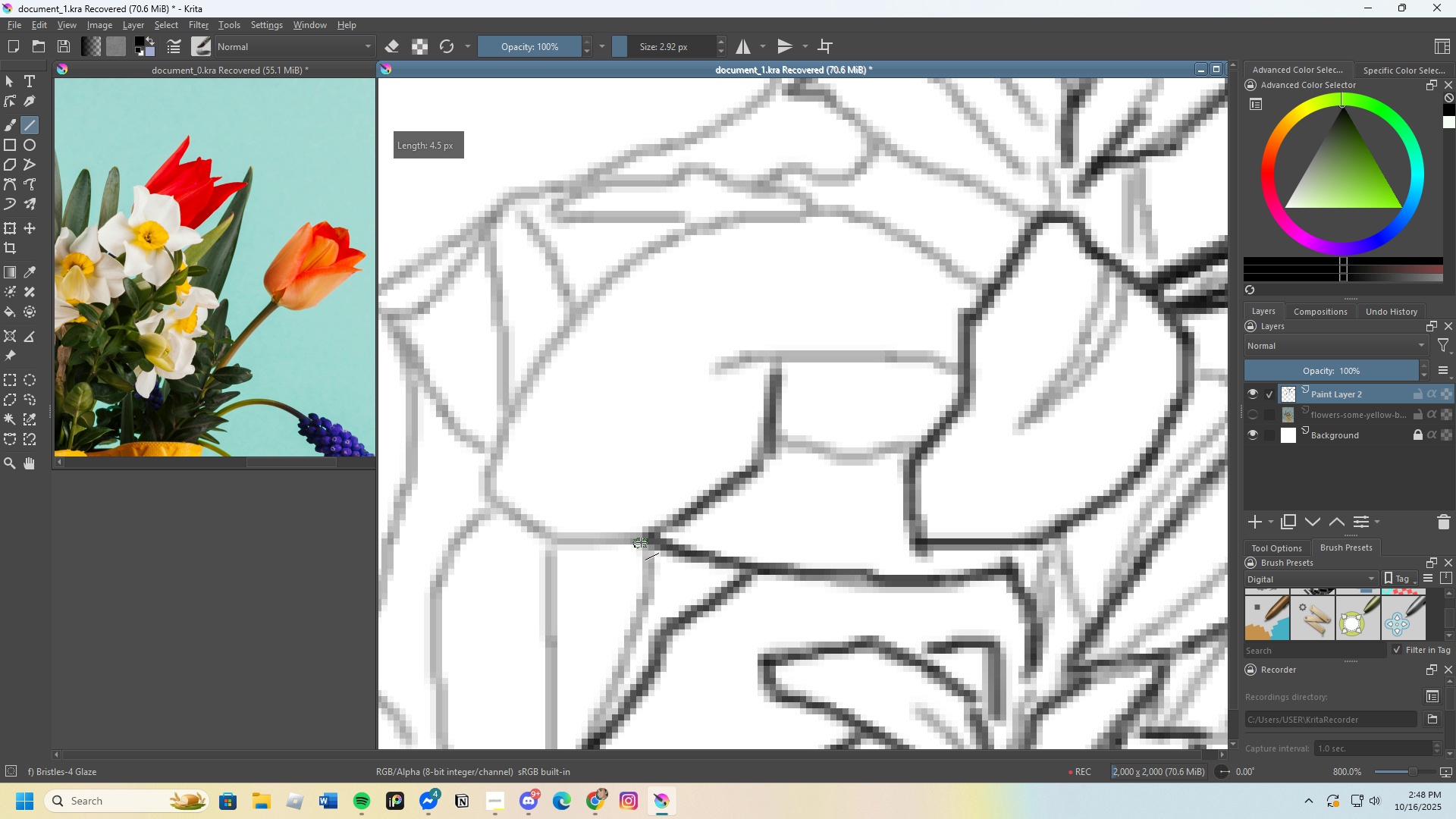 
wait(5.12)
 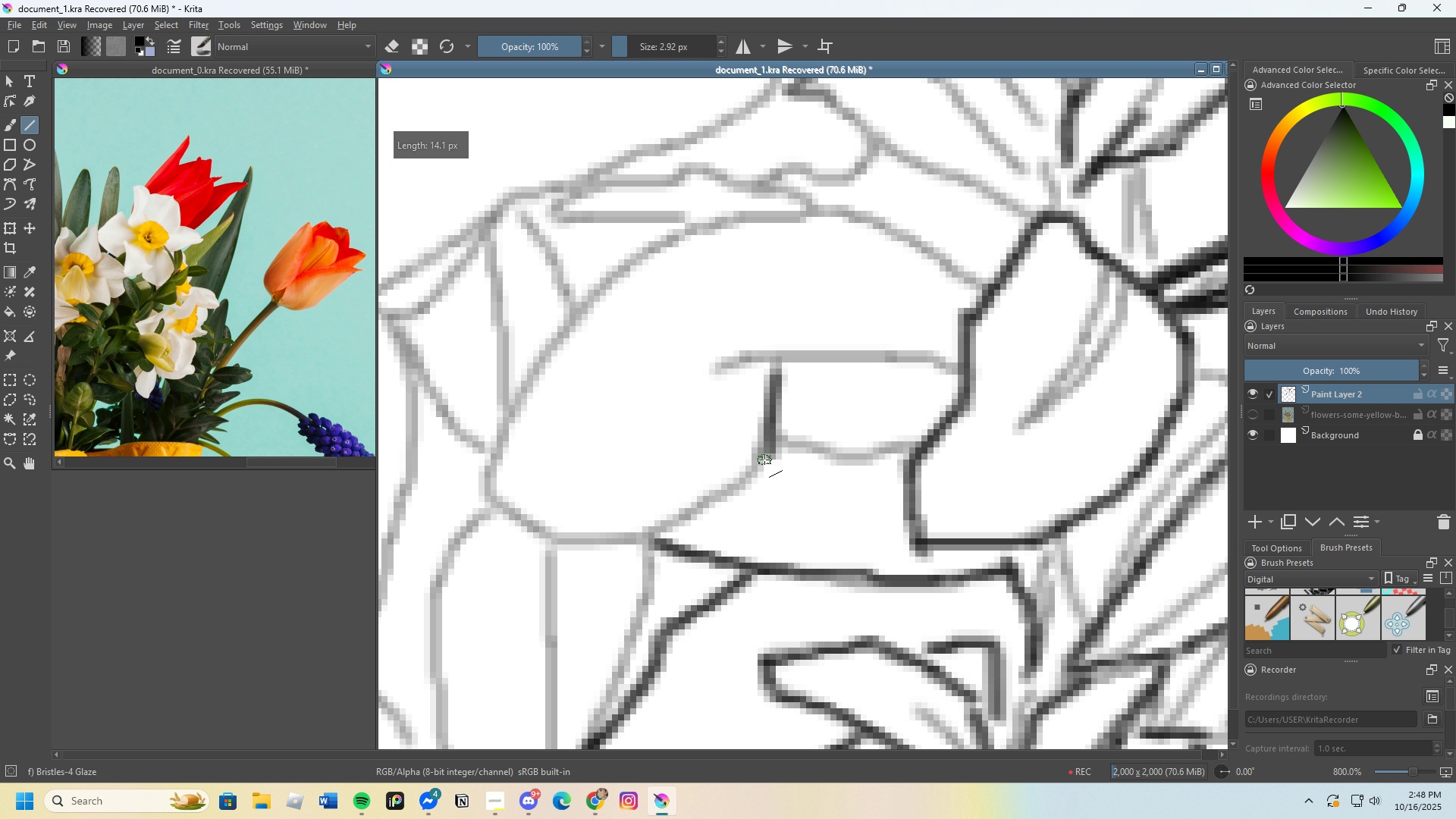 
scroll: coordinate [618, 538], scroll_direction: down, amount: 1.0
 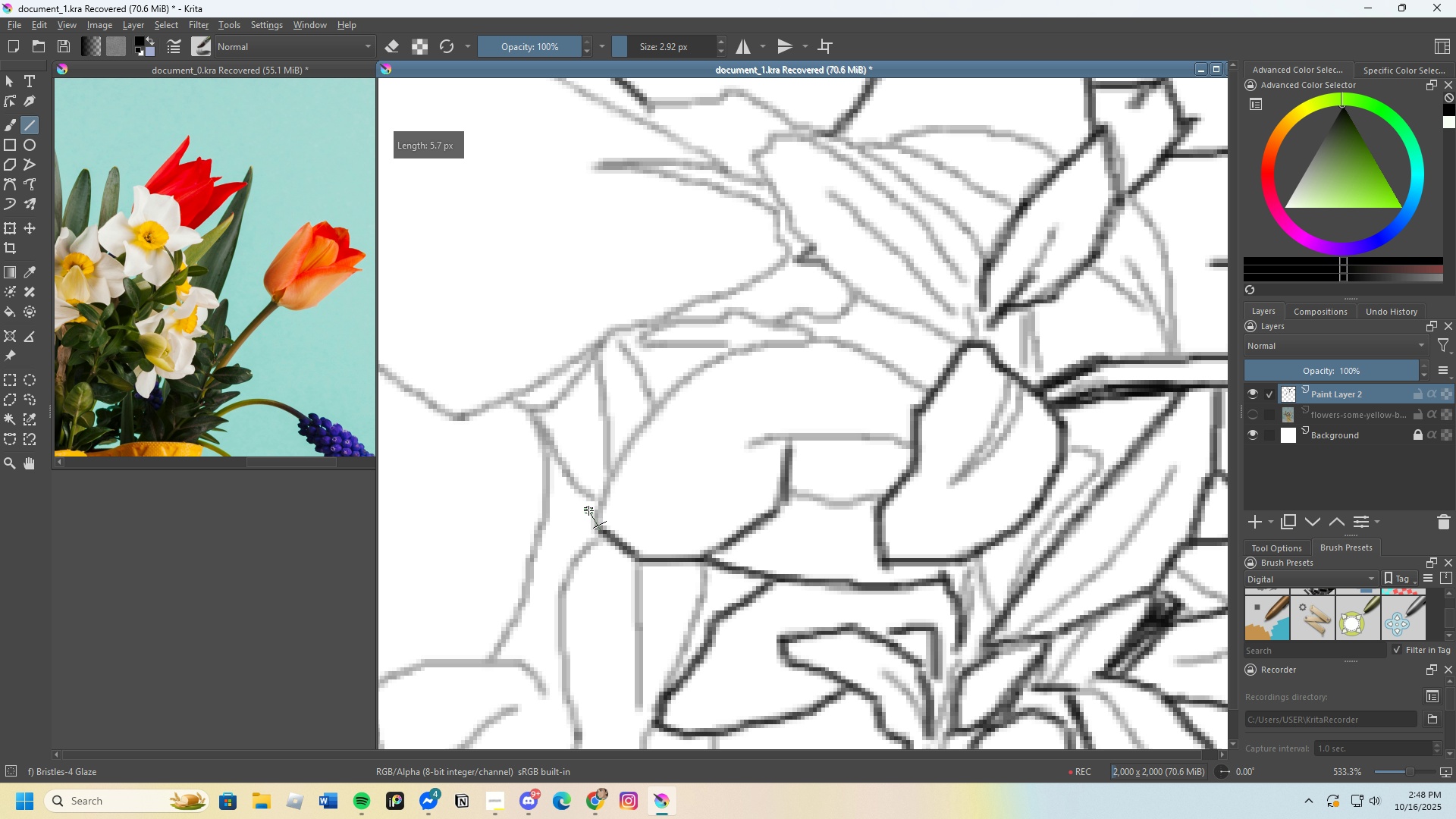 
key(Control+Z)
 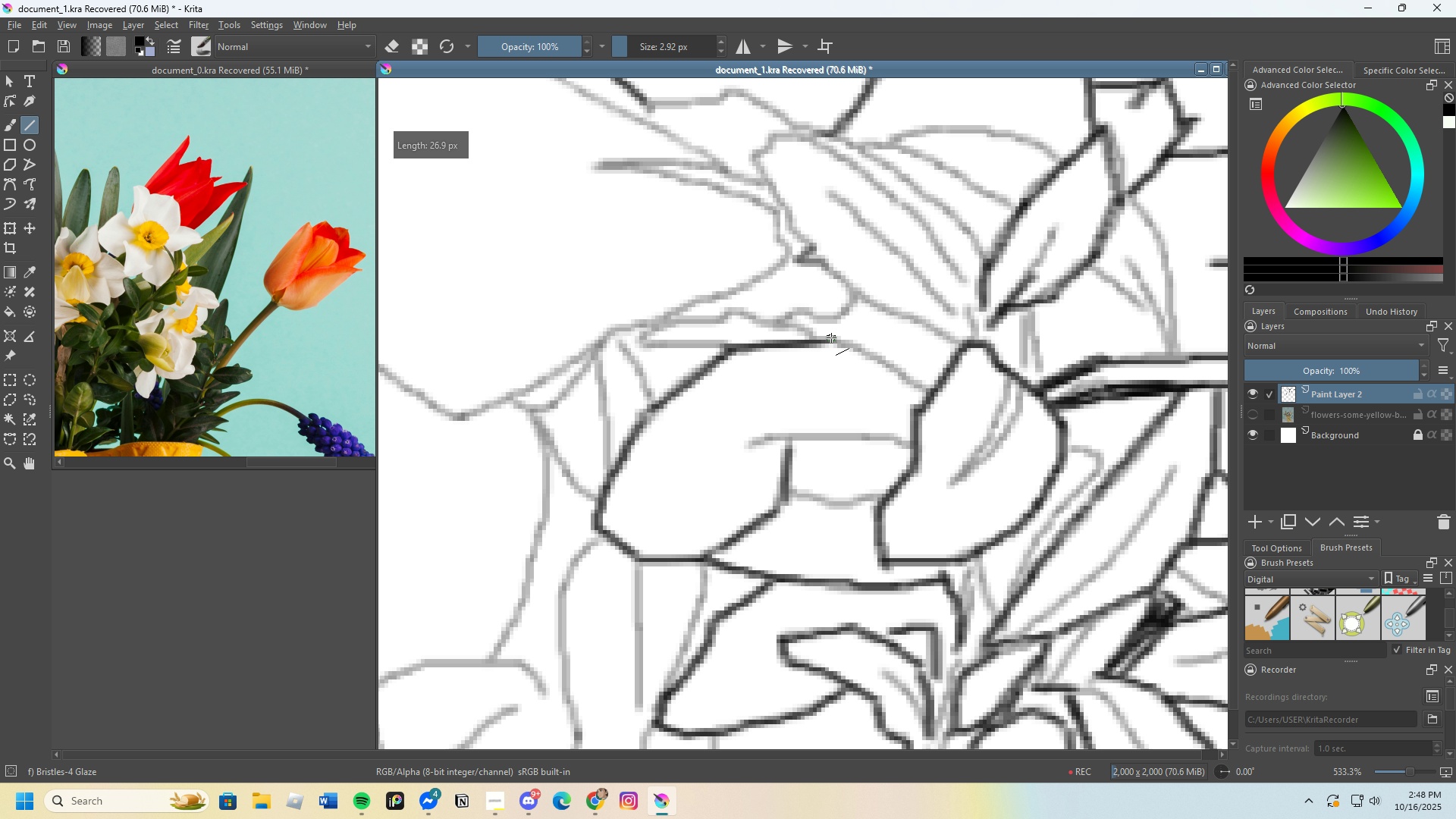 
wait(6.34)
 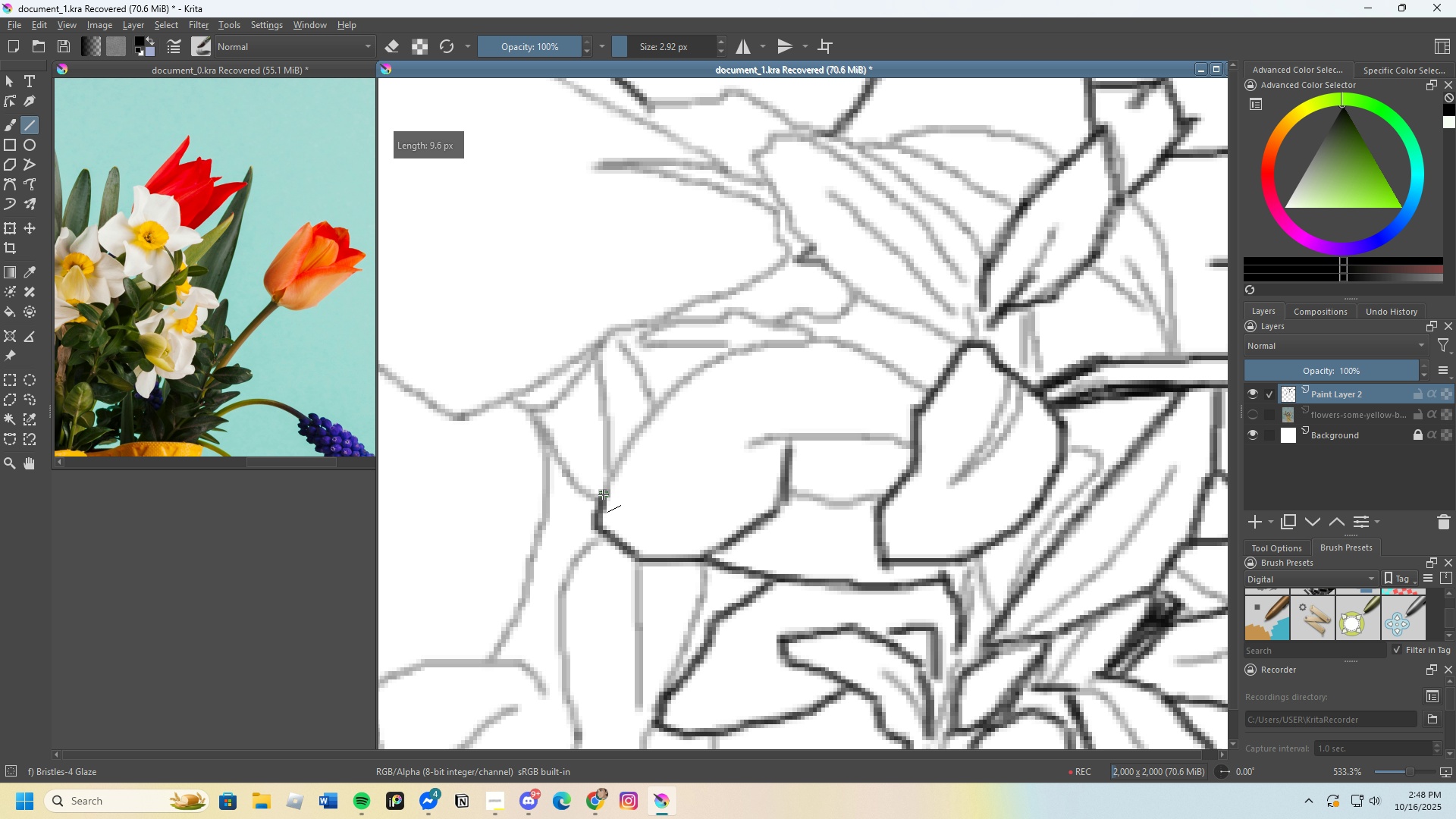 
scroll: coordinate [787, 312], scroll_direction: none, amount: 0.0
 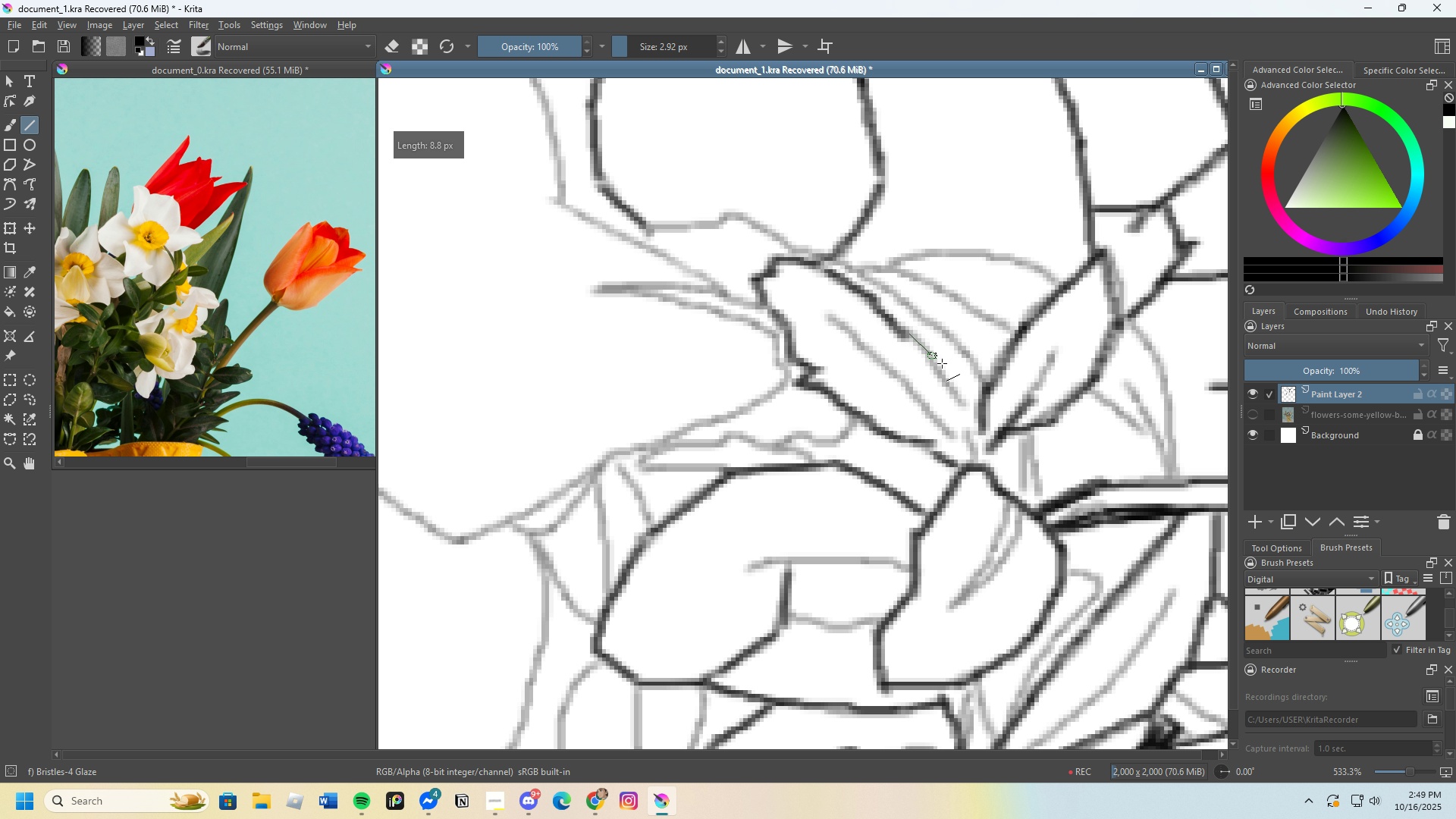 
wait(17.85)
 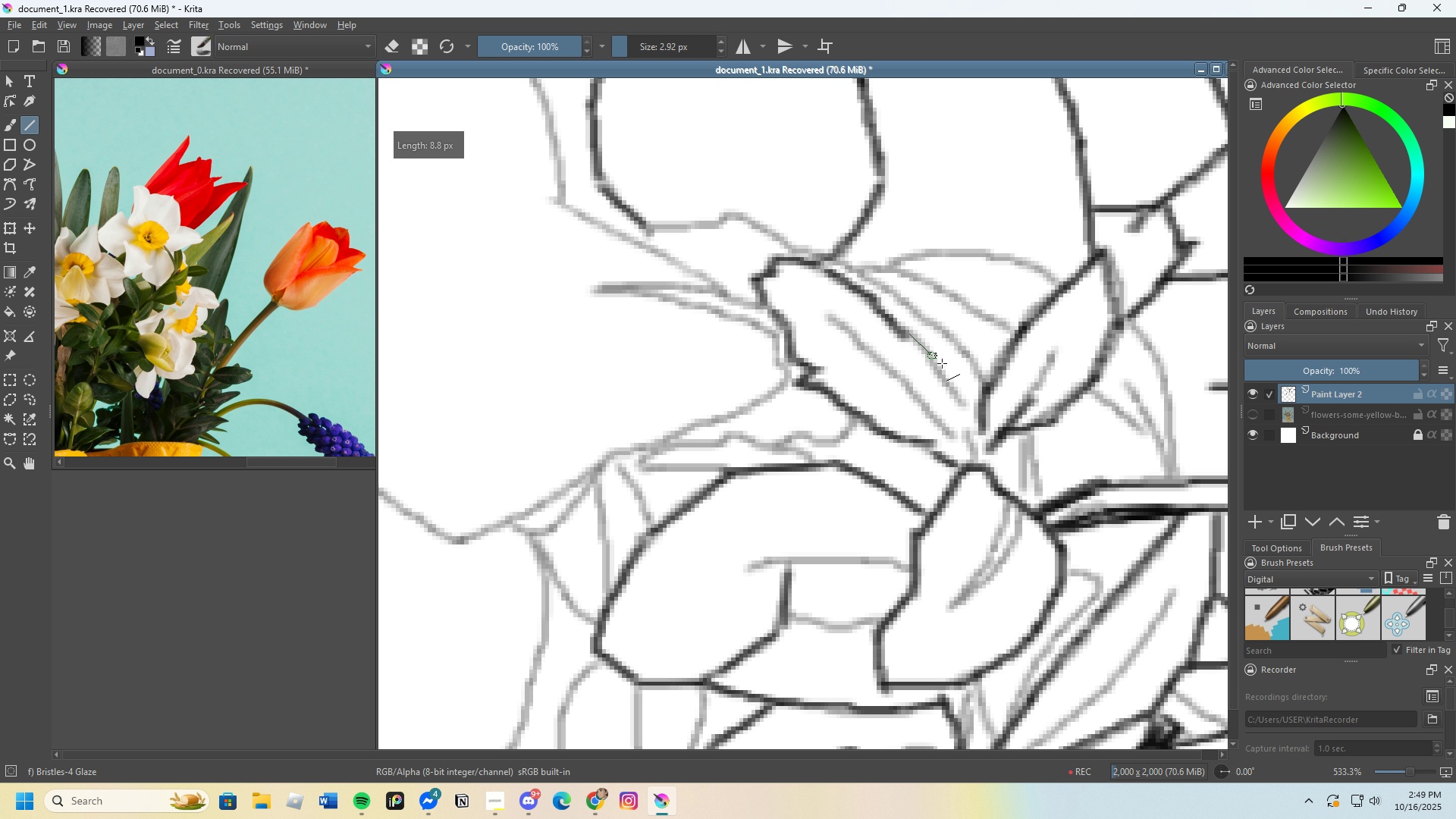 
scroll: coordinate [970, 348], scroll_direction: none, amount: 0.0
 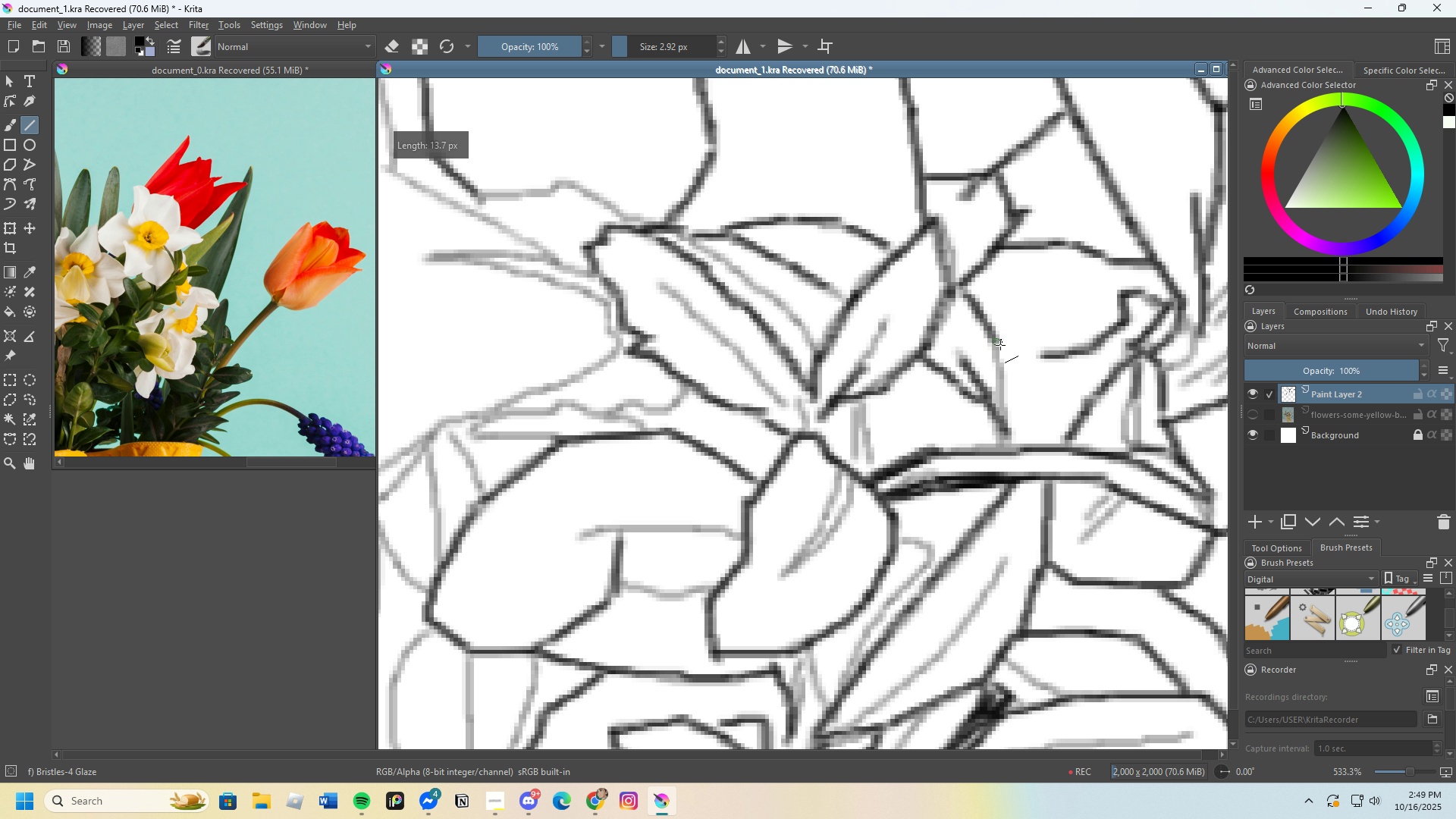 
wait(6.44)
 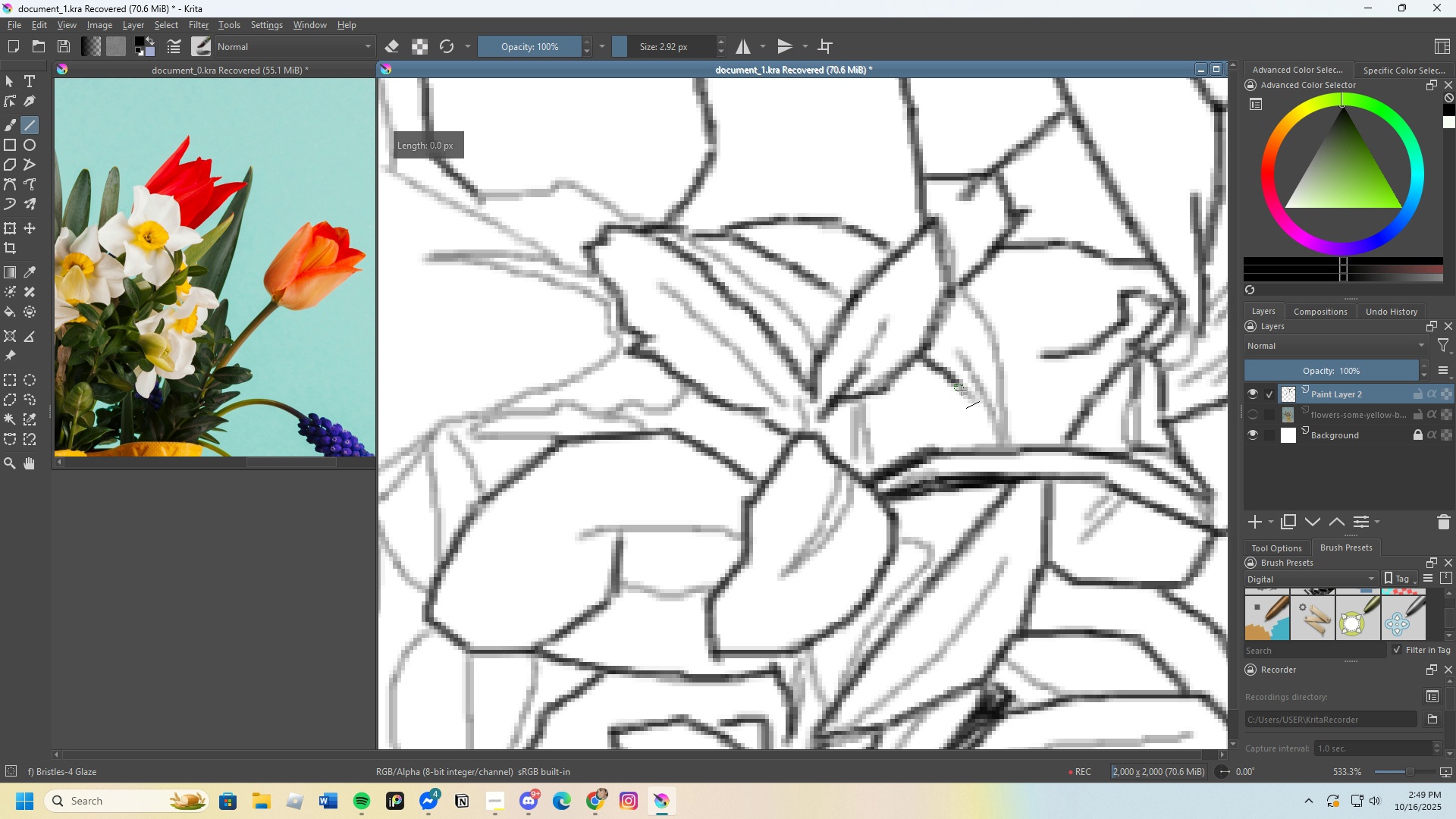 
scroll: coordinate [981, 353], scroll_direction: down, amount: 4.0
 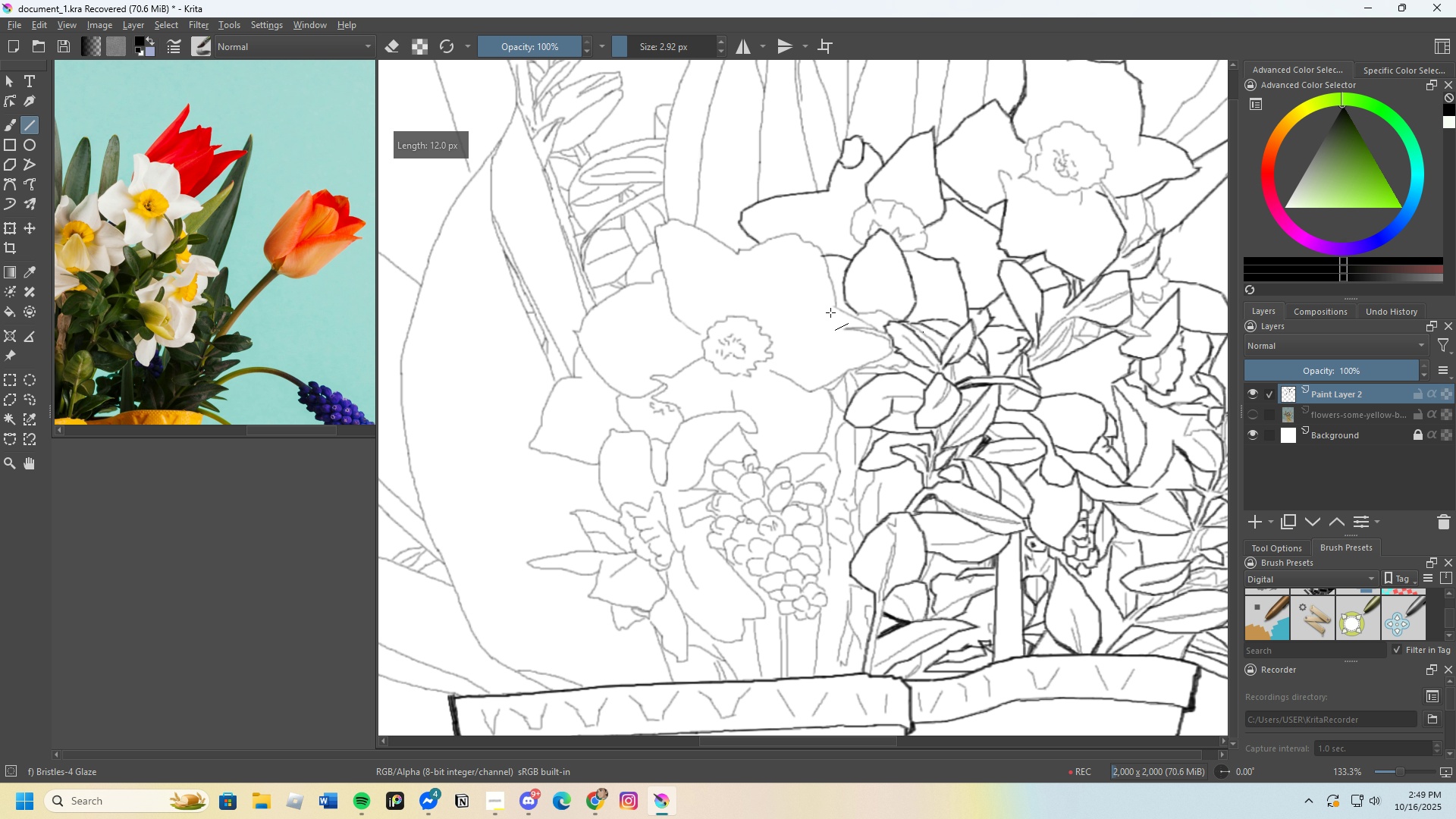 
scroll: coordinate [868, 380], scroll_direction: up, amount: 4.0
 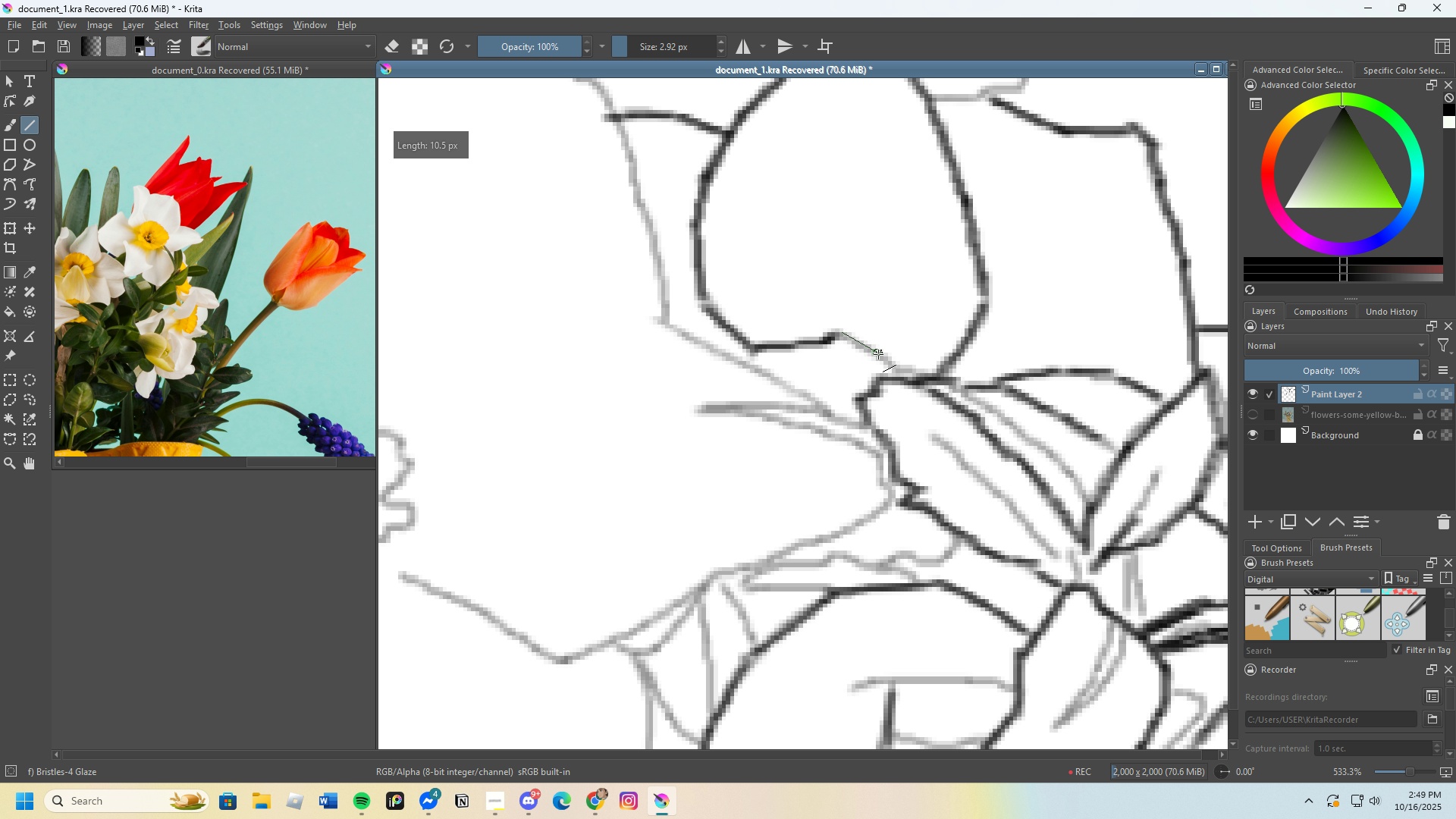 
scroll: coordinate [826, 375], scroll_direction: down, amount: 3.0
 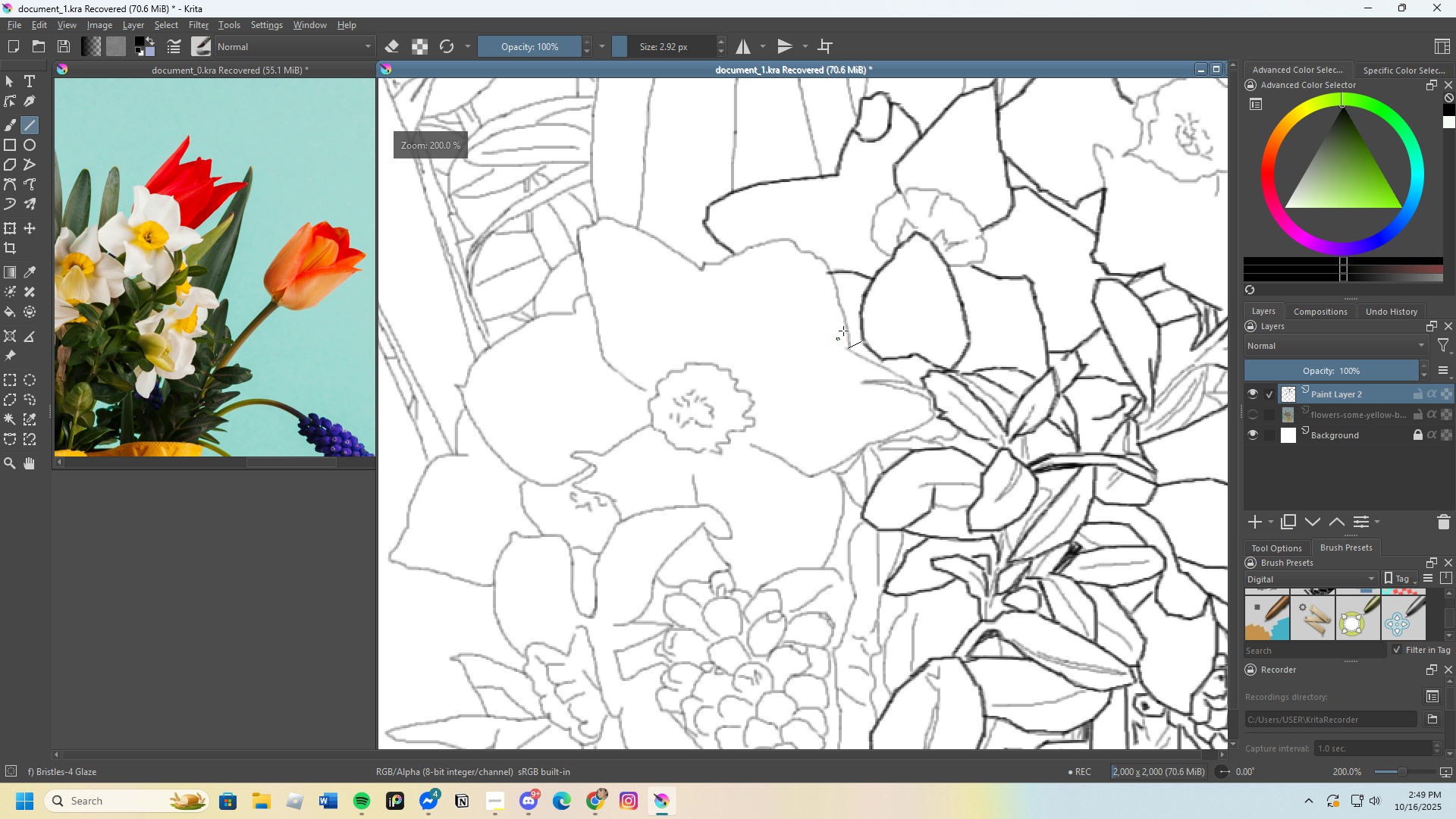 
scroll: coordinate [966, 300], scroll_direction: up, amount: 3.0
 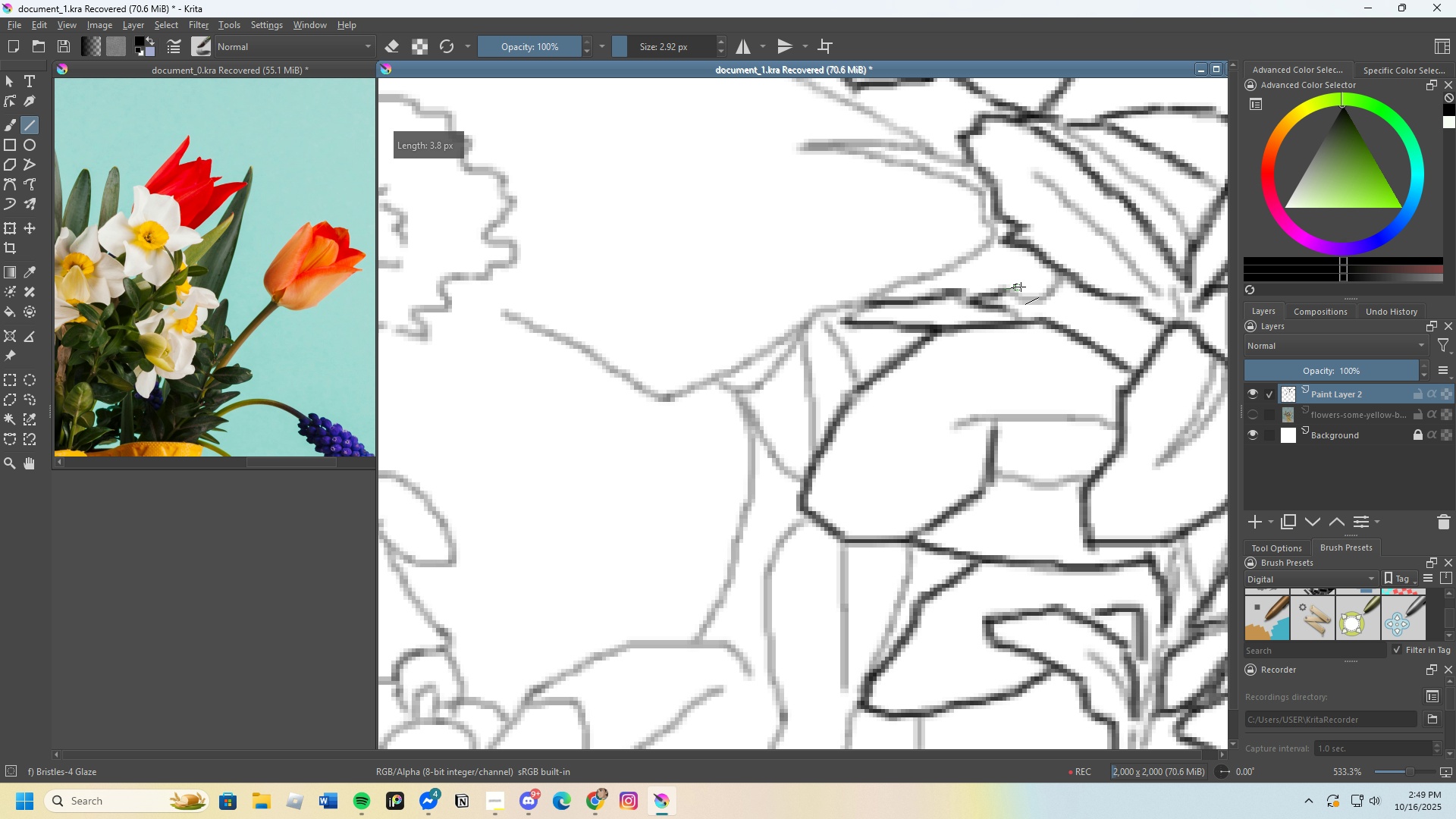 
wait(6.94)
 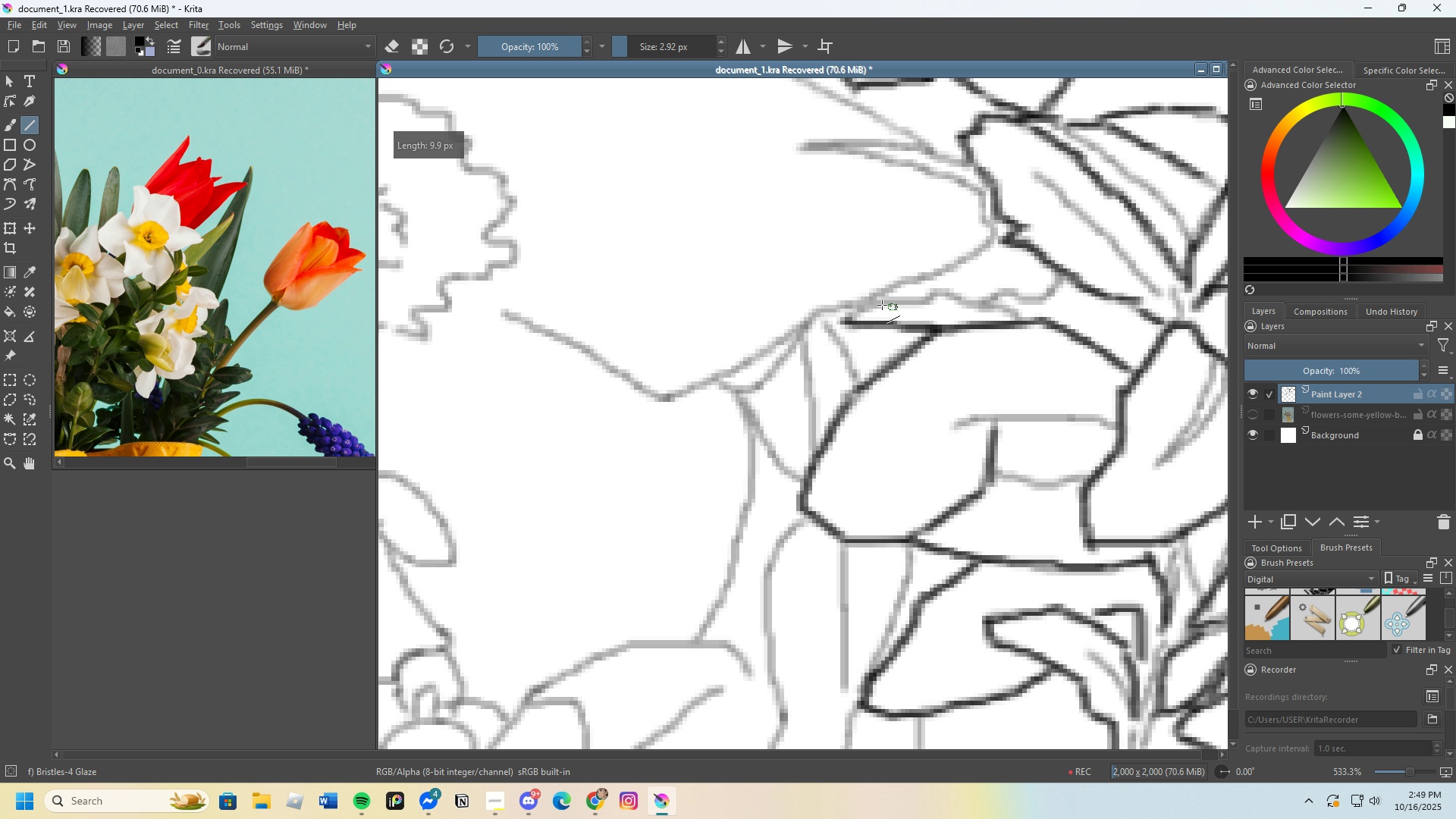 
scroll: coordinate [855, 308], scroll_direction: none, amount: 0.0
 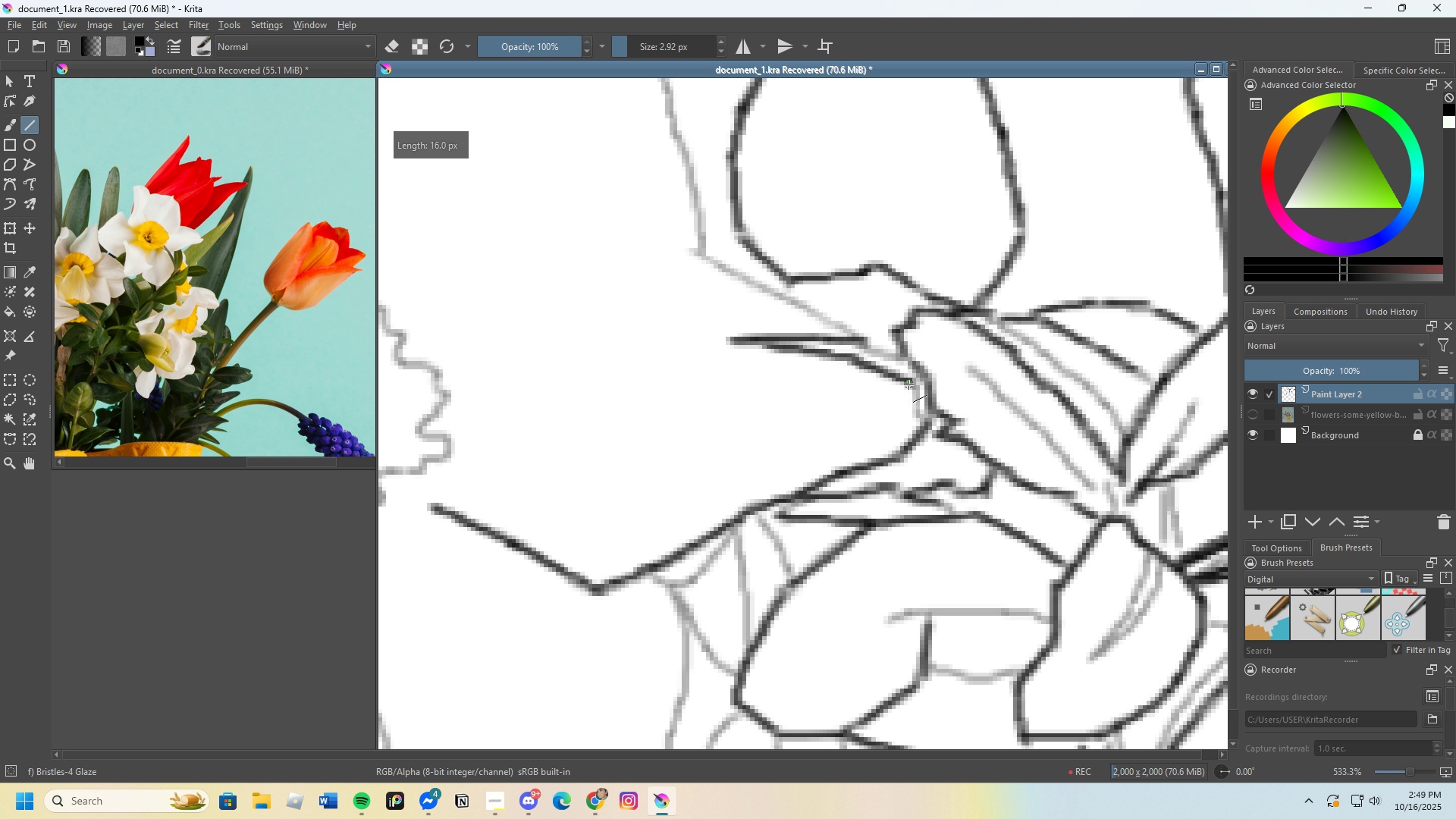 
scroll: coordinate [896, 372], scroll_direction: down, amount: 8.0
 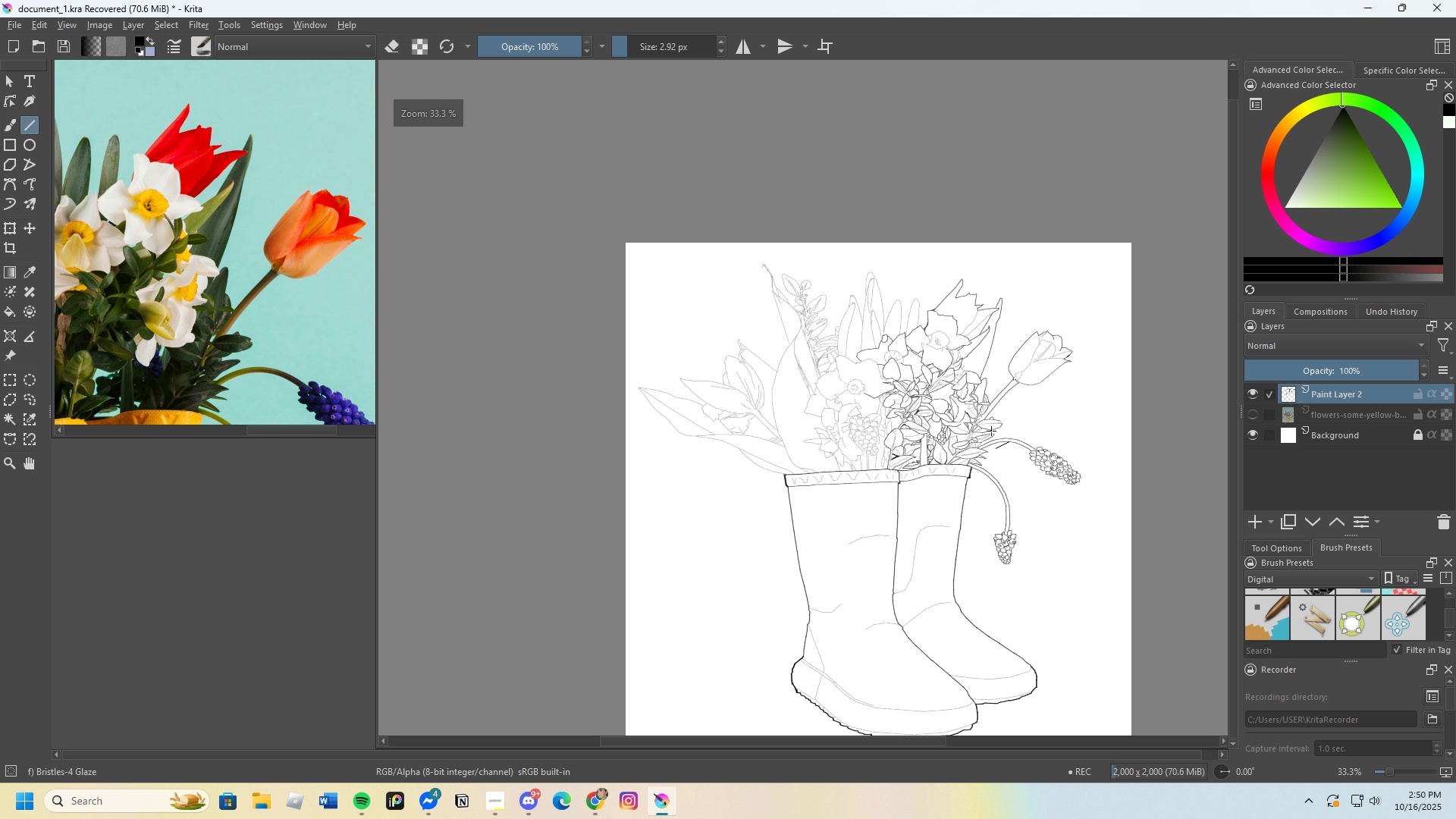 
scroll: coordinate [840, 447], scroll_direction: up, amount: 4.0
 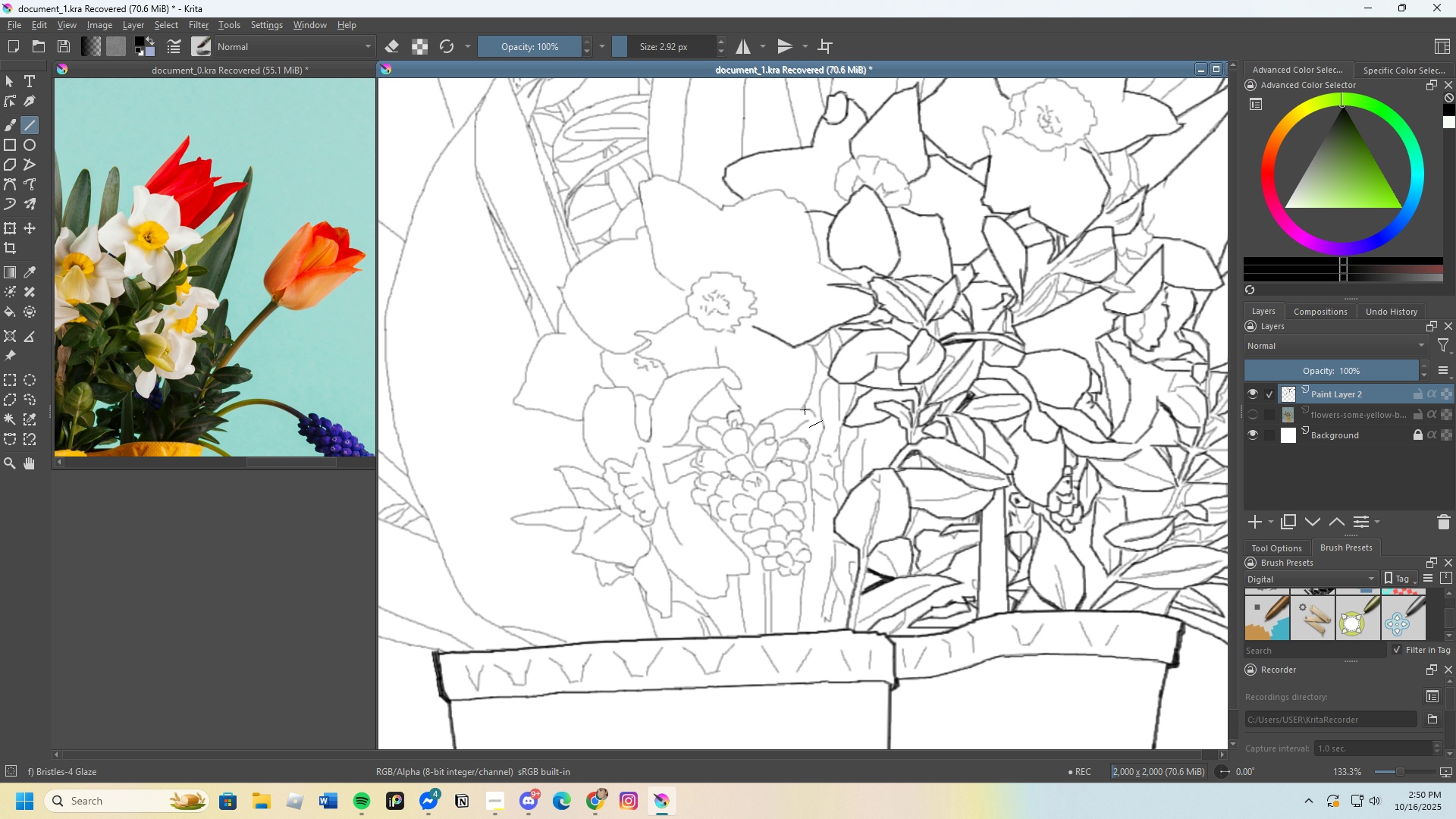 
scroll: coordinate [830, 325], scroll_direction: down, amount: 3.0
 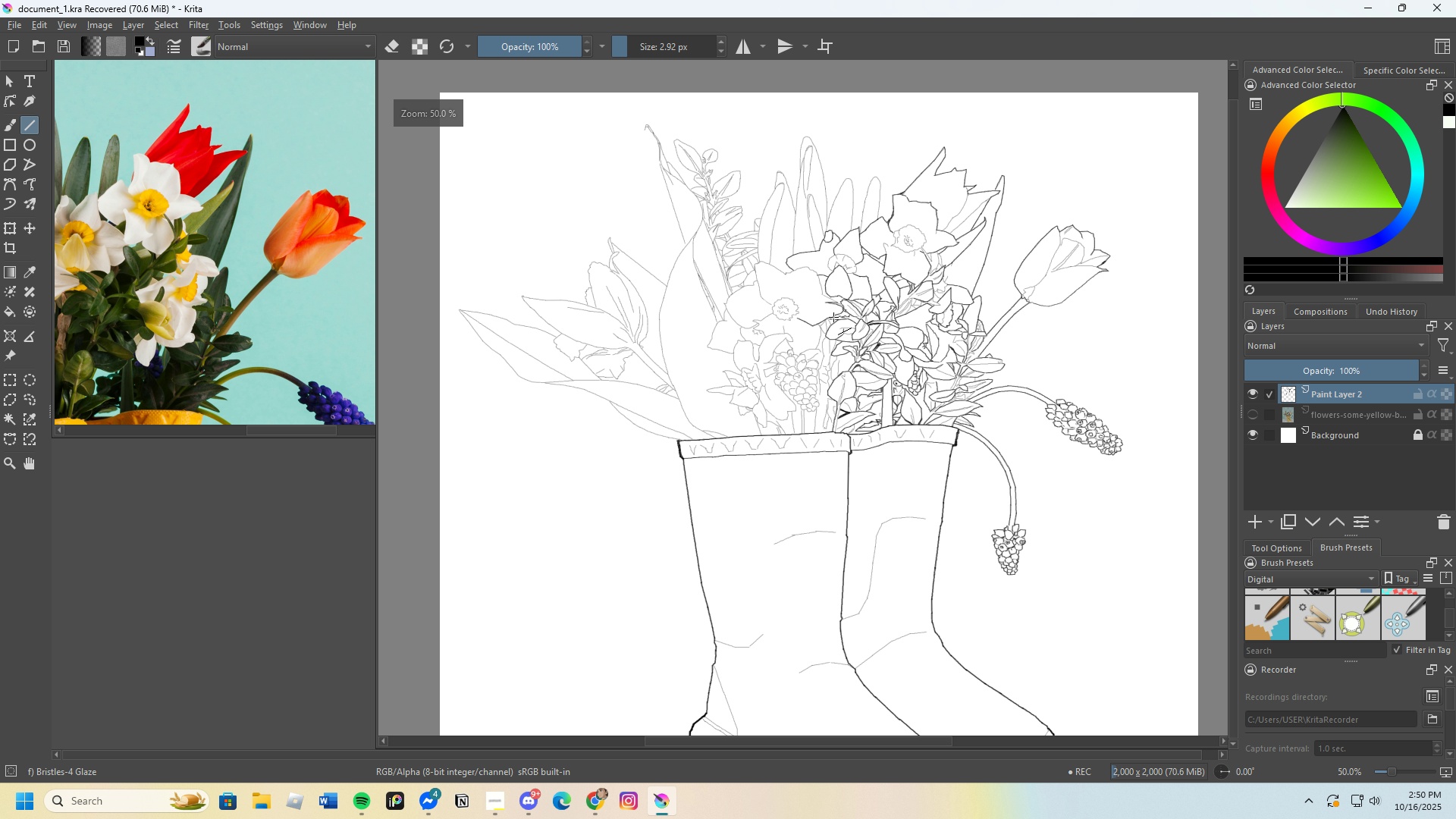 
scroll: coordinate [765, 363], scroll_direction: up, amount: 6.0
 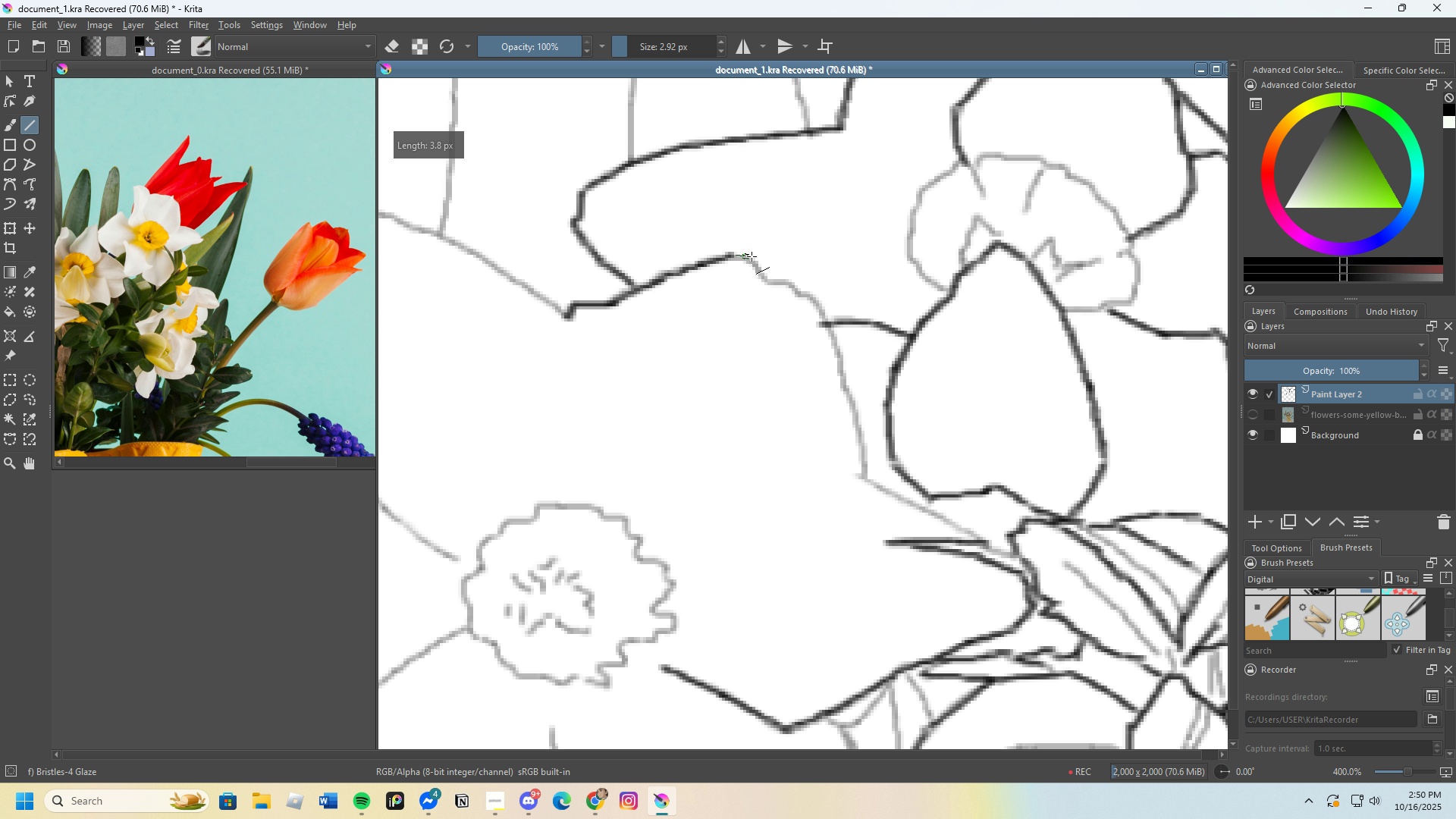 
wait(10.9)
 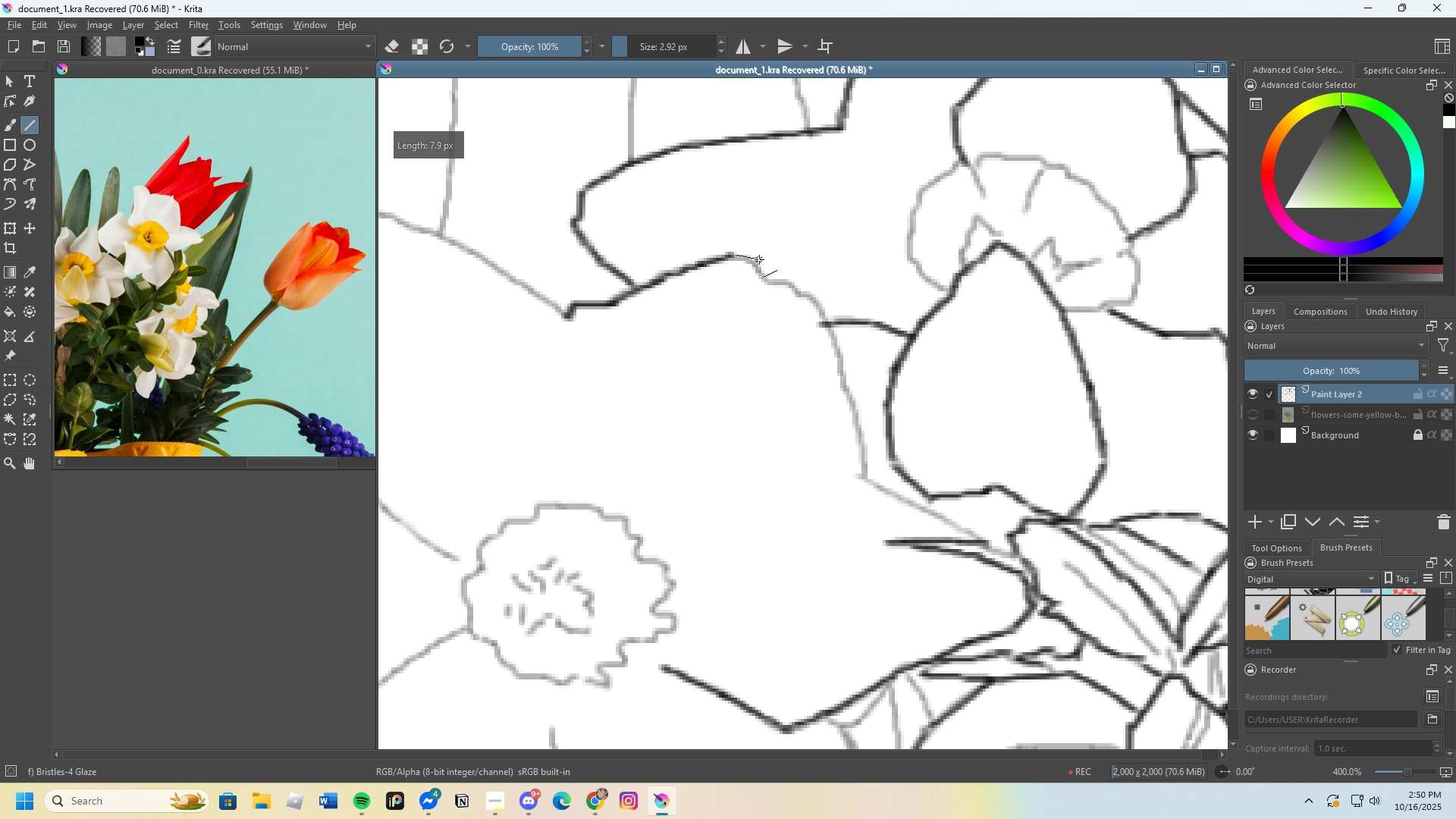 
key(Control+Z)
 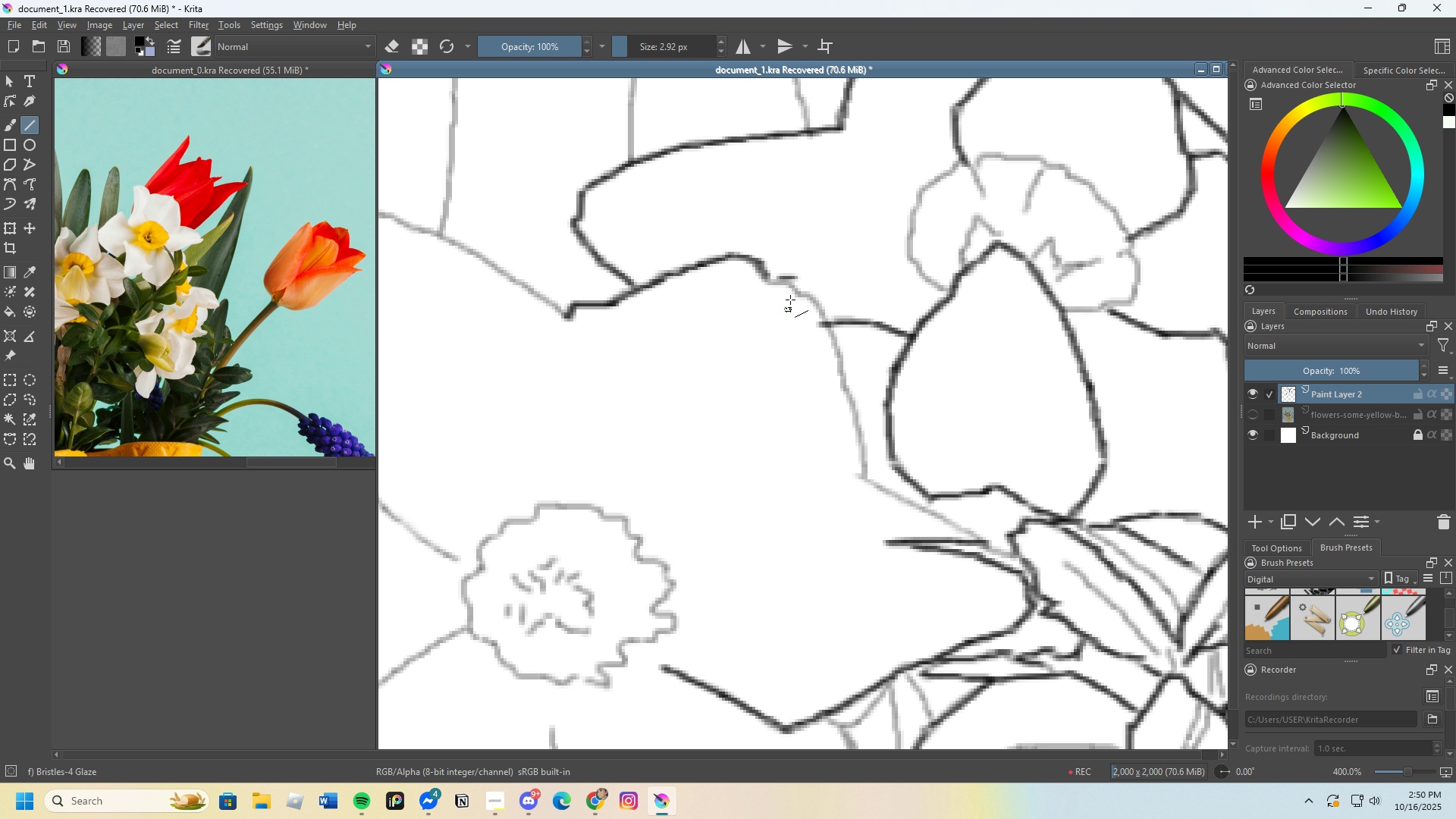 
key(Control+Z)
 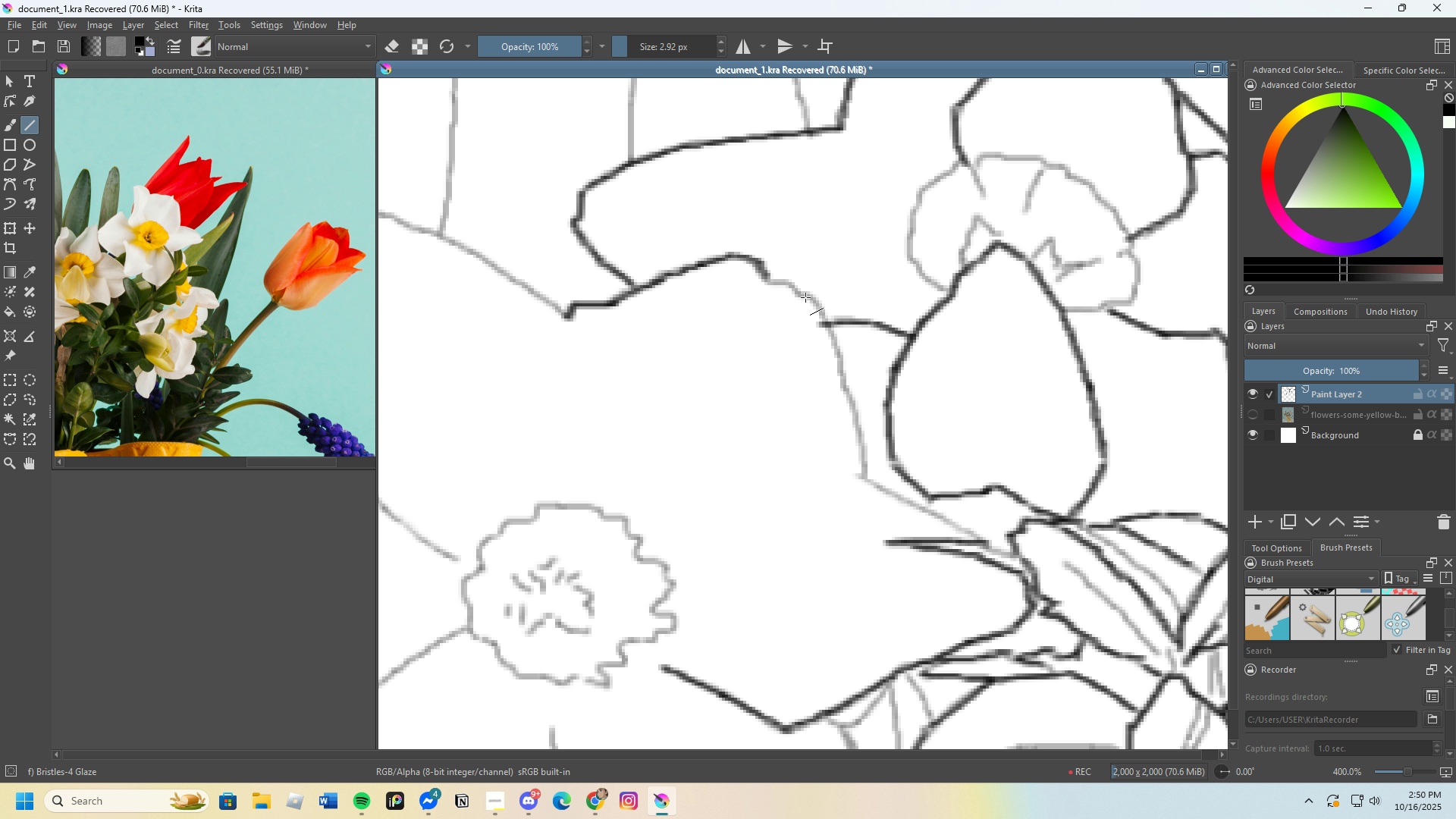 
scroll: coordinate [805, 297], scroll_direction: up, amount: 2.0
 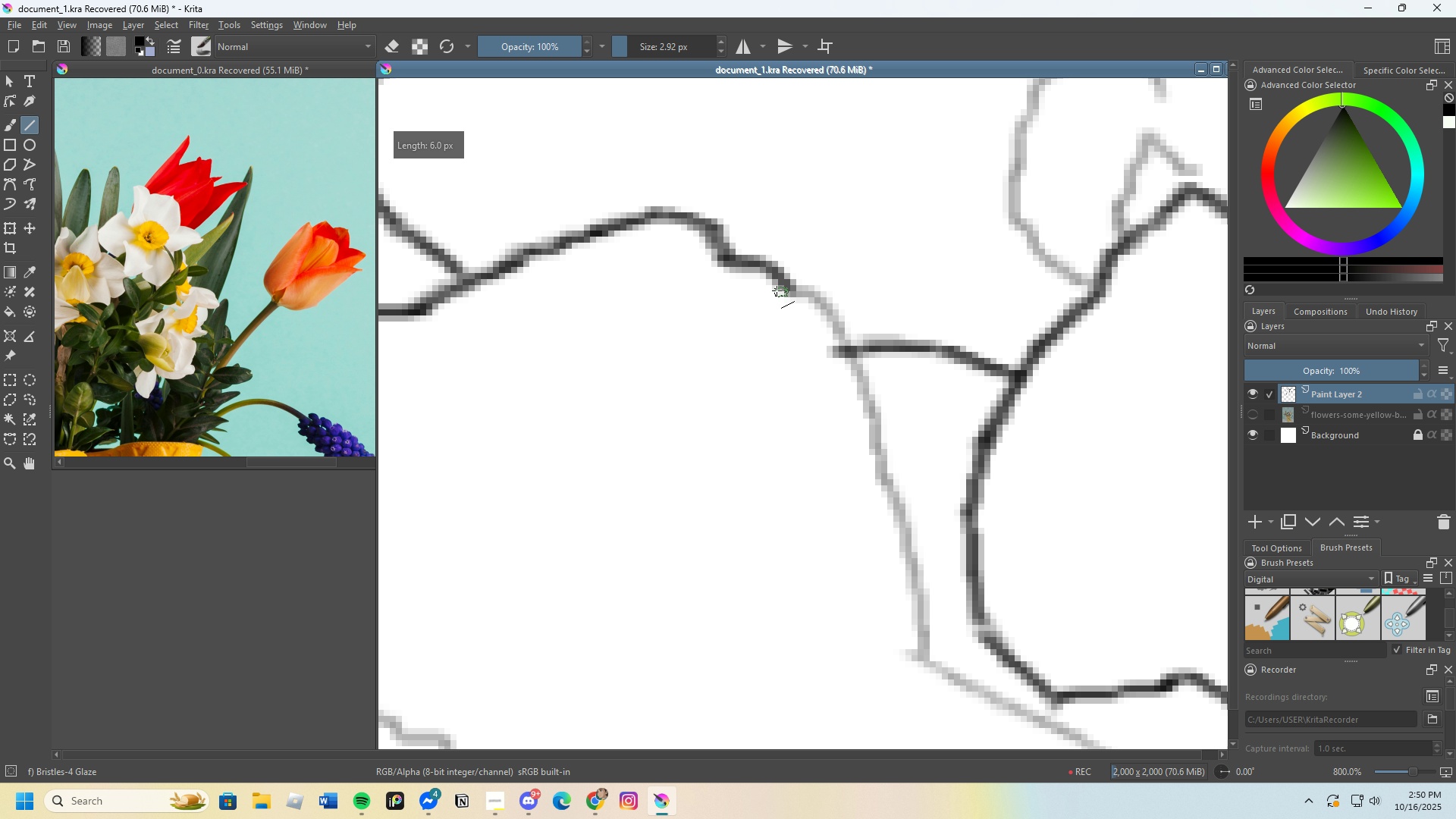 
scroll: coordinate [816, 323], scroll_direction: down, amount: 2.0
 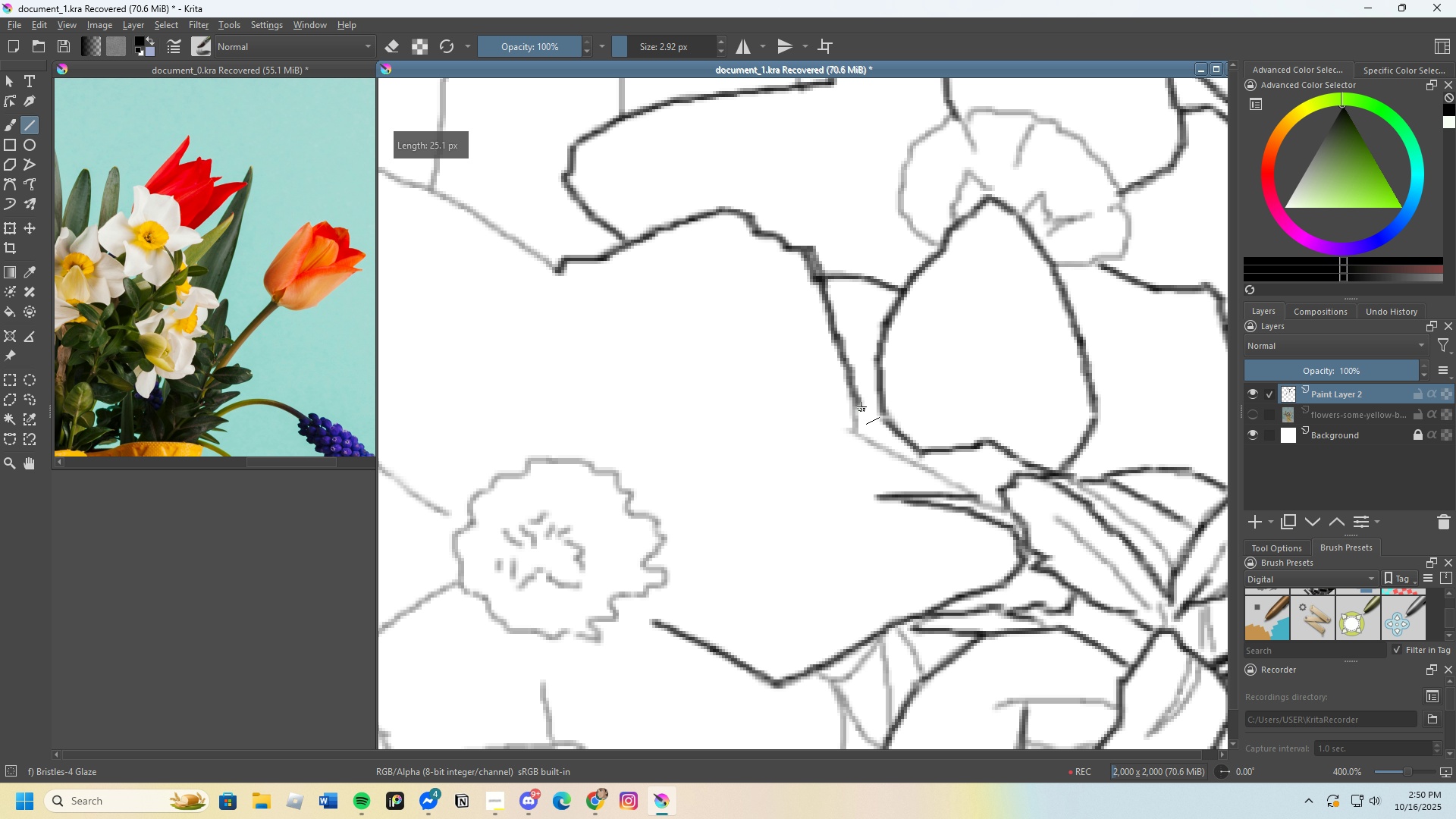 
scroll: coordinate [889, 422], scroll_direction: up, amount: 1.0
 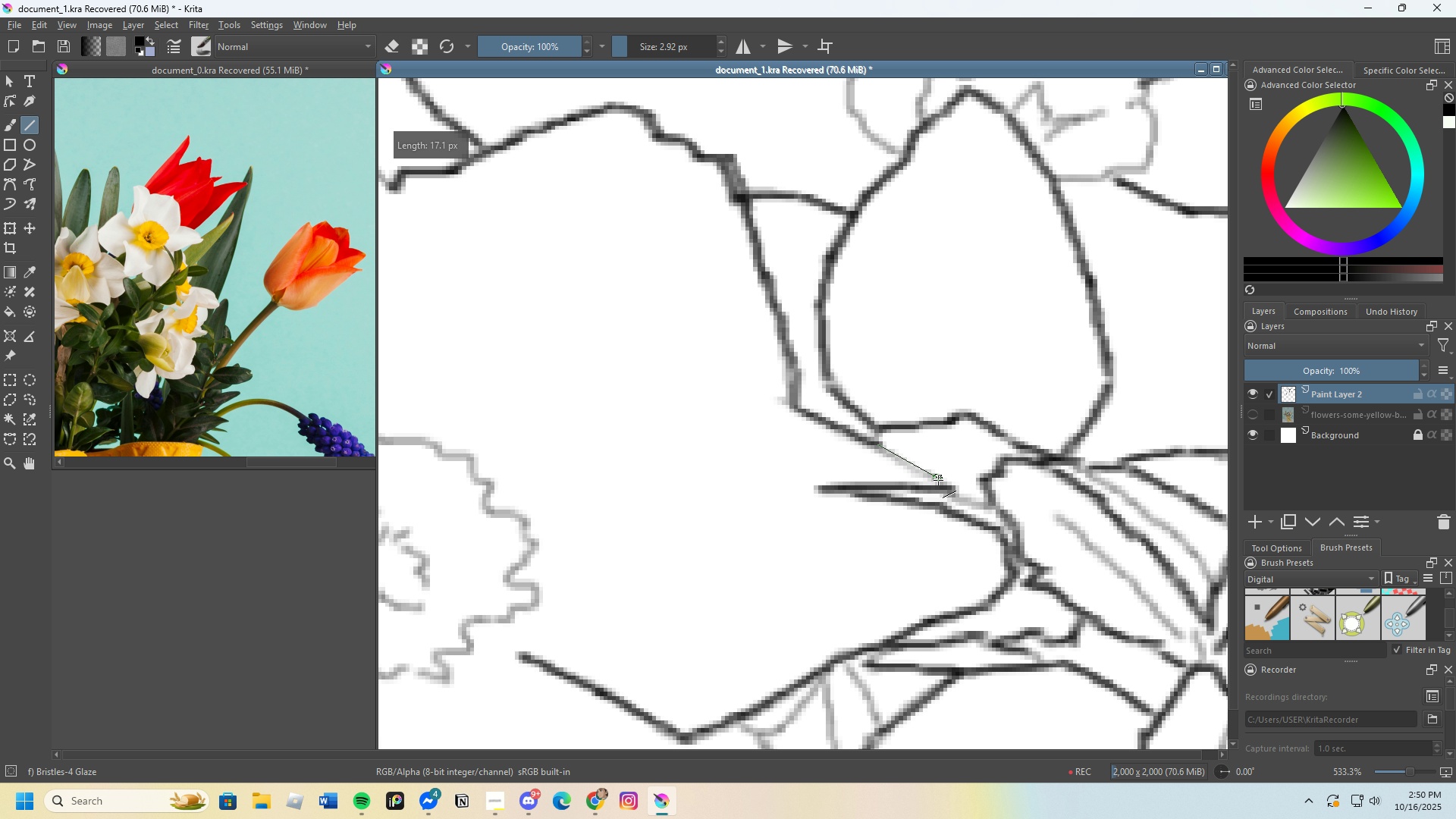 
scroll: coordinate [765, 318], scroll_direction: down, amount: 1.0
 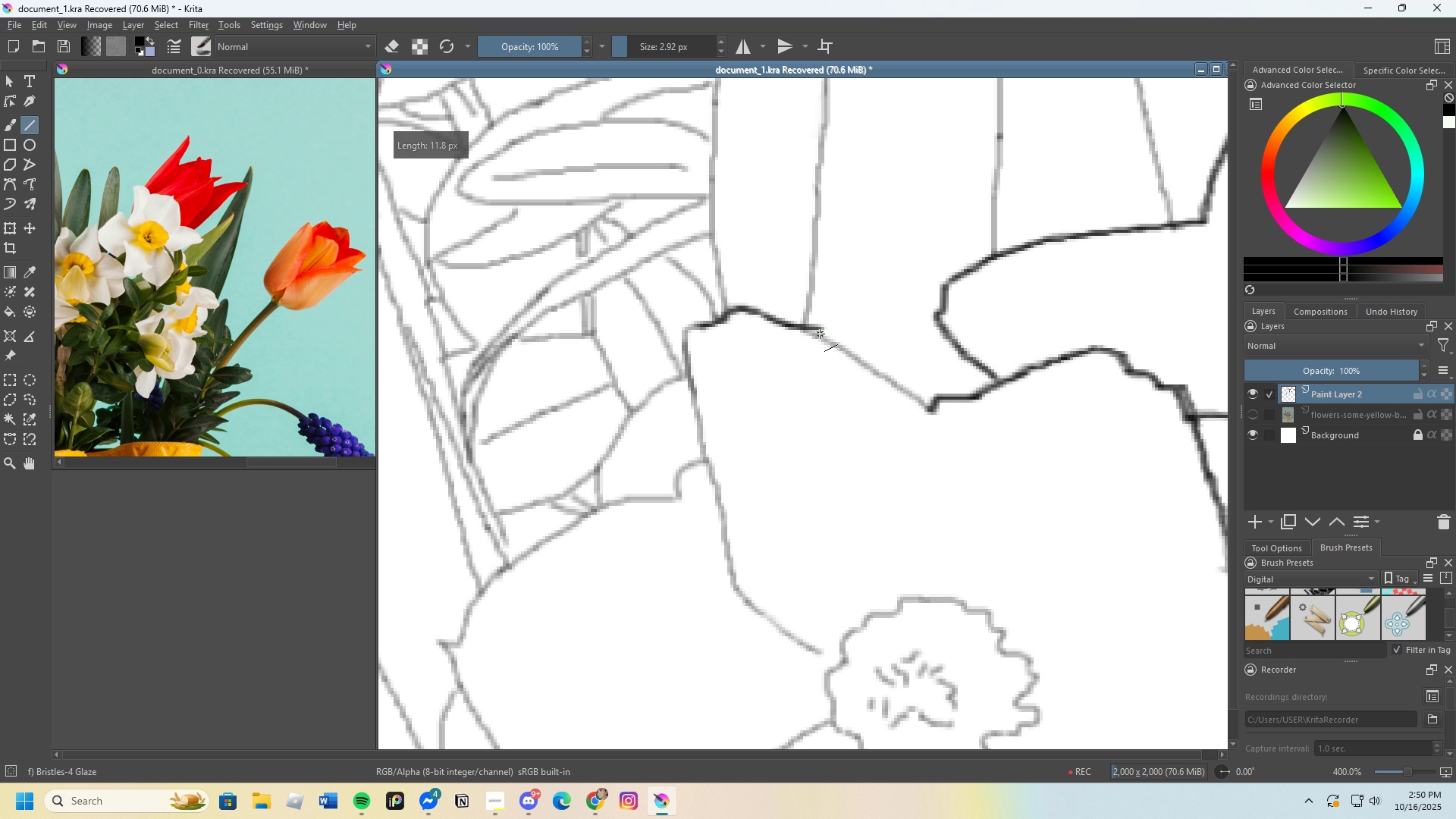 
wait(5.29)
 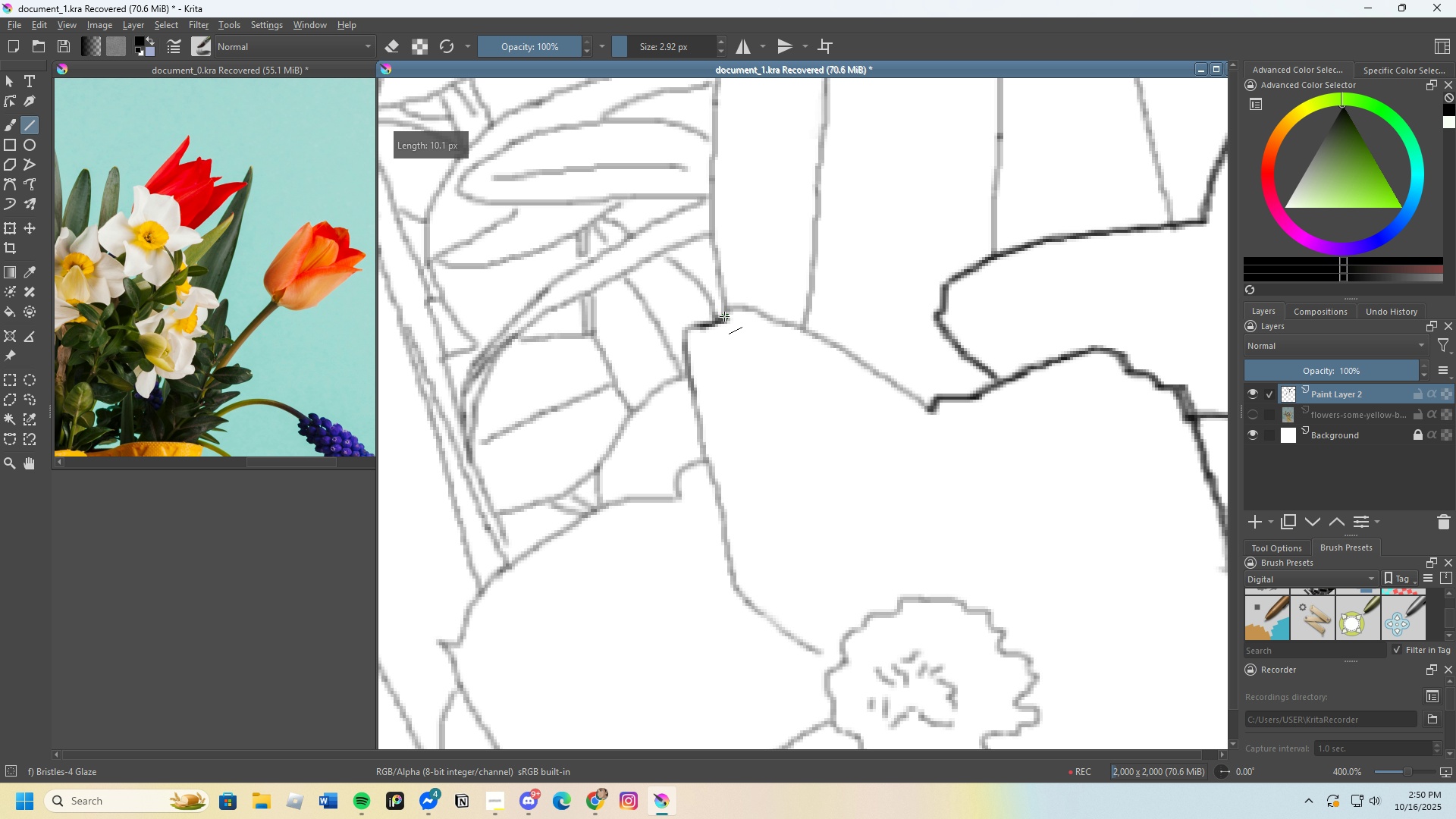 
scroll: coordinate [828, 331], scroll_direction: none, amount: 0.0
 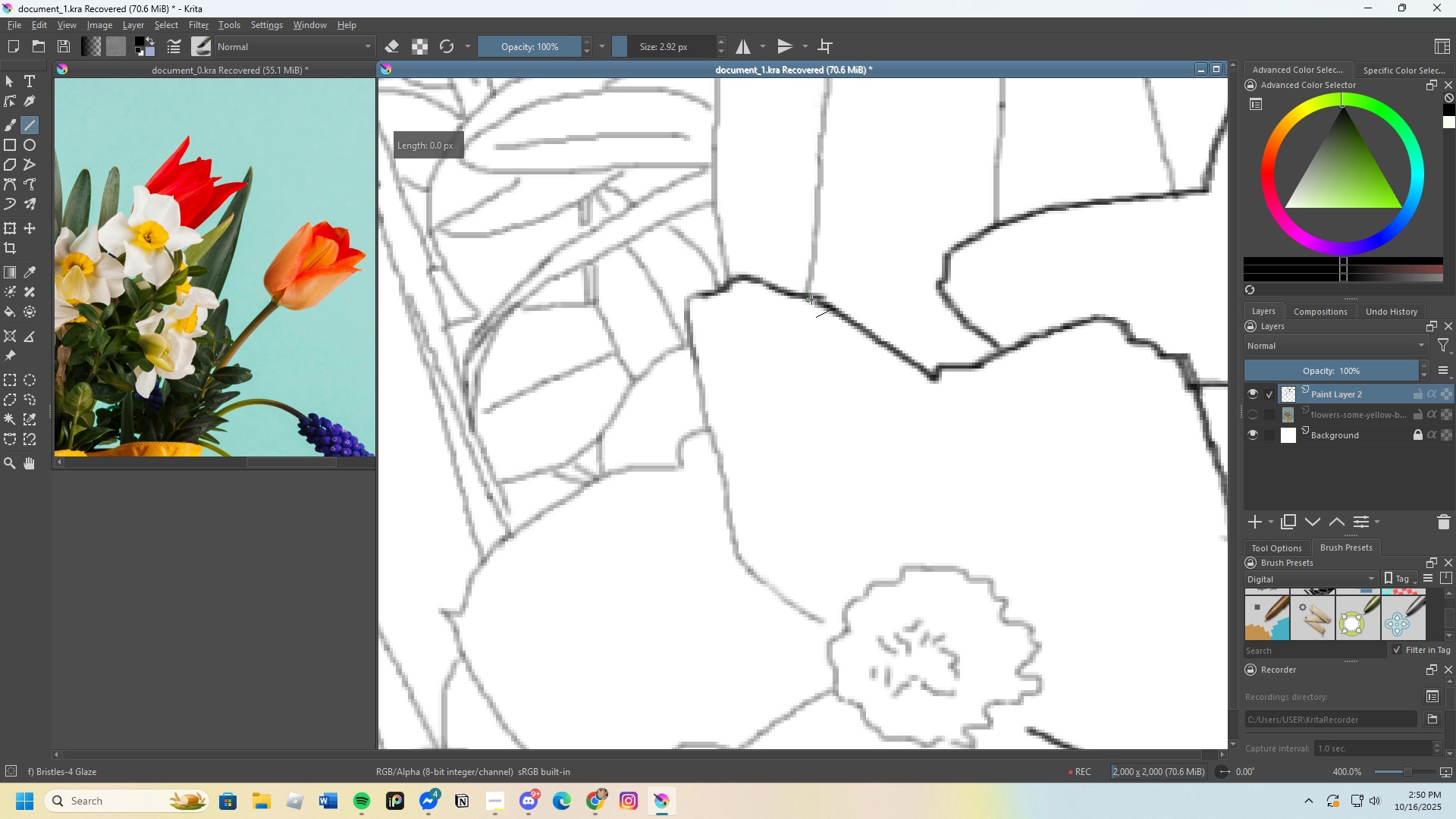 
scroll: coordinate [887, 322], scroll_direction: up, amount: 1.0
 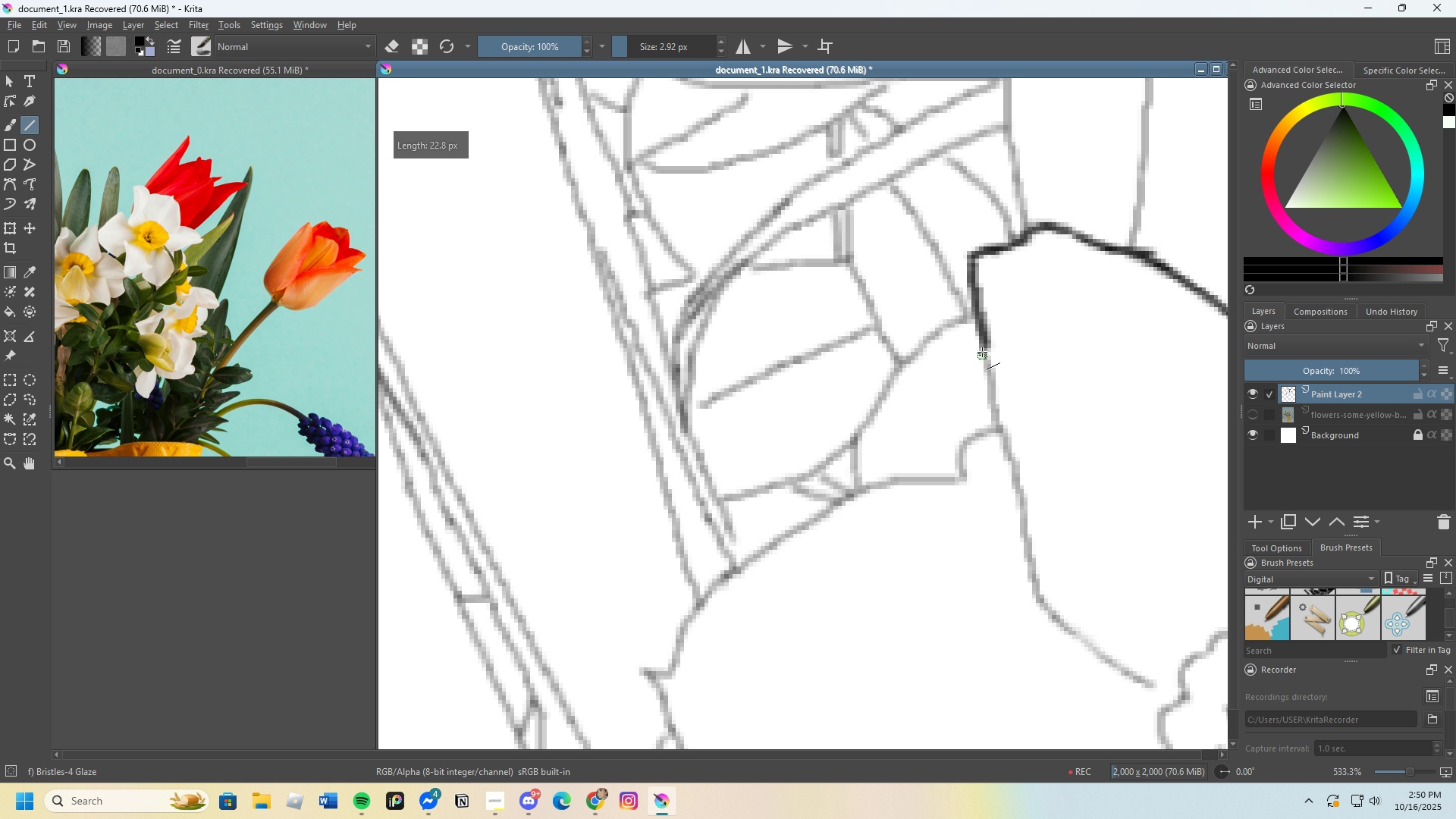 
scroll: coordinate [982, 403], scroll_direction: none, amount: 0.0
 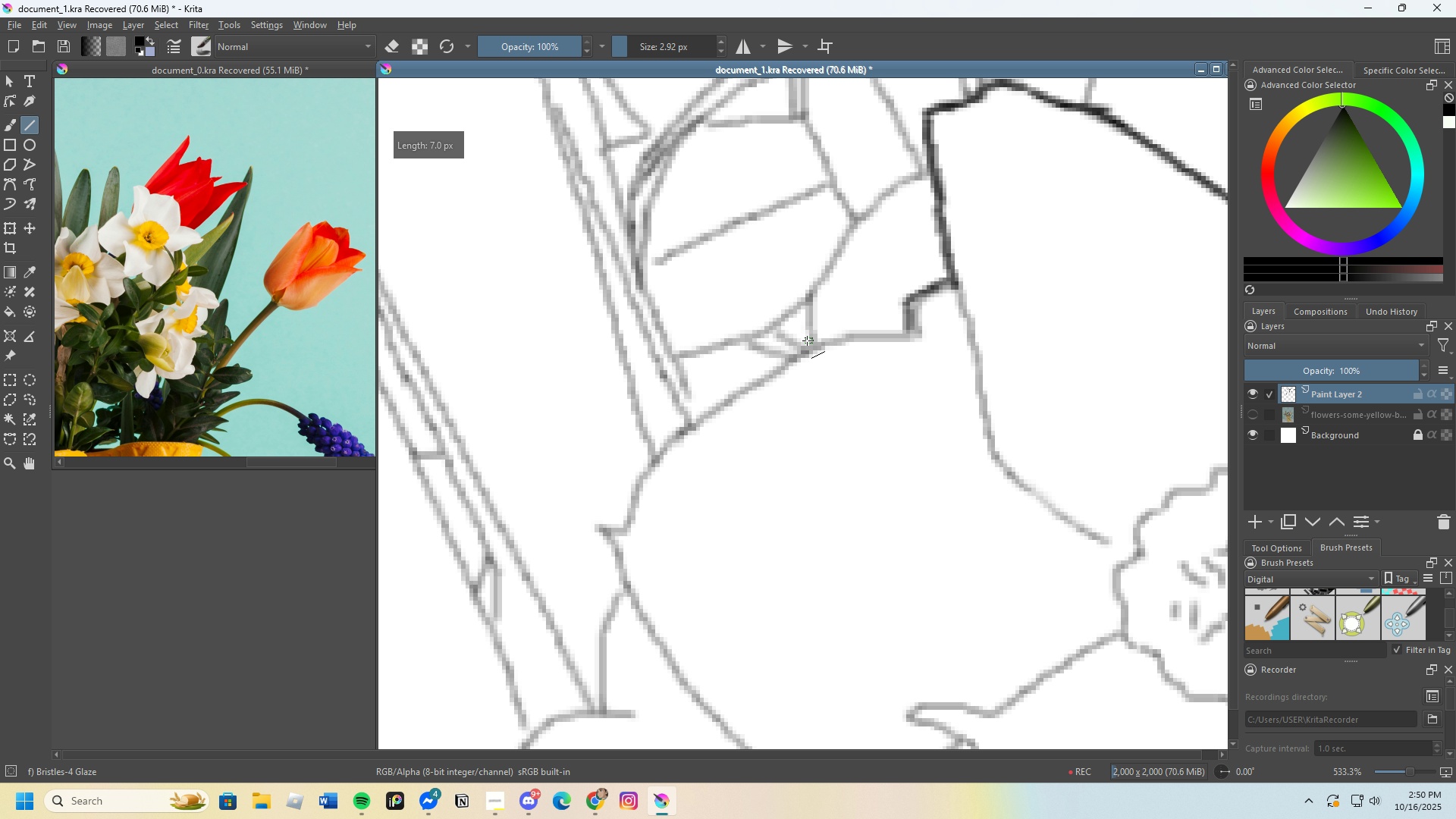 
scroll: coordinate [869, 355], scroll_direction: down, amount: 1.0
 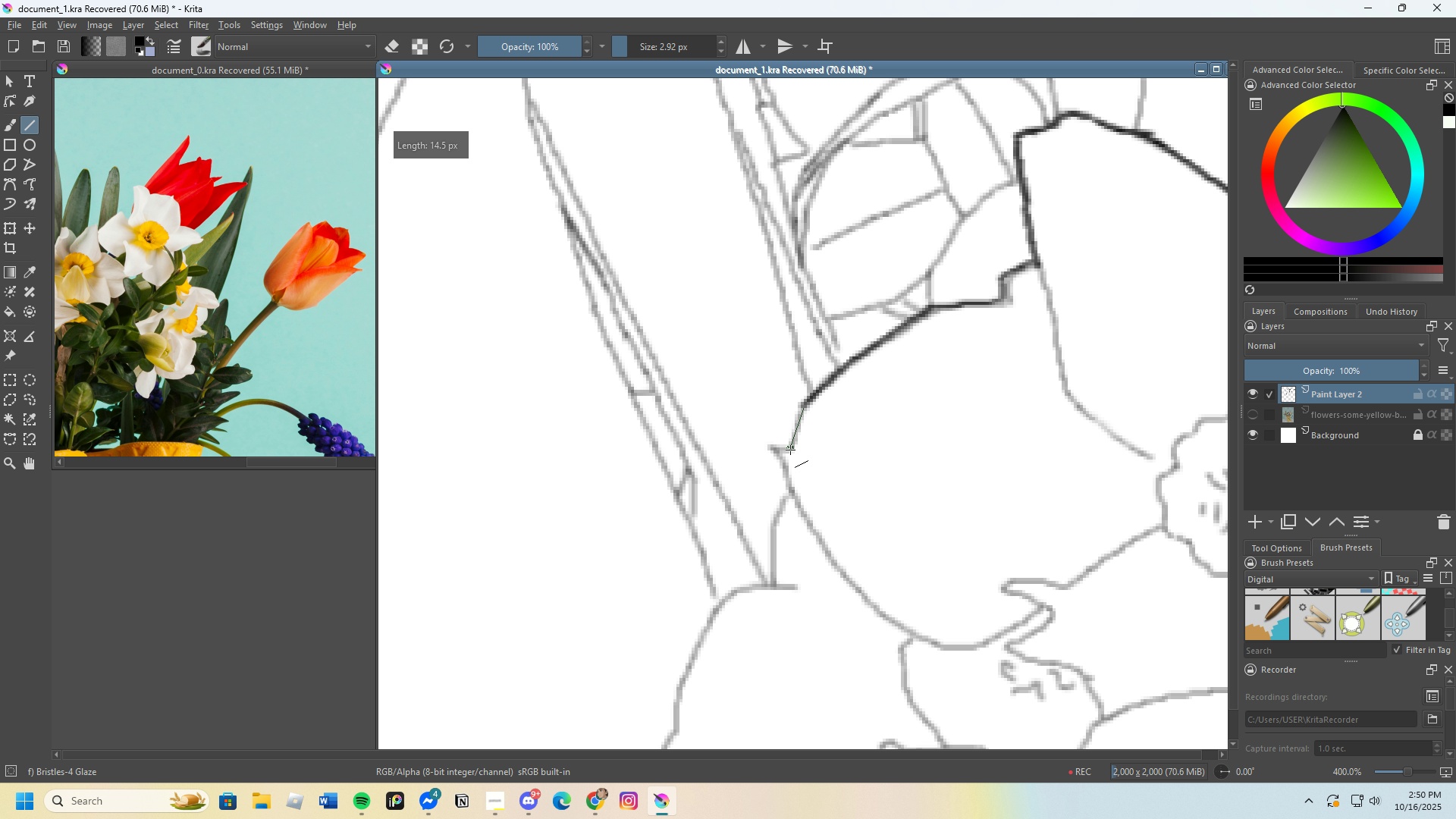 
scroll: coordinate [872, 344], scroll_direction: none, amount: 0.0